 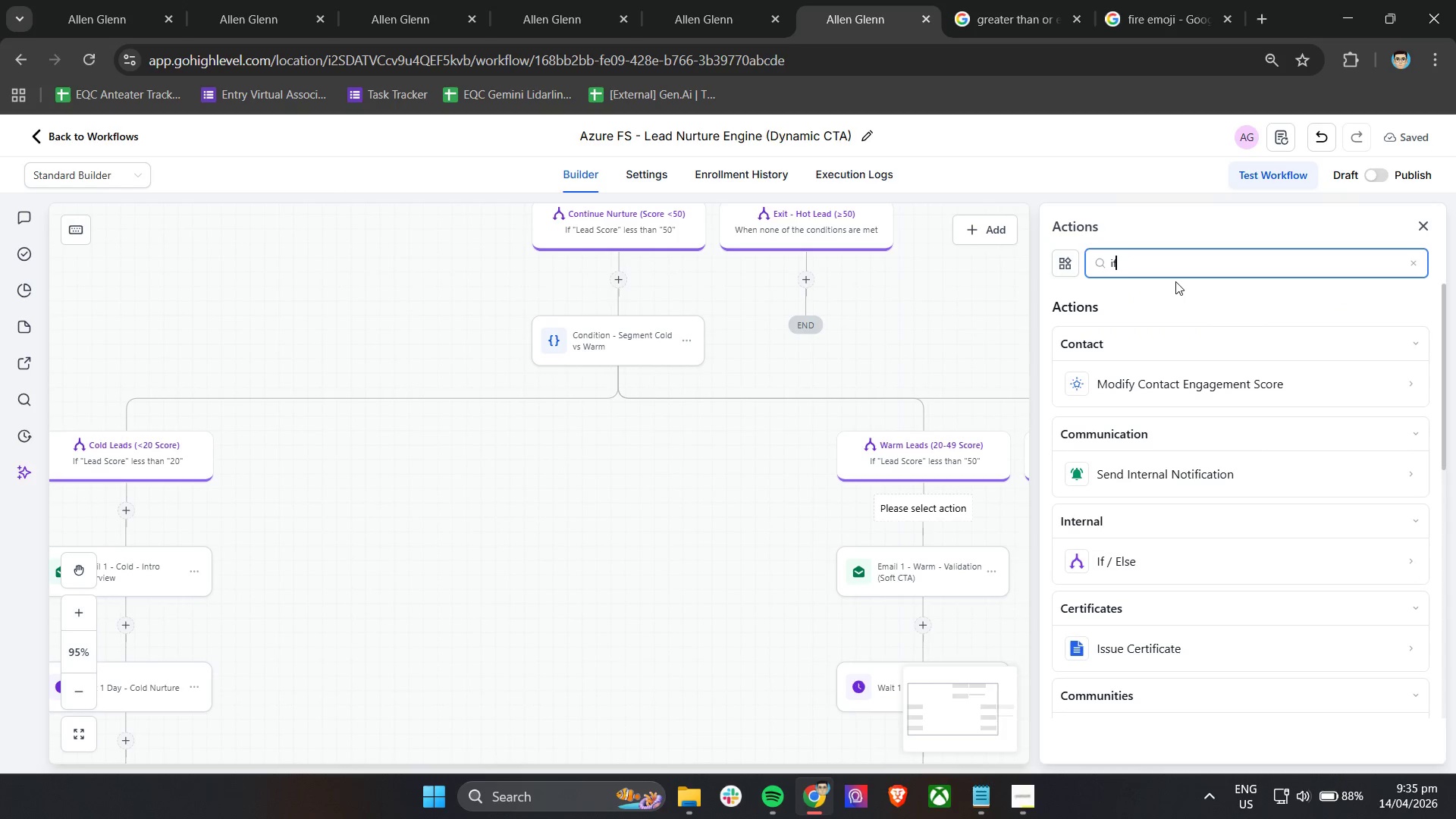 
left_click([1125, 566])
 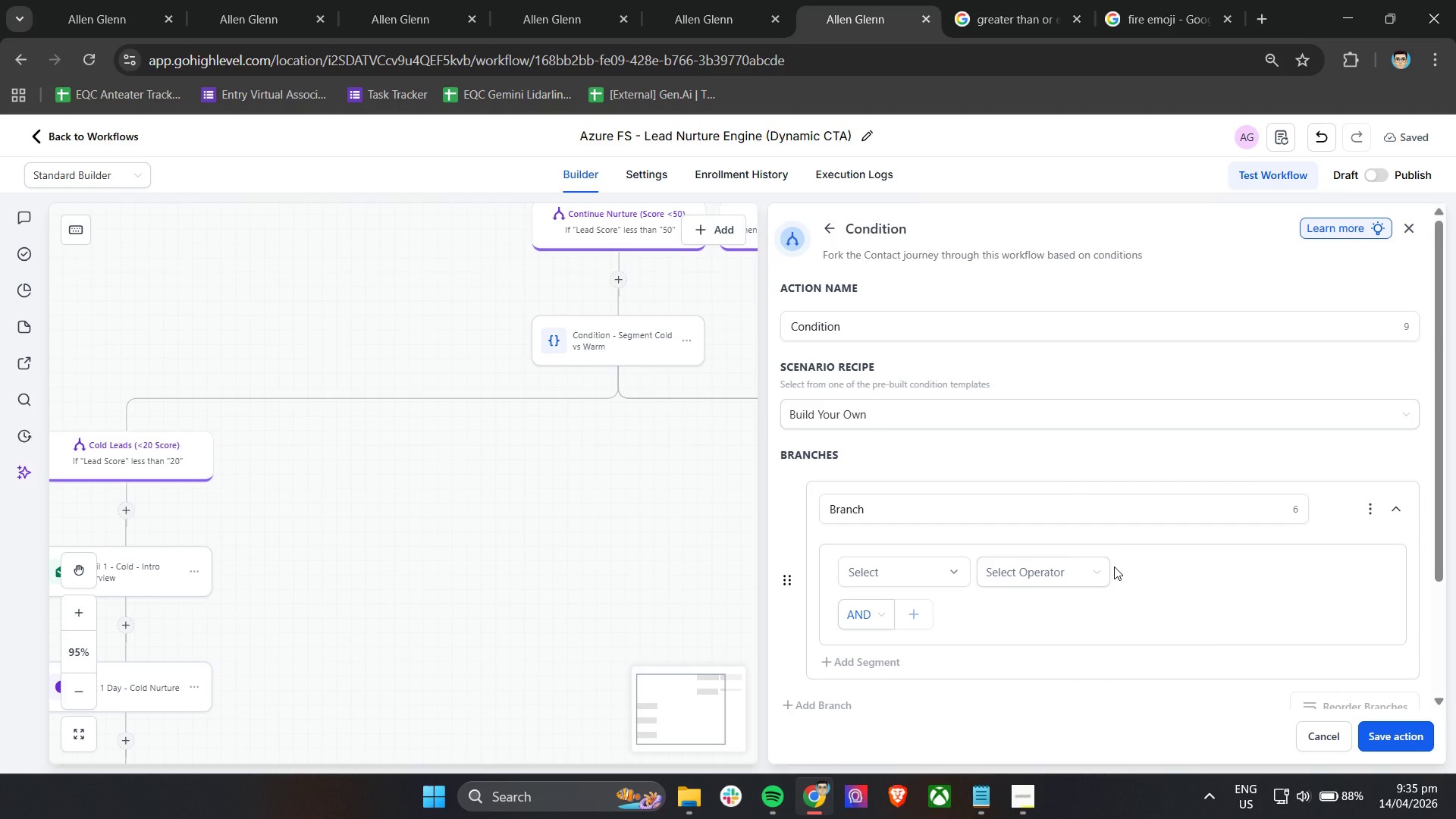 
wait(9.66)
 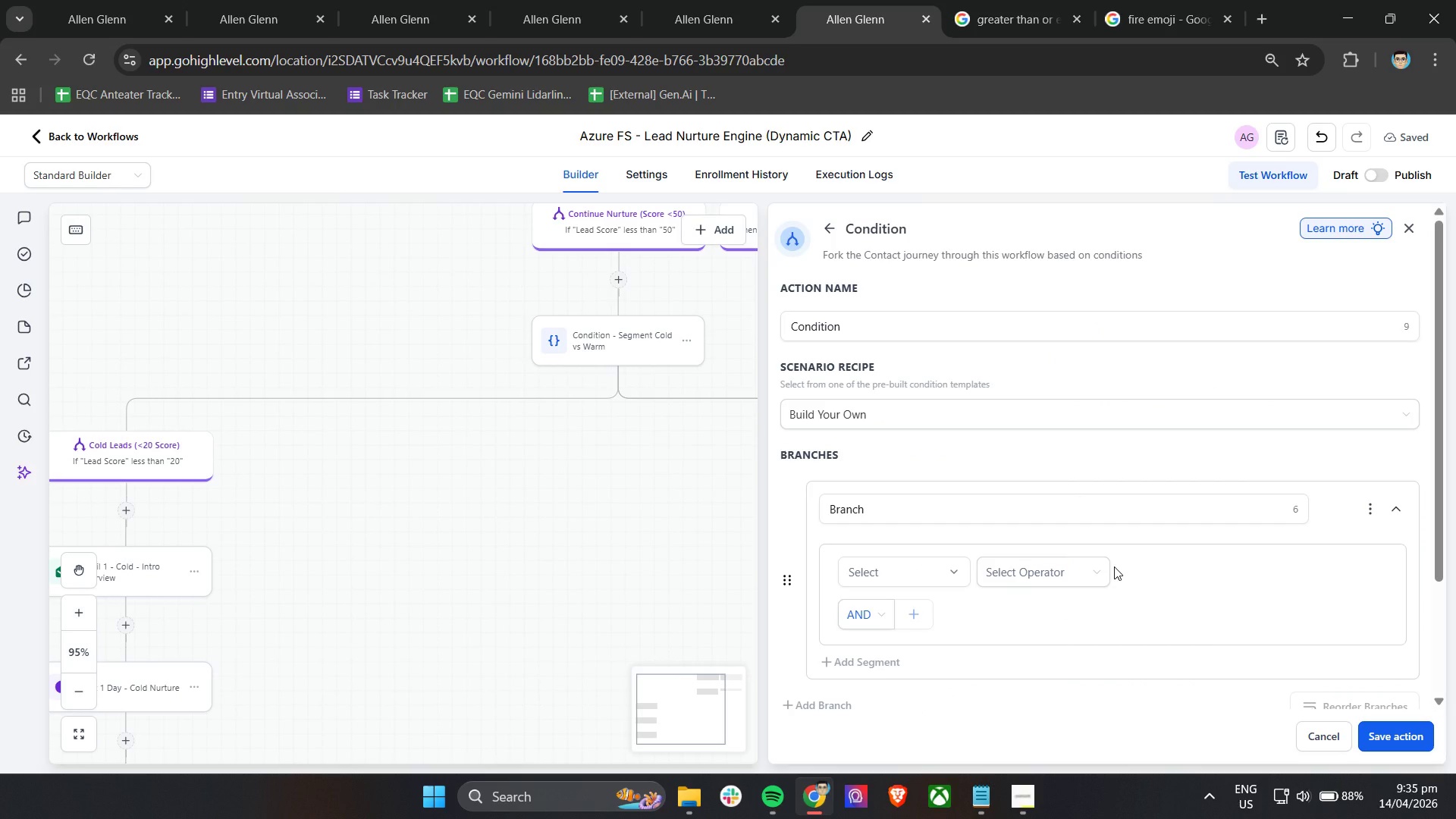 
left_click([935, 330])
 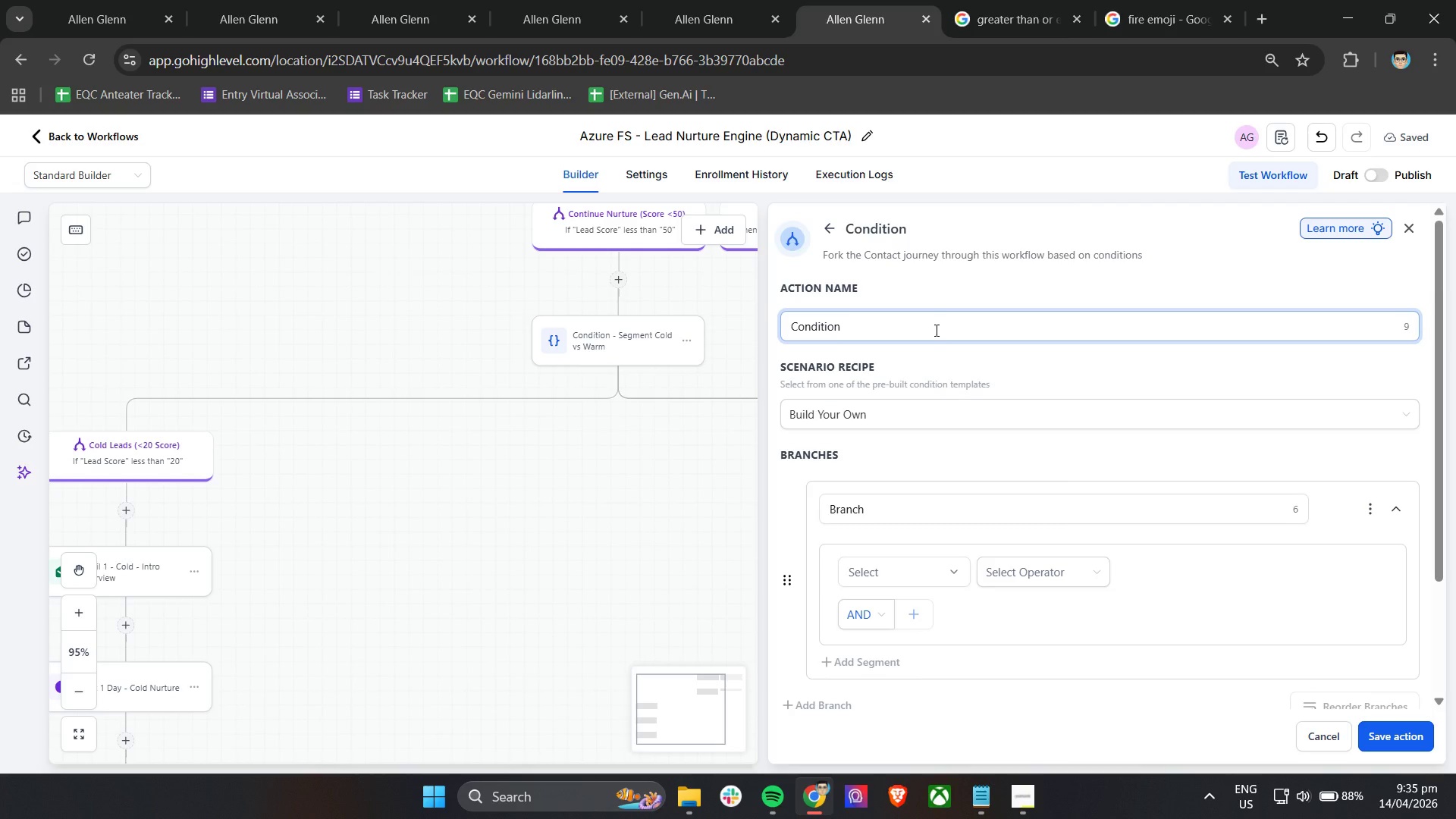 
type( - Already Converted Check)
 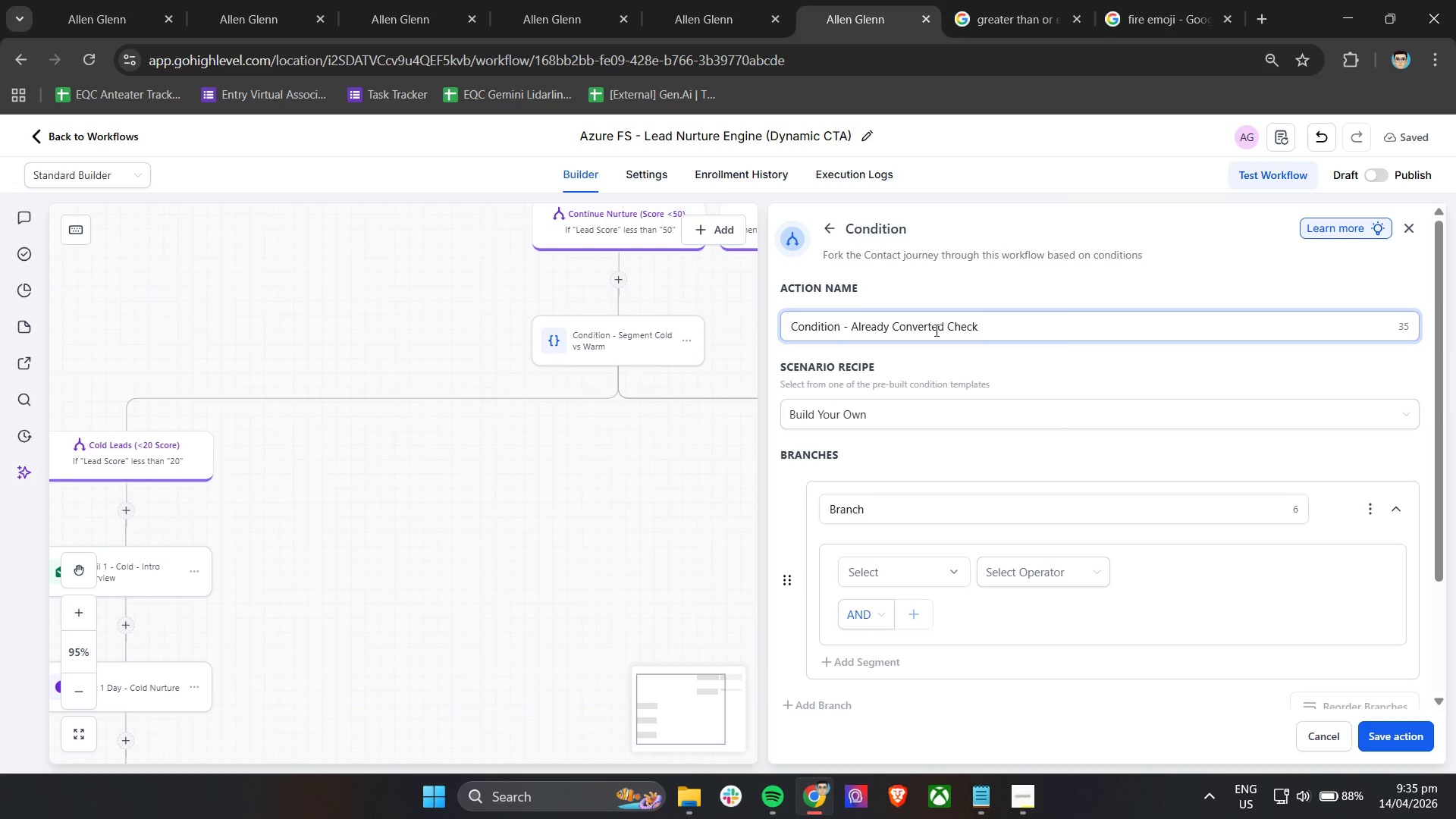 
left_click([1085, 351])
 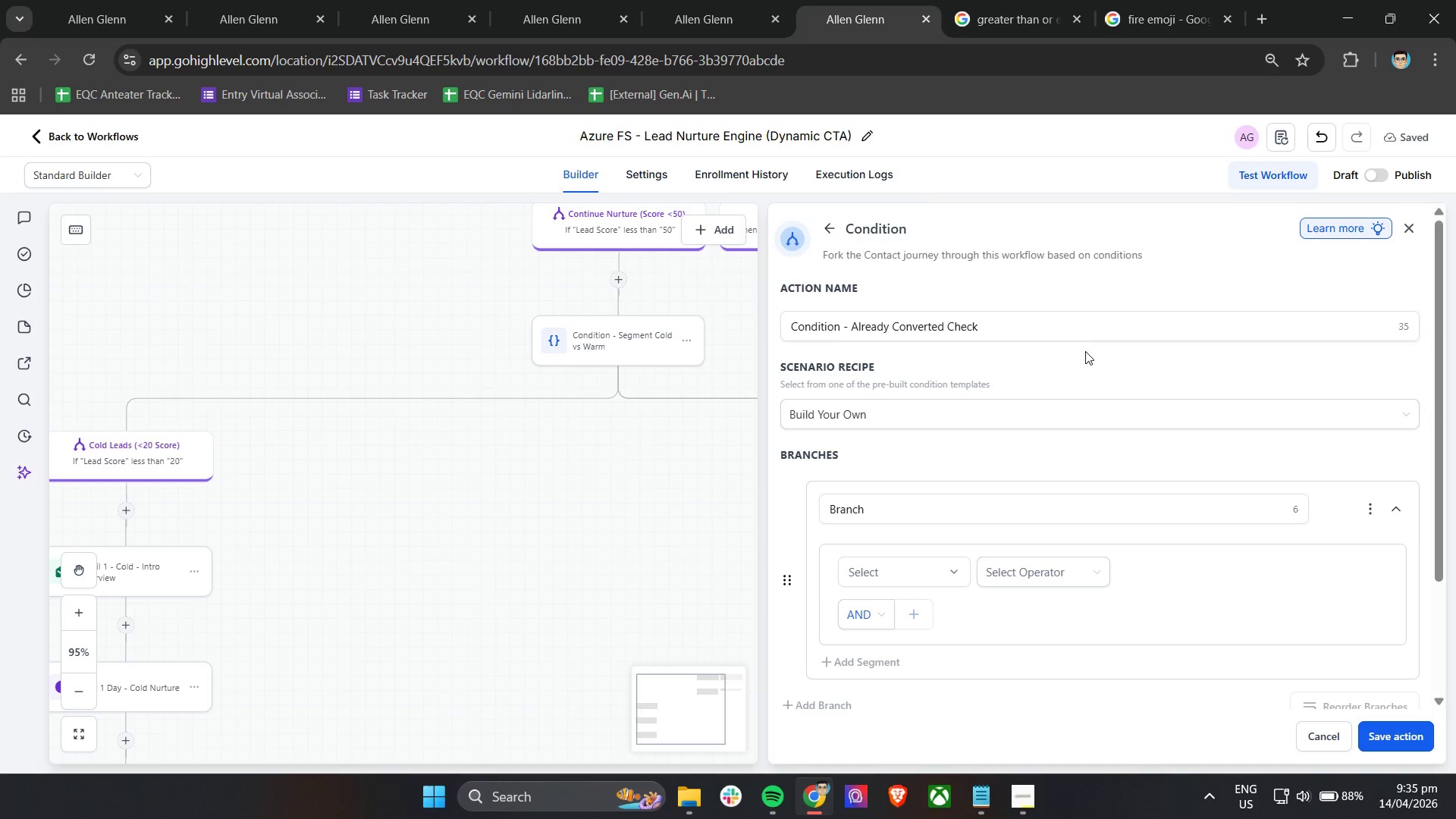 
scroll: coordinate [1087, 352], scroll_direction: down, amount: 2.0
 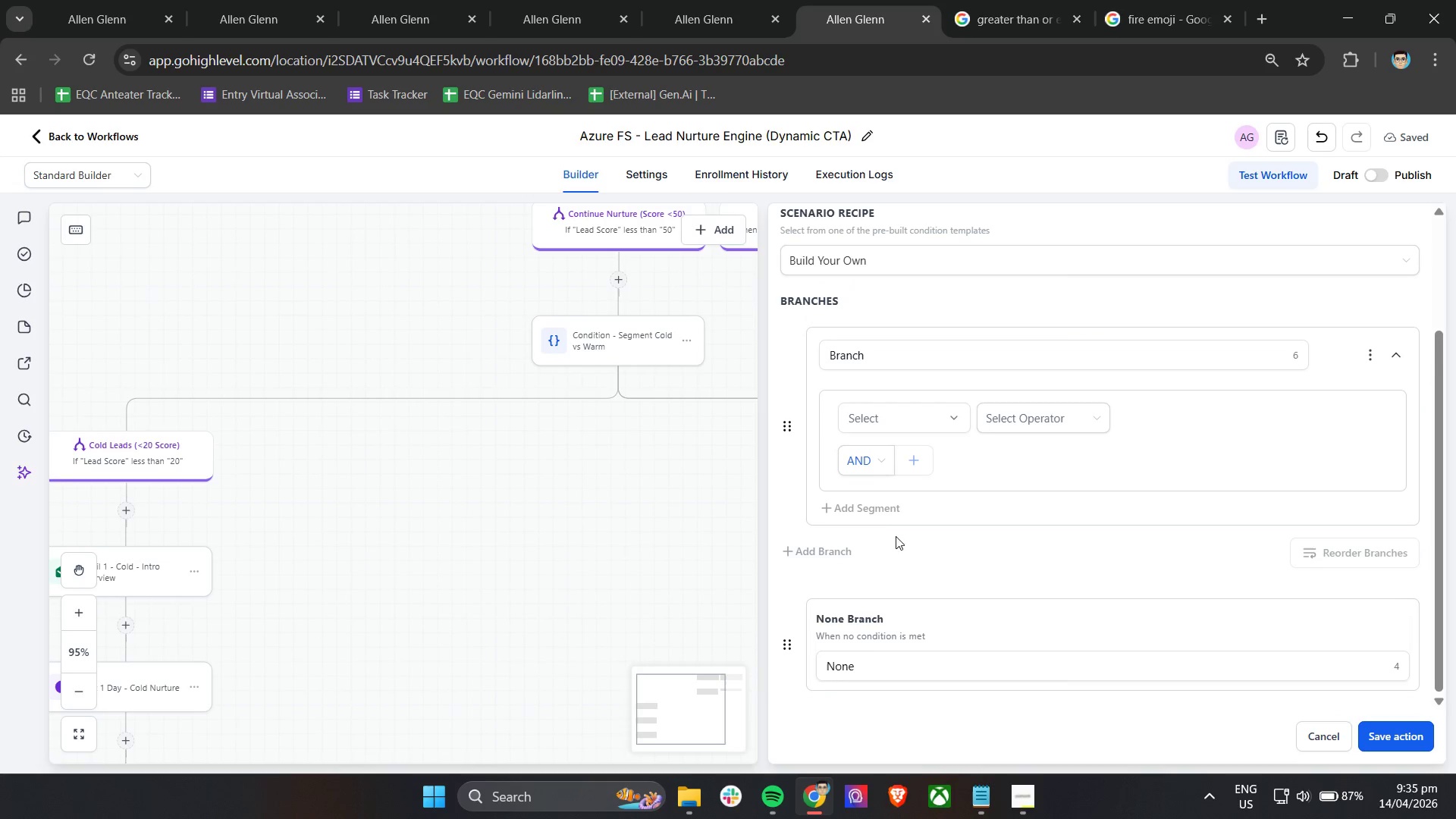 
left_click([899, 426])
 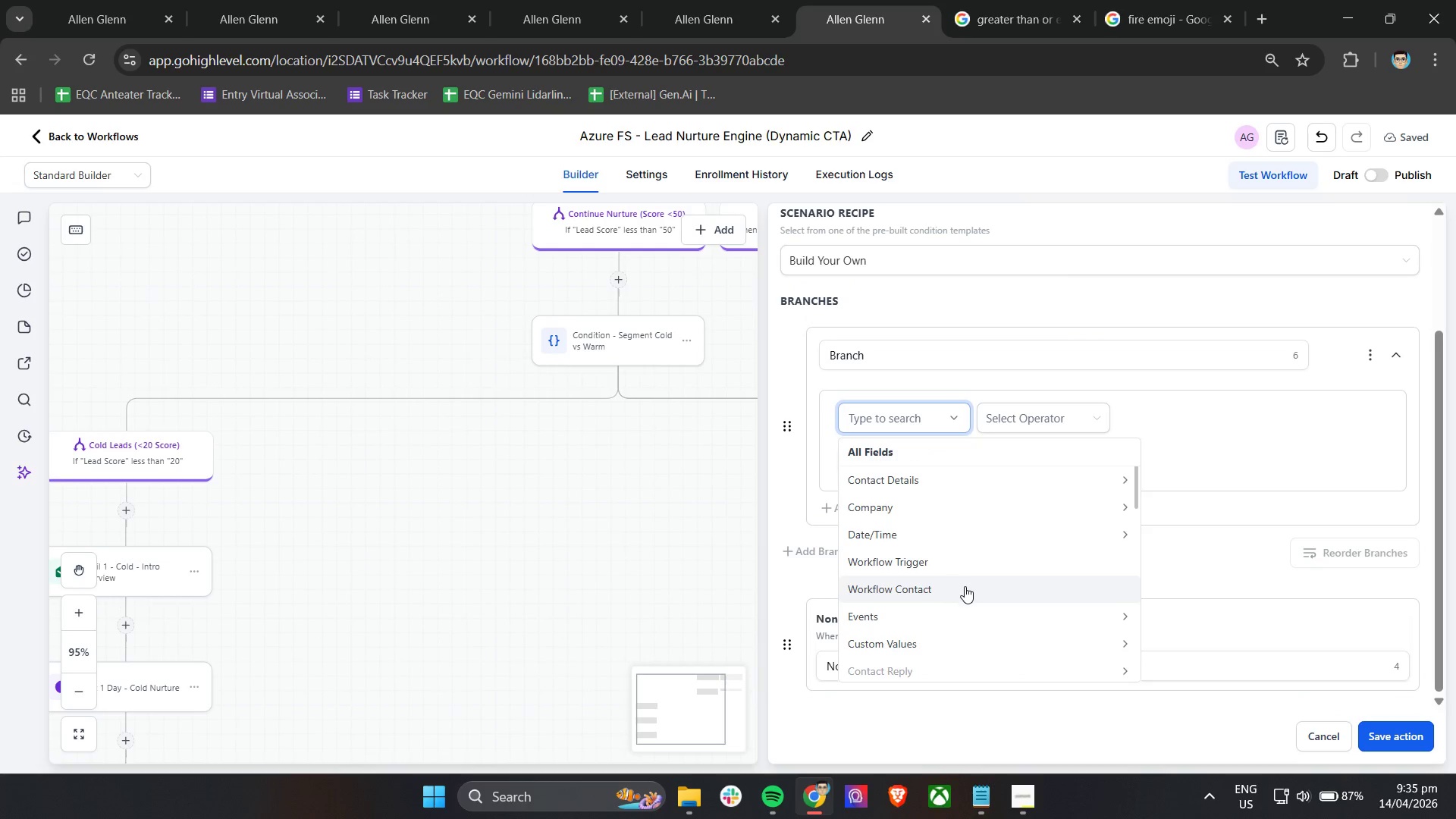 
scroll: coordinate [968, 598], scroll_direction: down, amount: 1.0
 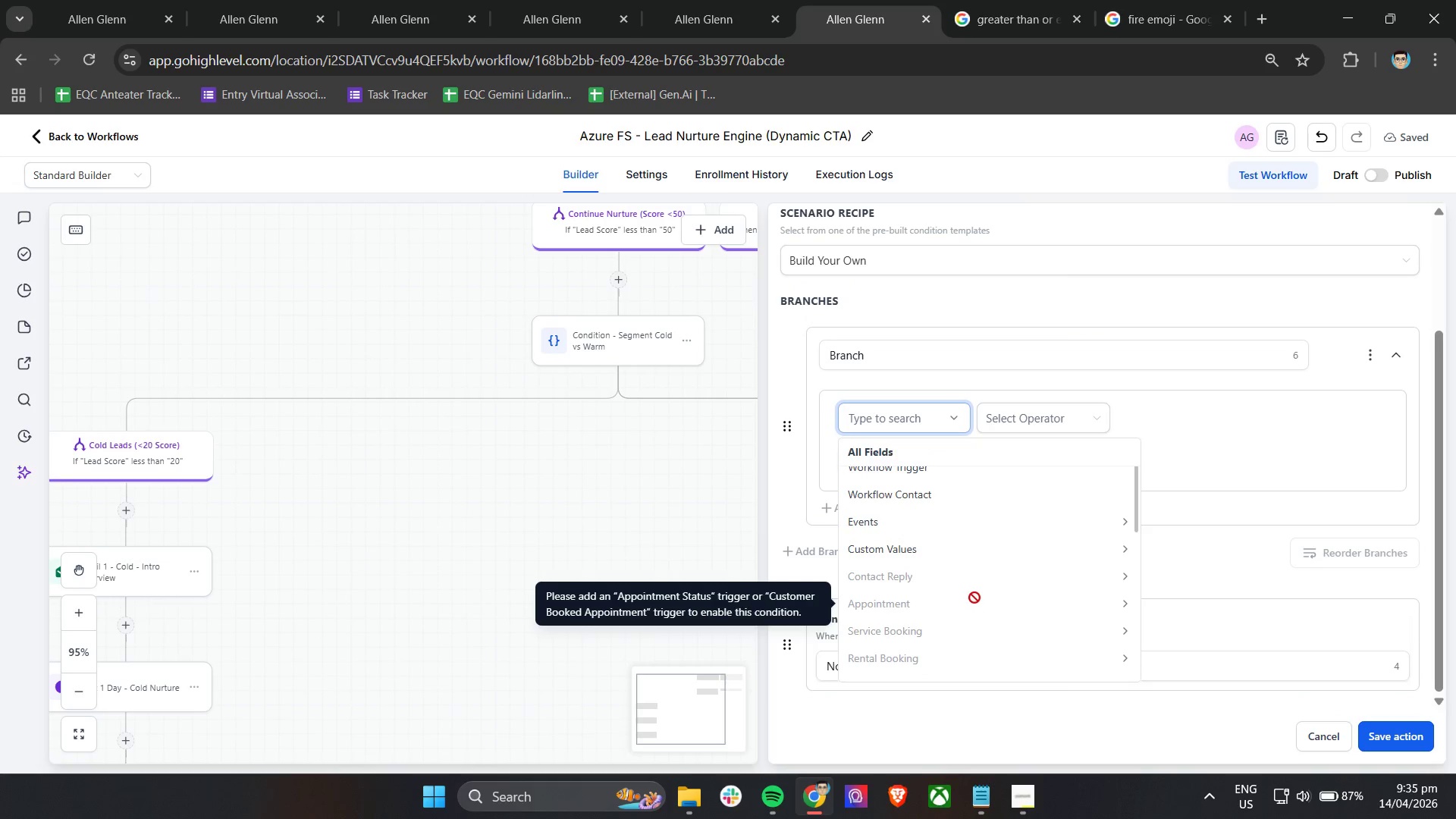 
scroll: coordinate [960, 645], scroll_direction: up, amount: 4.0
 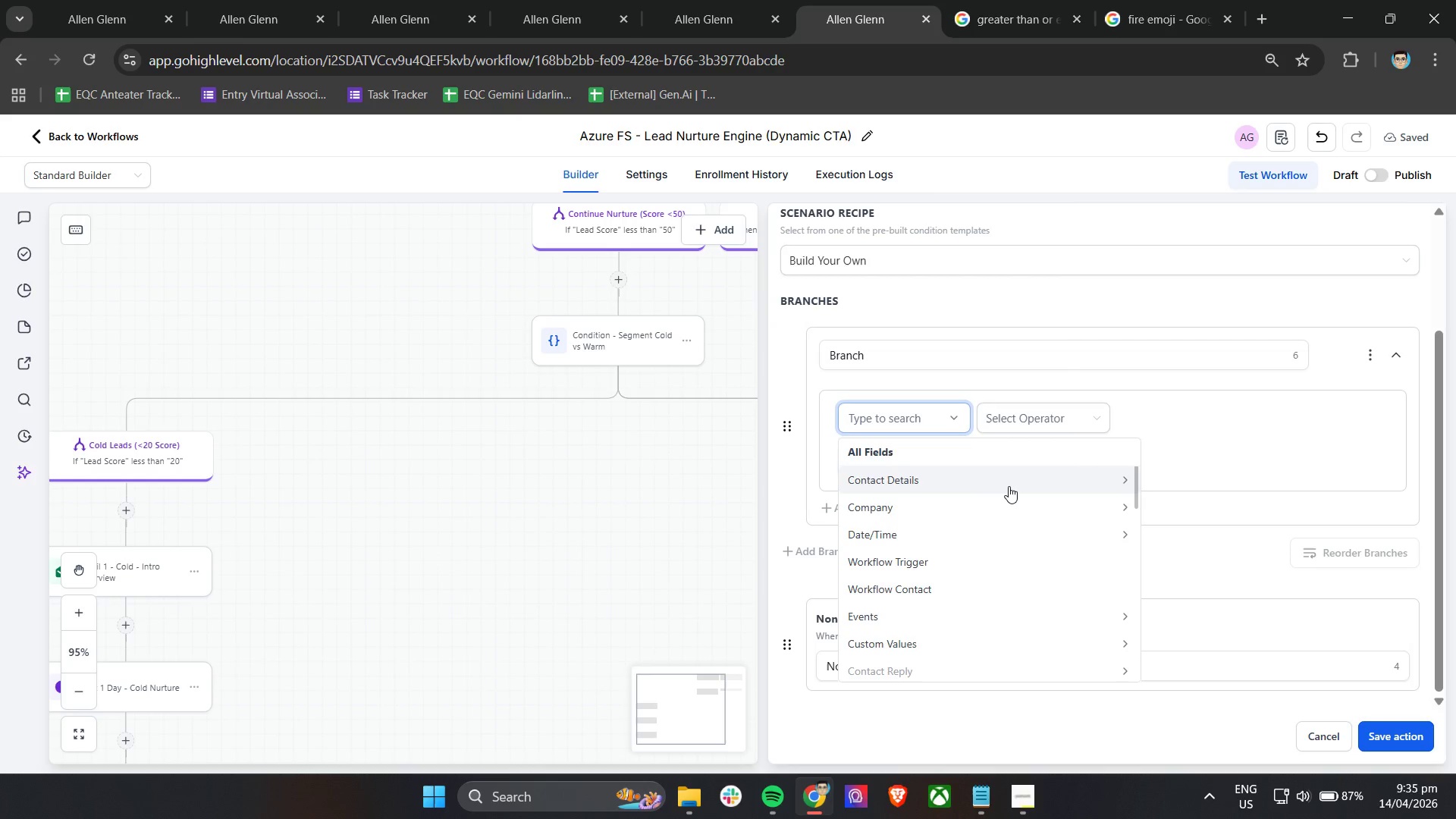 
left_click([1009, 486])
 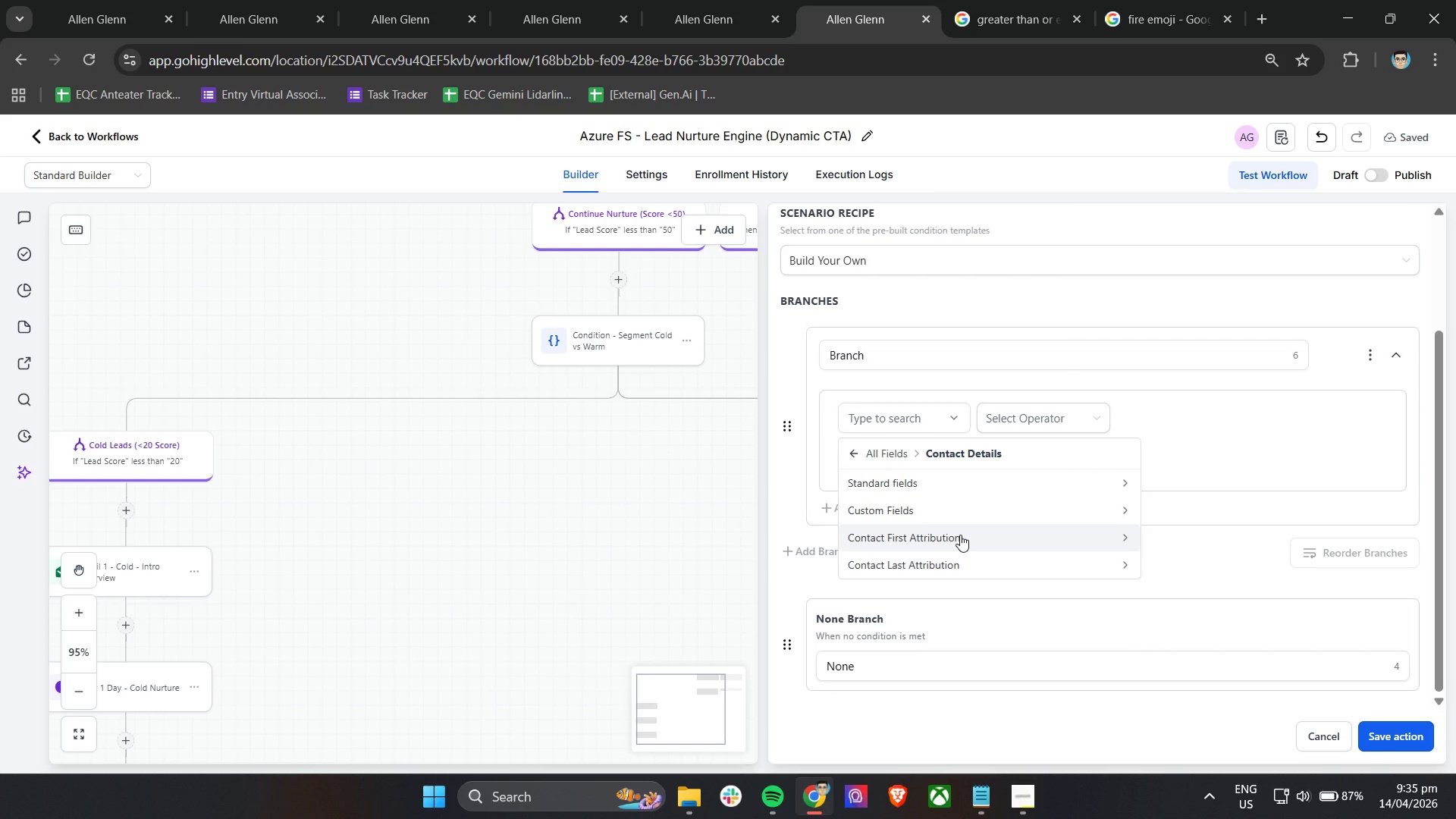 
left_click([965, 502])
 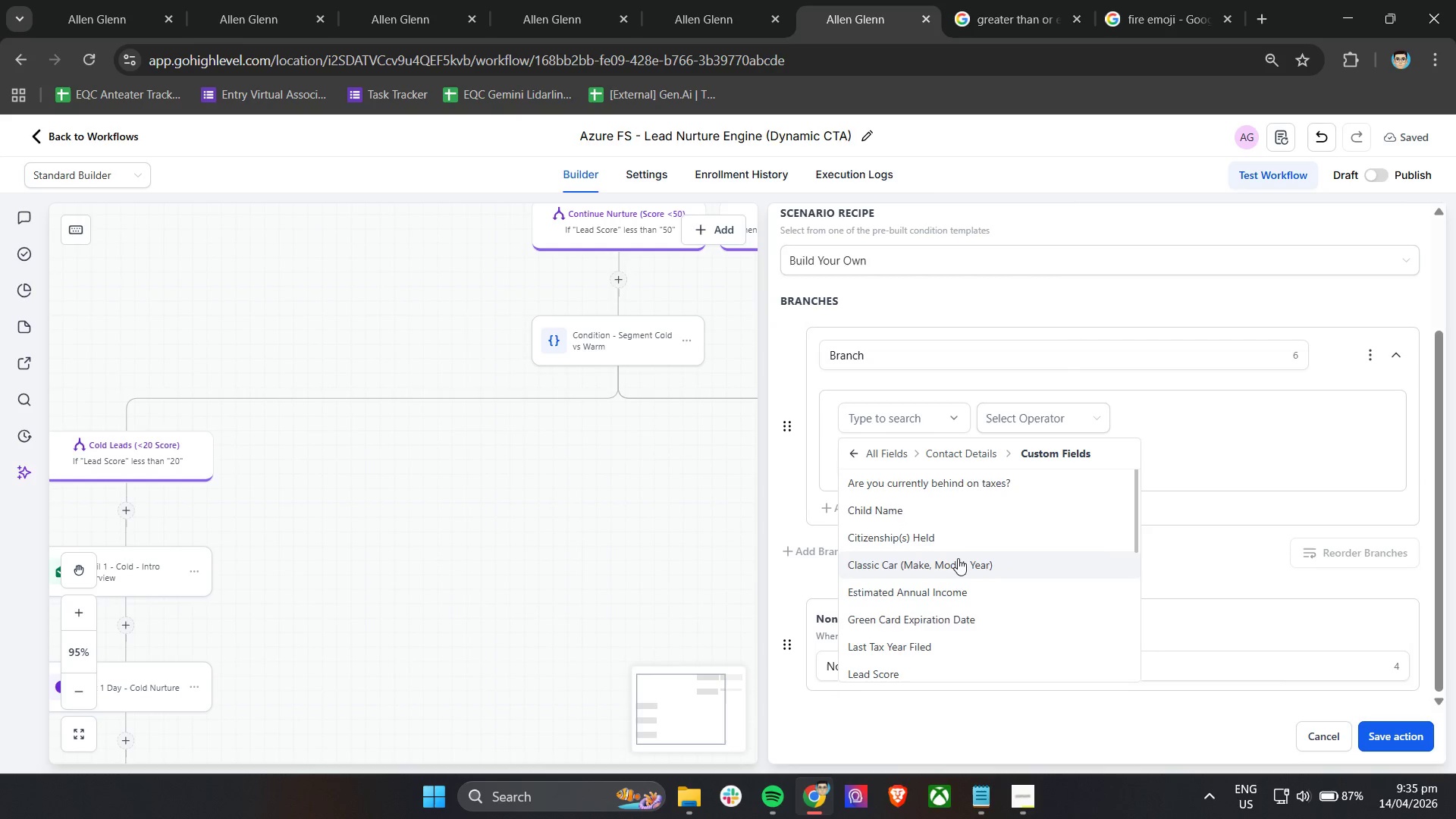 
scroll: coordinate [956, 570], scroll_direction: none, amount: 0.0
 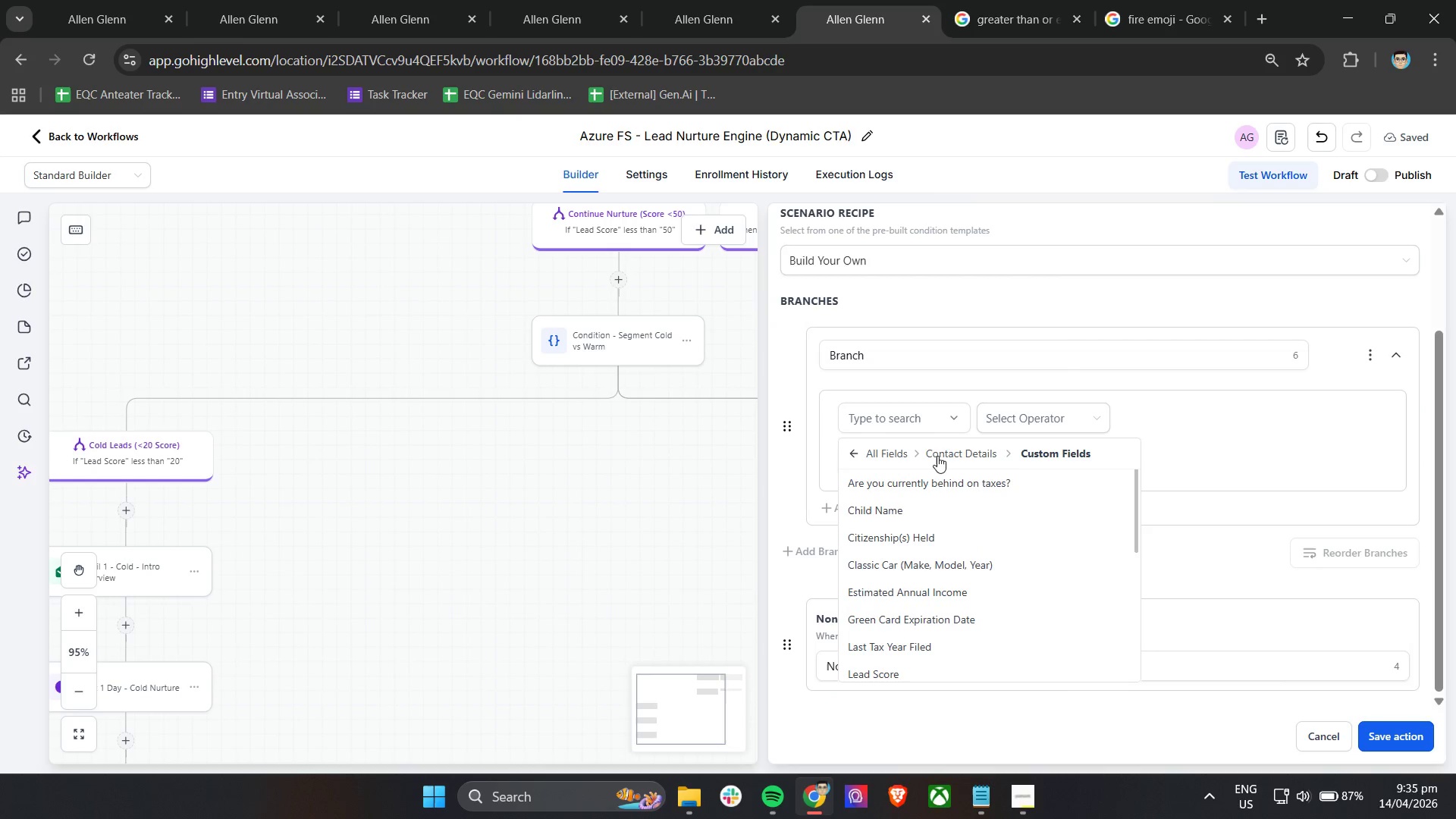 
left_click([954, 457])
 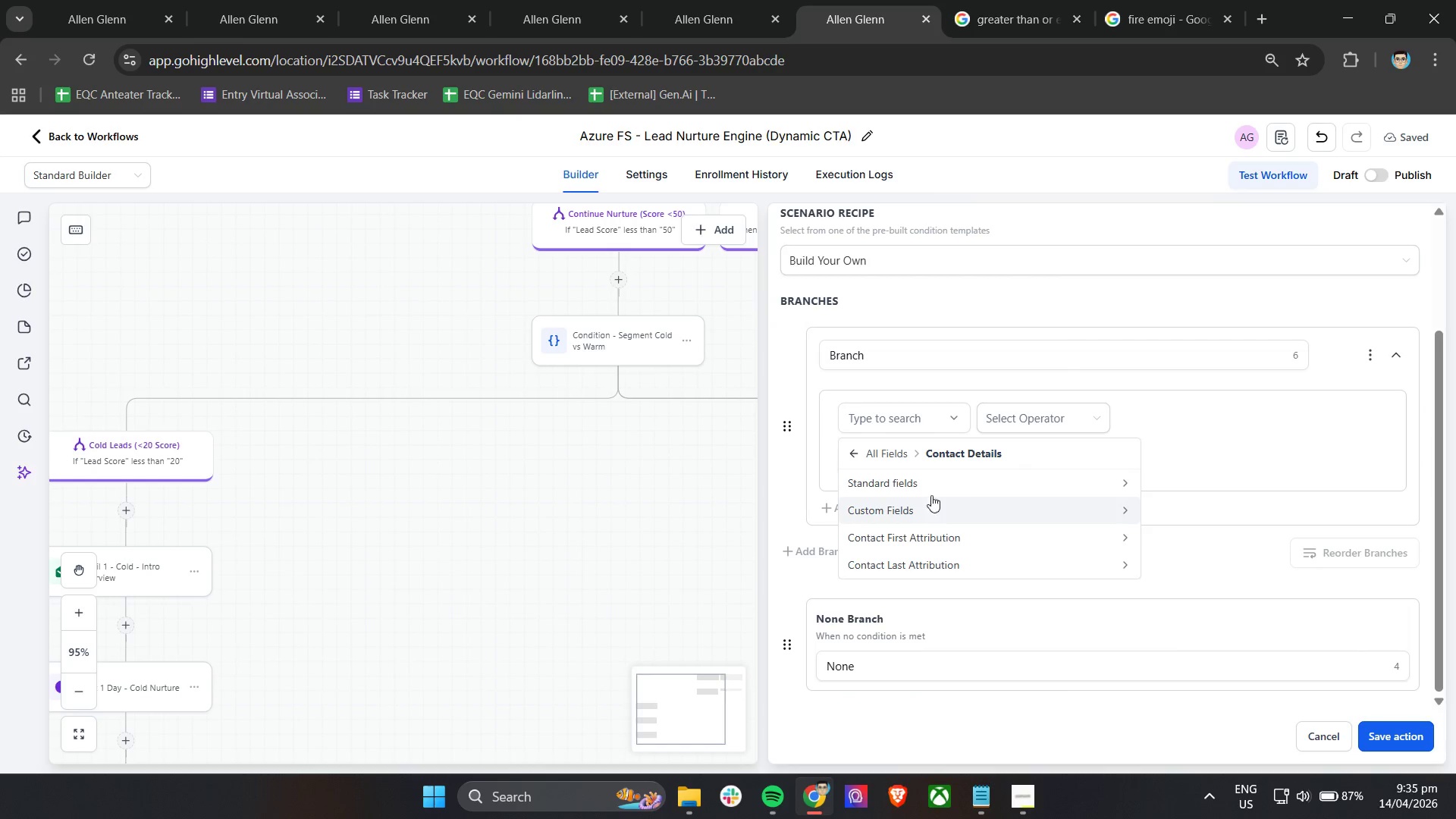 
left_click([934, 485])
 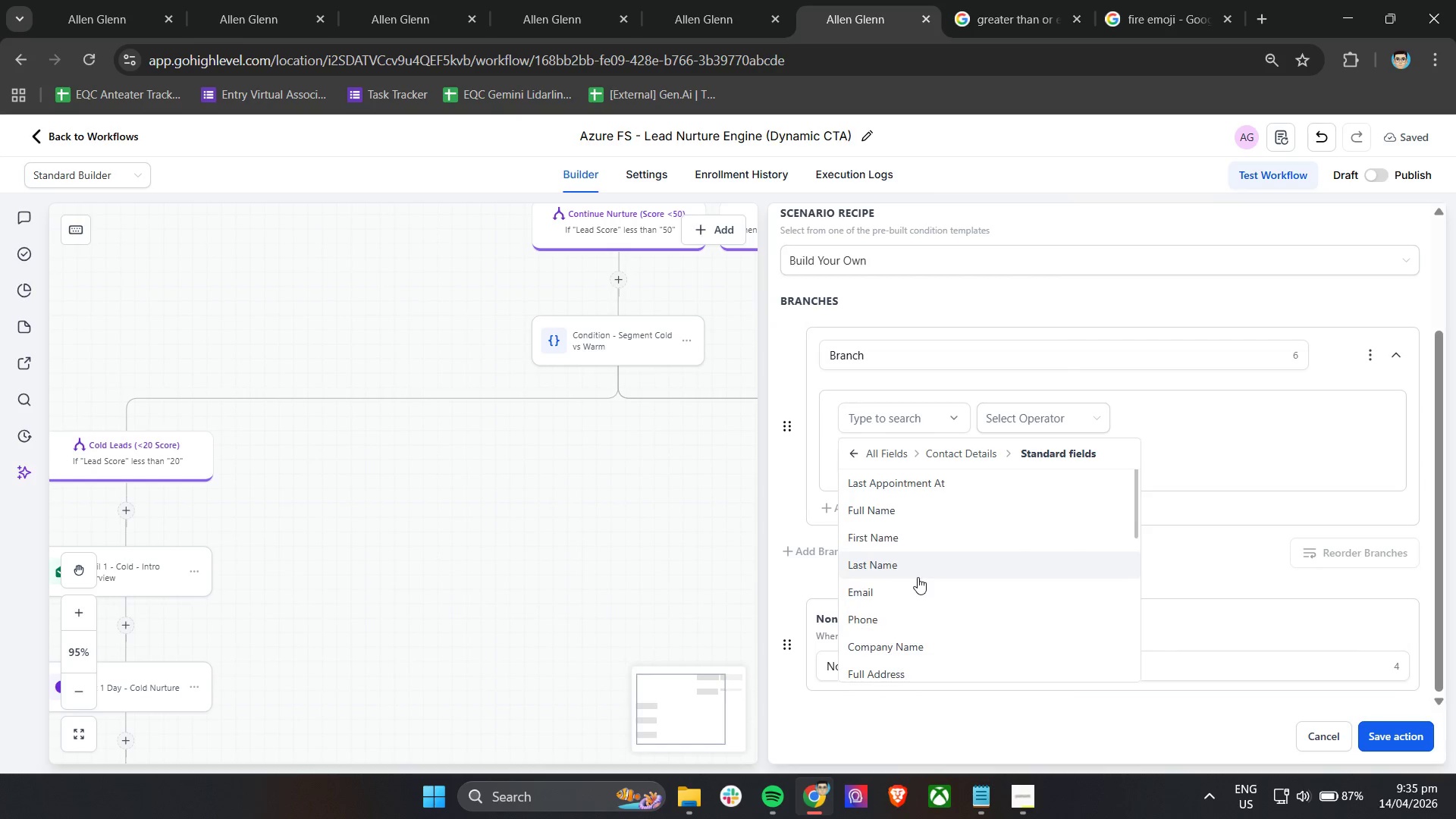 
scroll: coordinate [917, 607], scroll_direction: down, amount: 7.0
 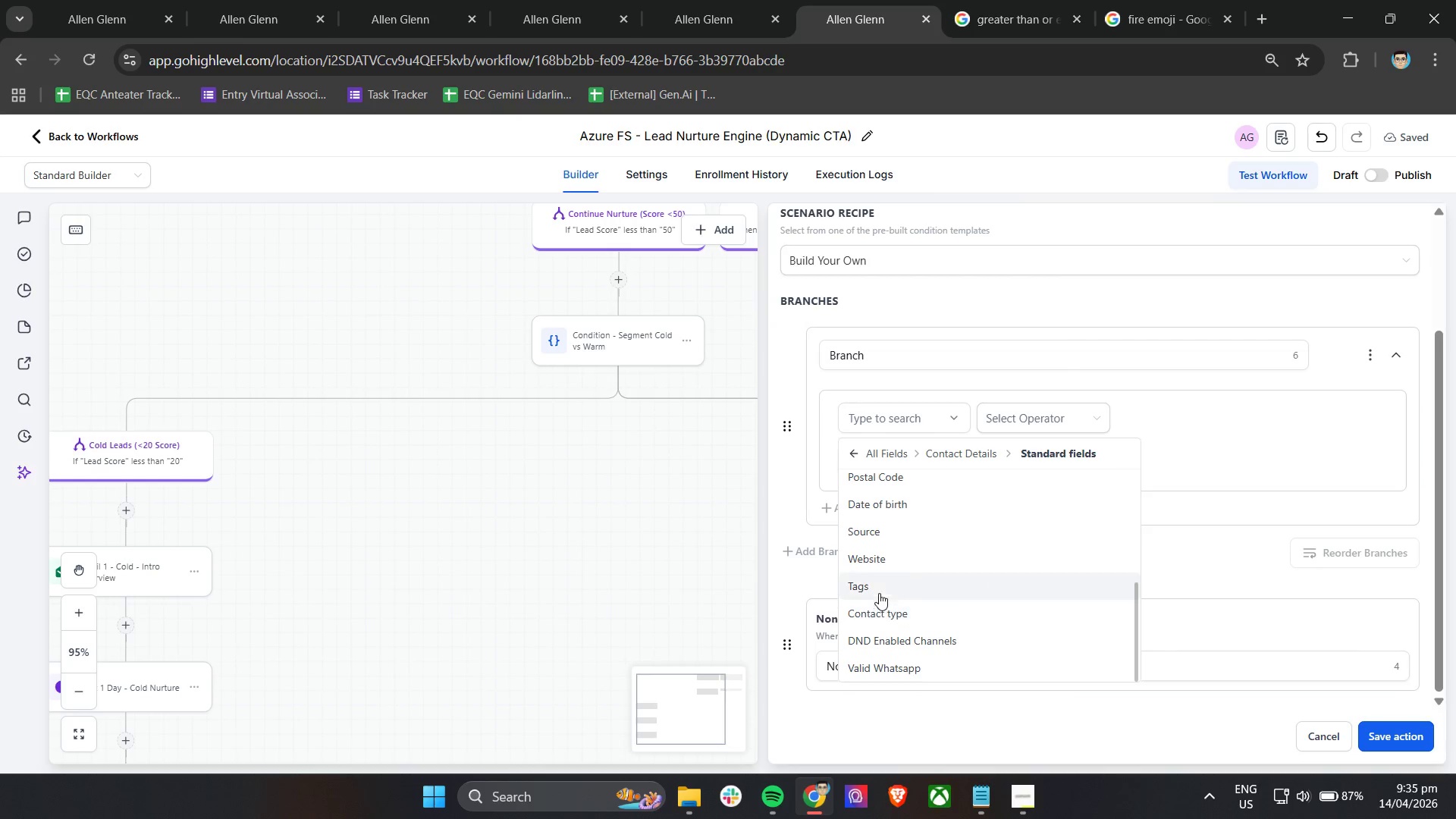 
scroll: coordinate [882, 642], scroll_direction: up, amount: 7.0
 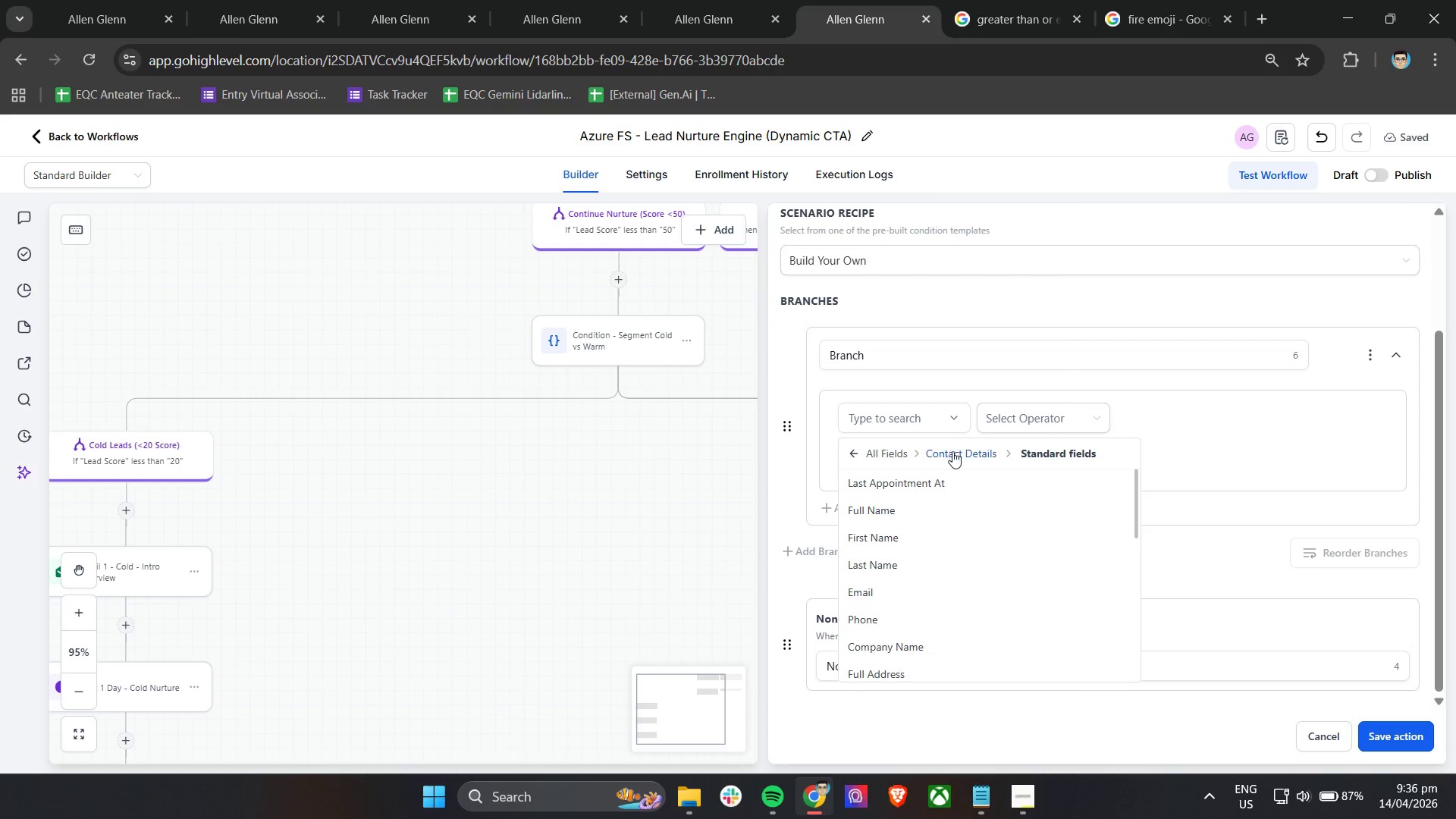 
left_click([961, 451])
 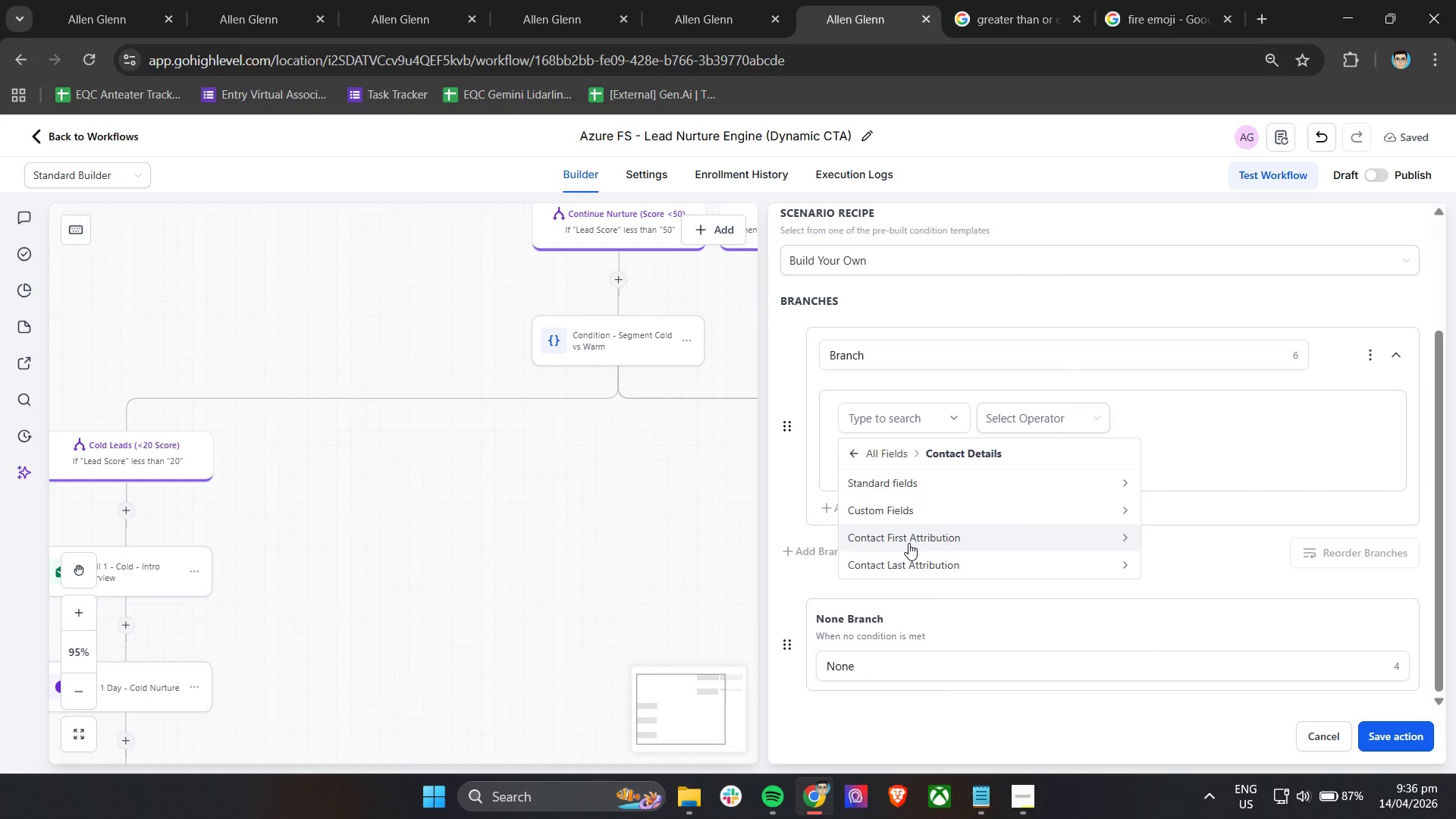 
left_click([908, 543])
 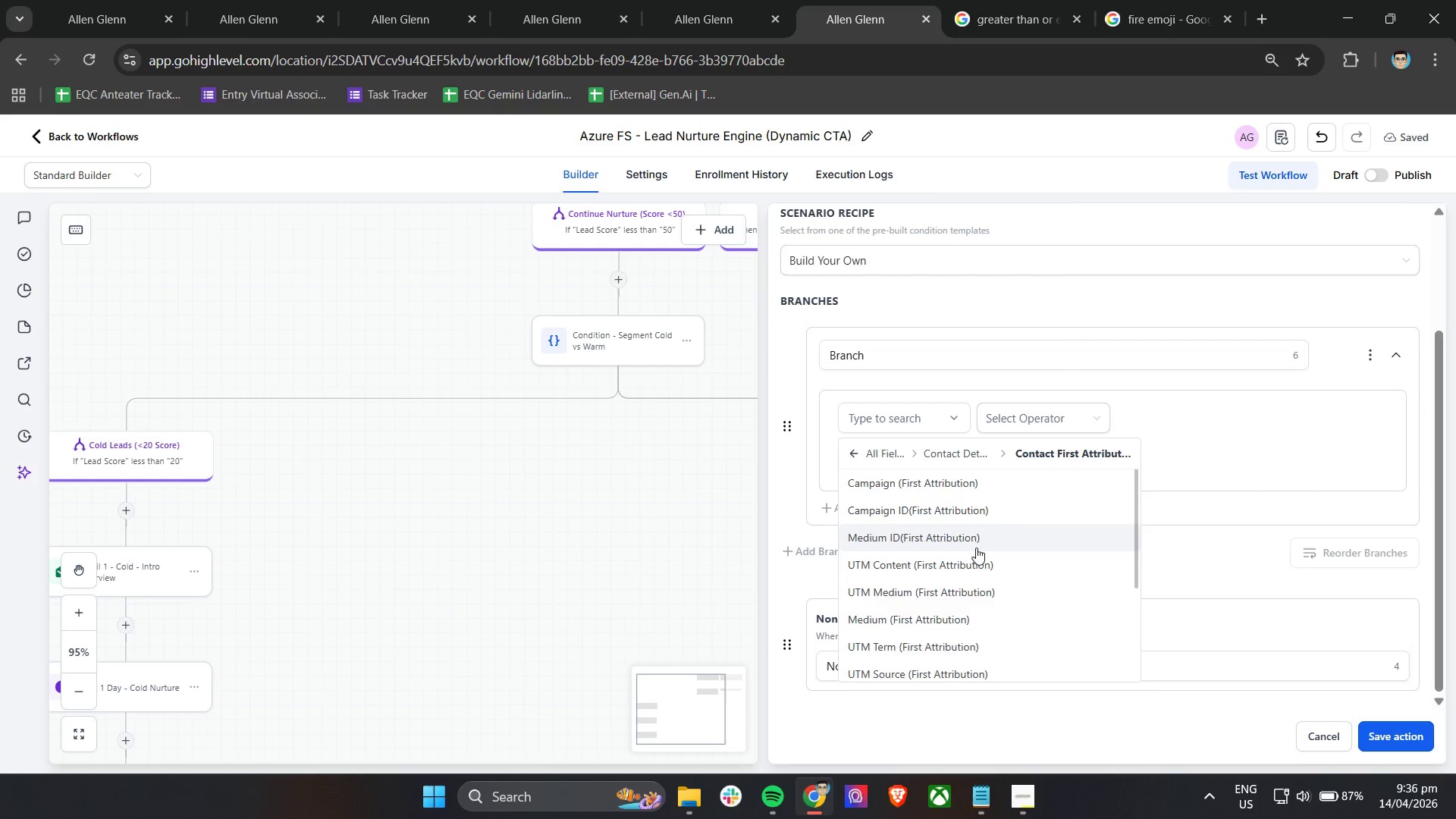 
scroll: coordinate [977, 548], scroll_direction: down, amount: 5.0
 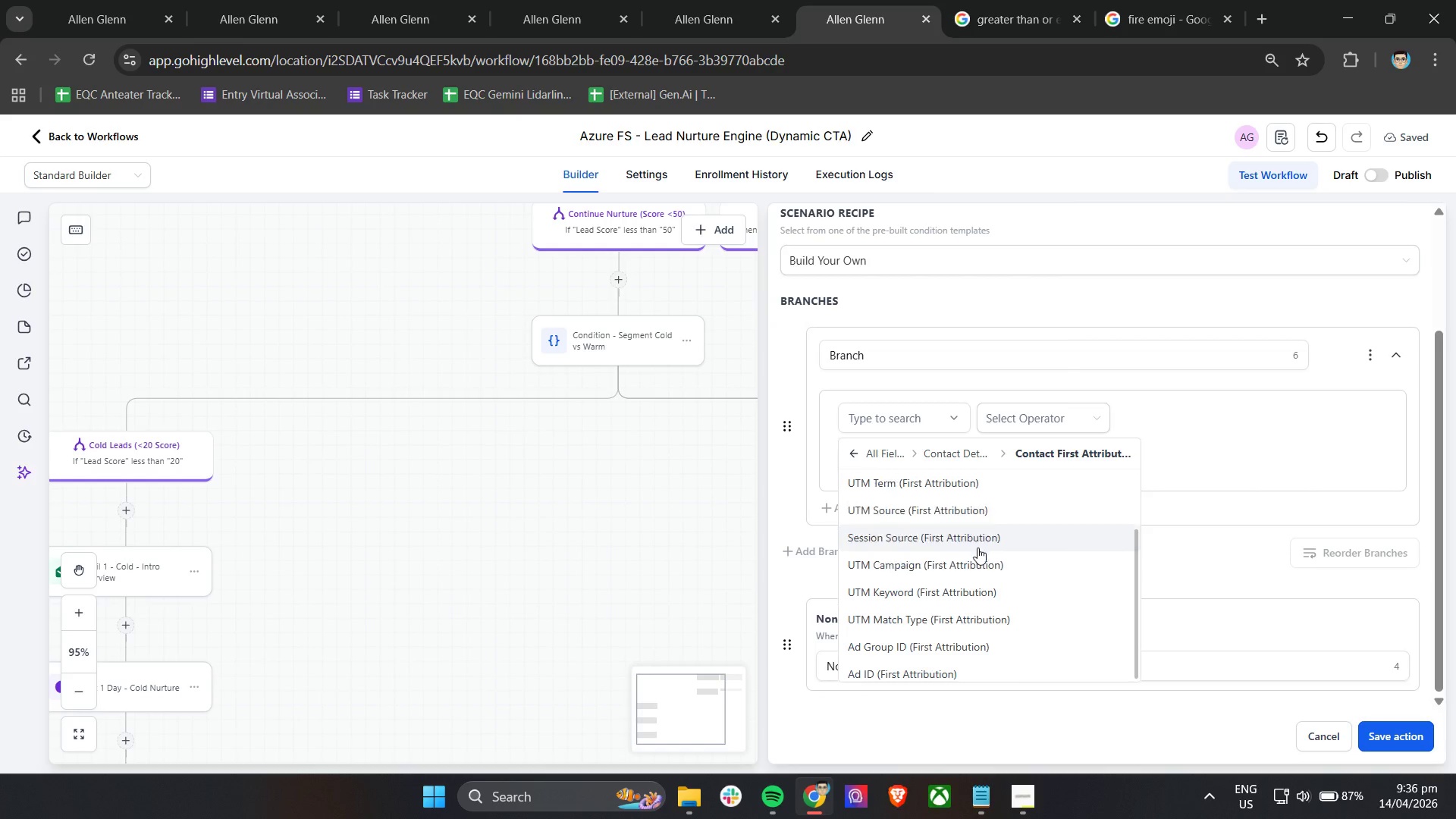 
scroll: coordinate [977, 548], scroll_direction: up, amount: 4.0
 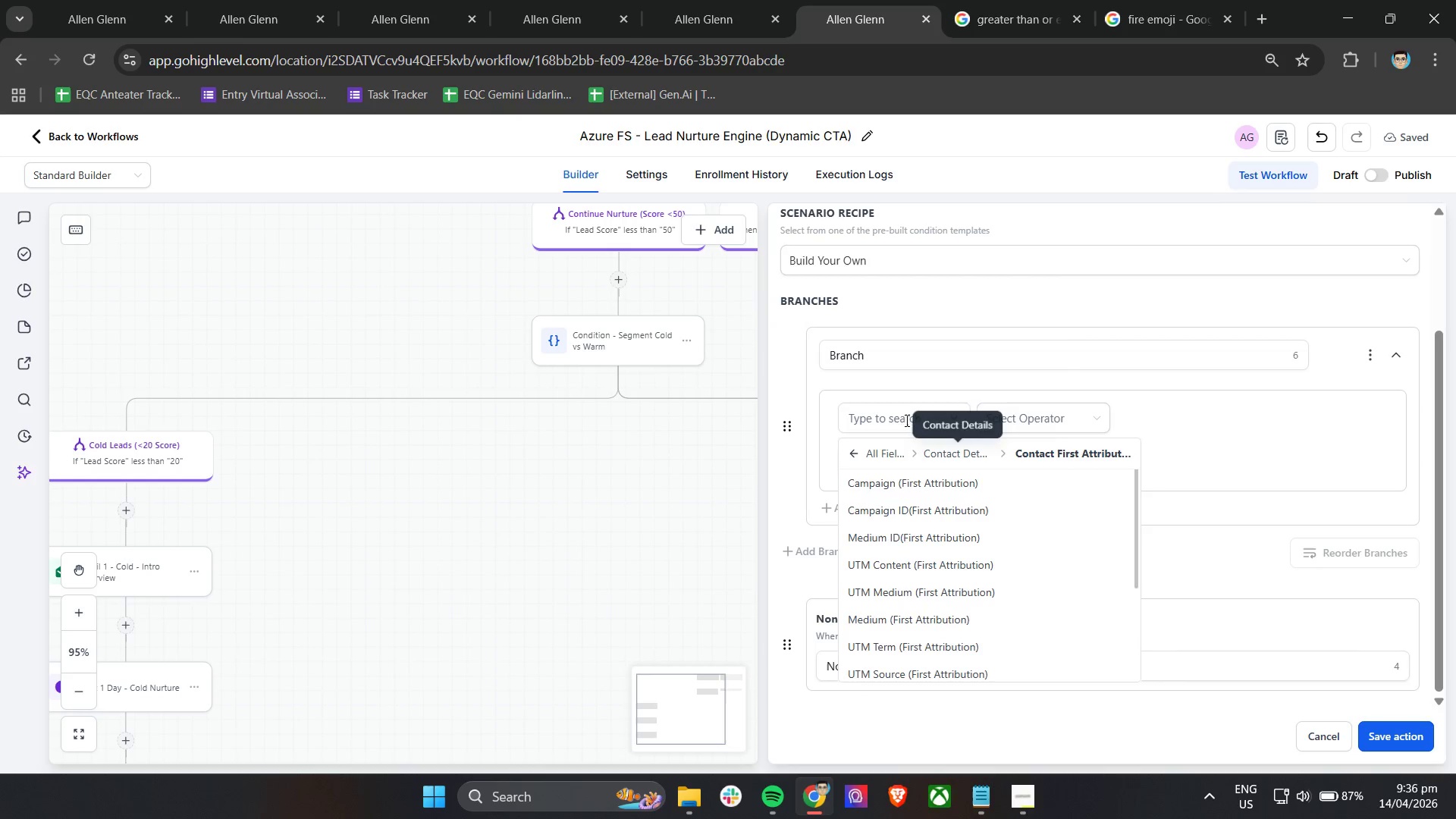 
left_click([898, 406])
 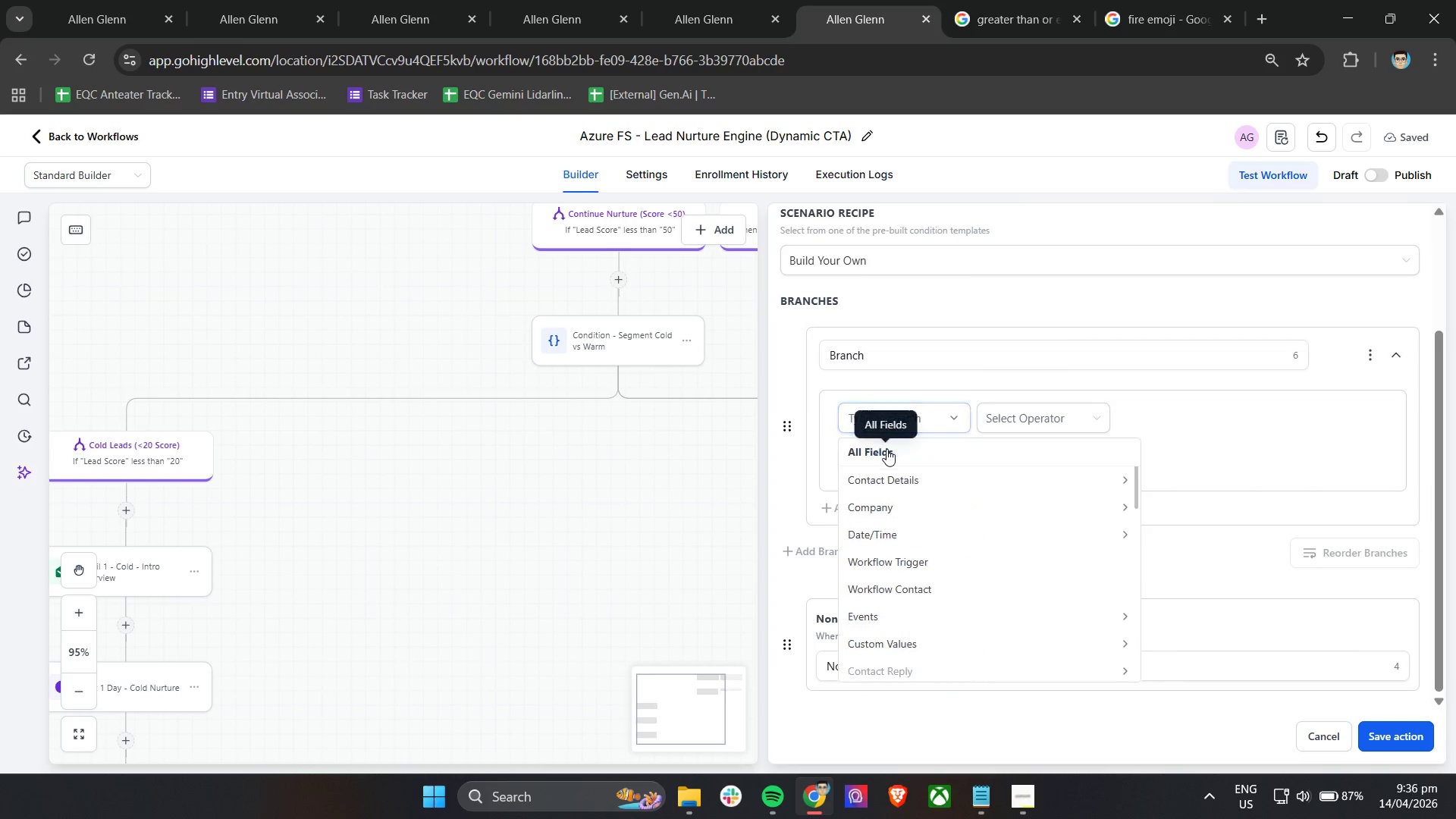 
double_click([897, 418])
 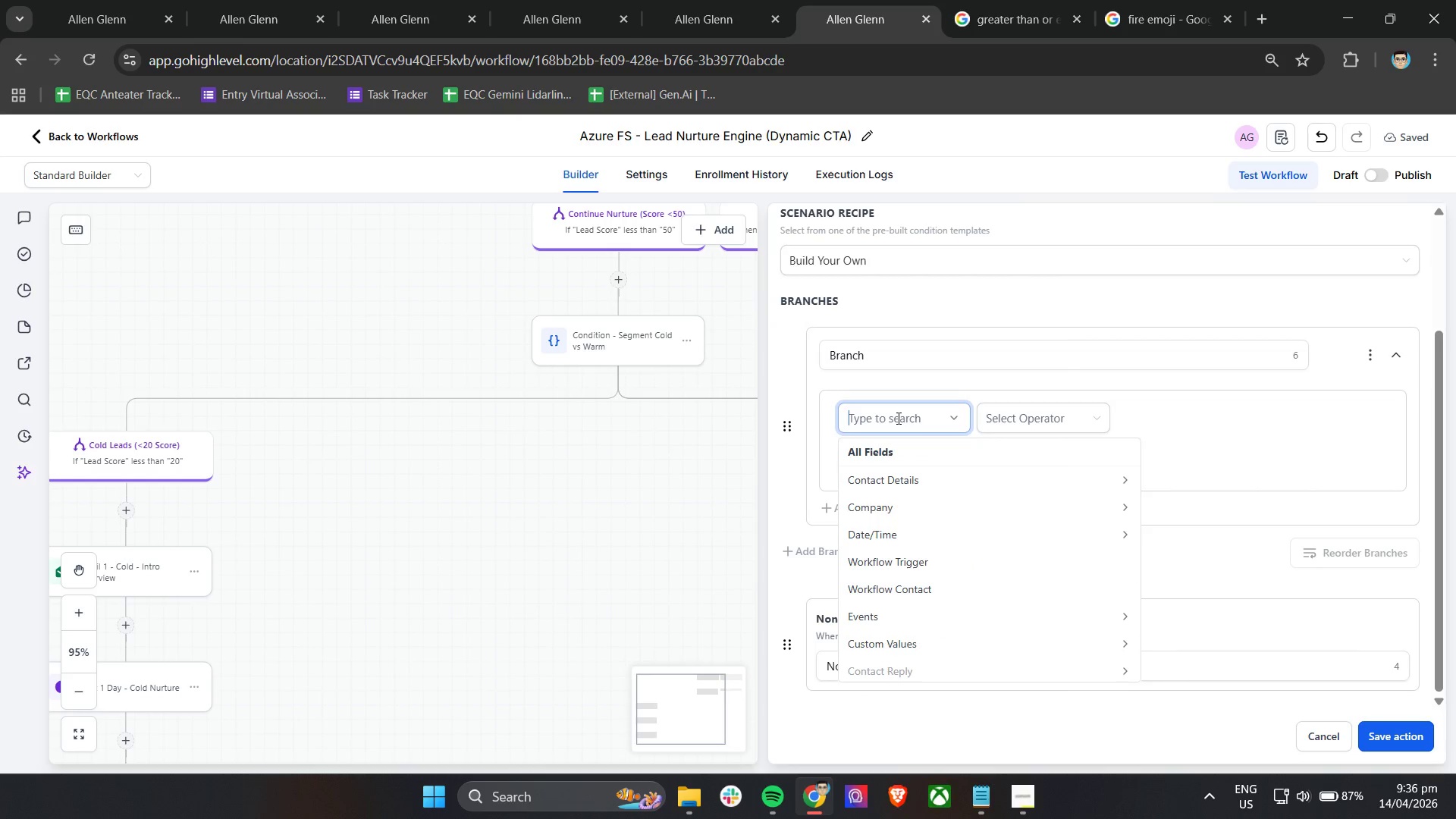 
type(appo)
 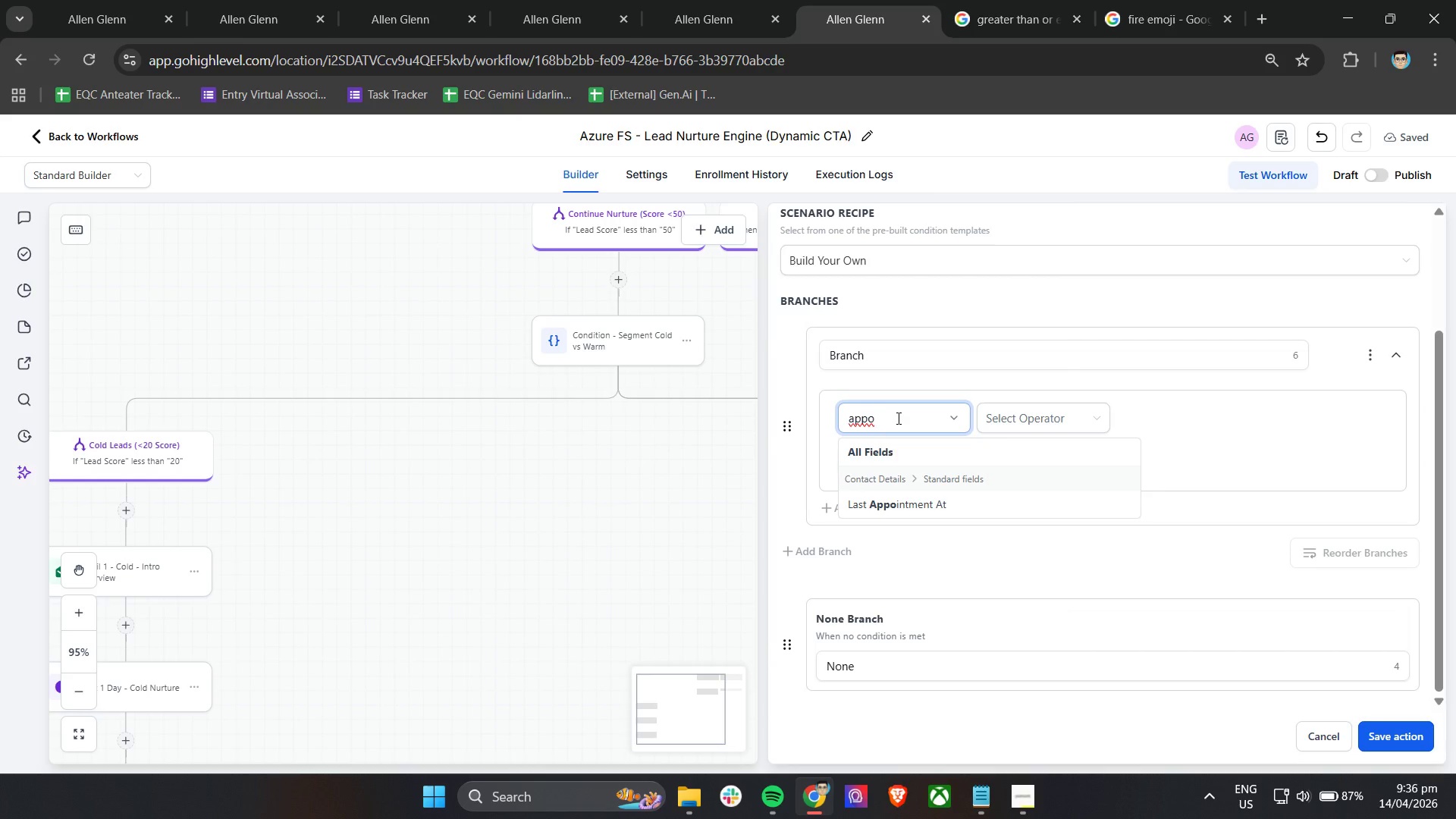 
left_click([907, 501])
 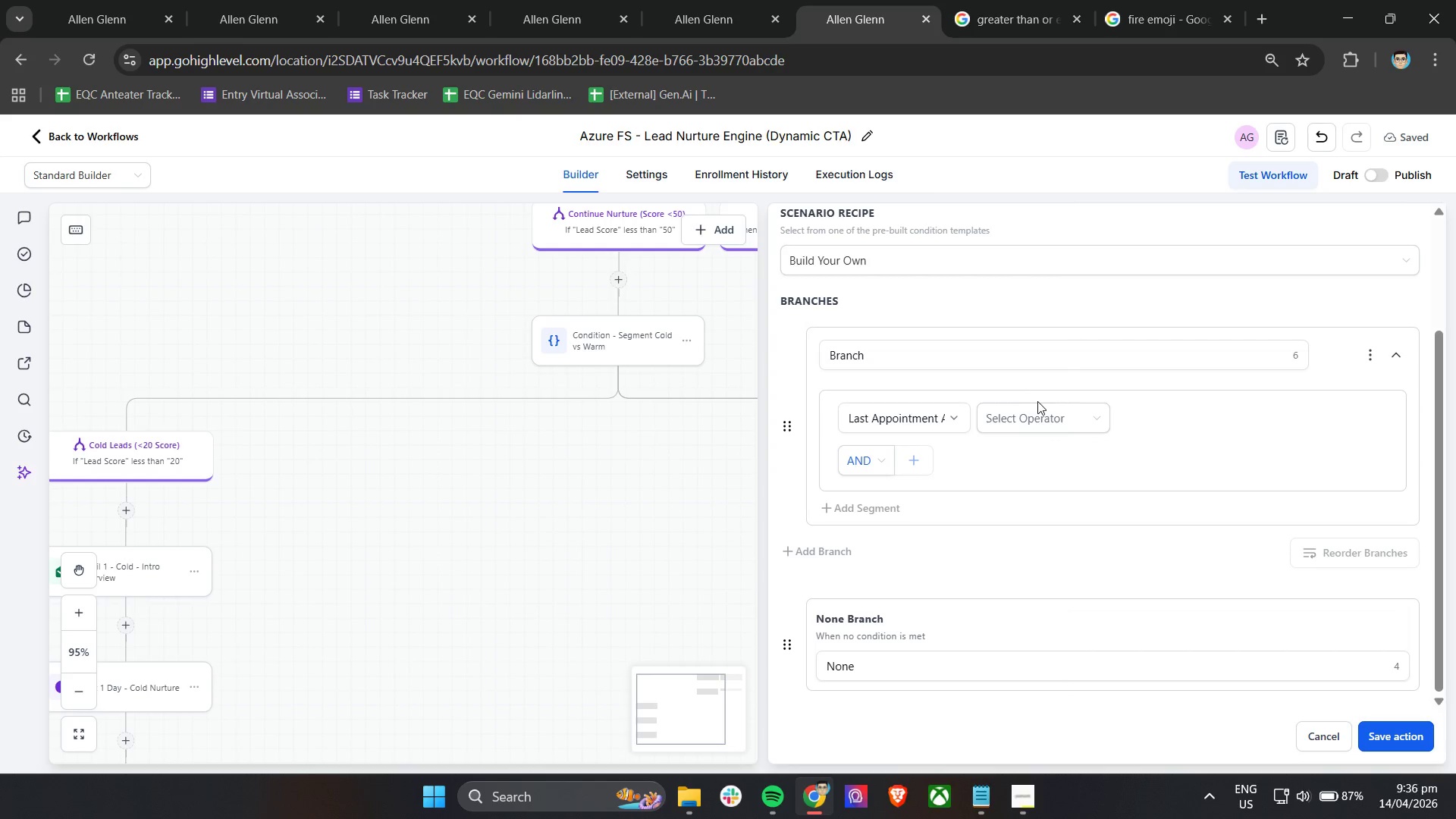 
double_click([1032, 423])
 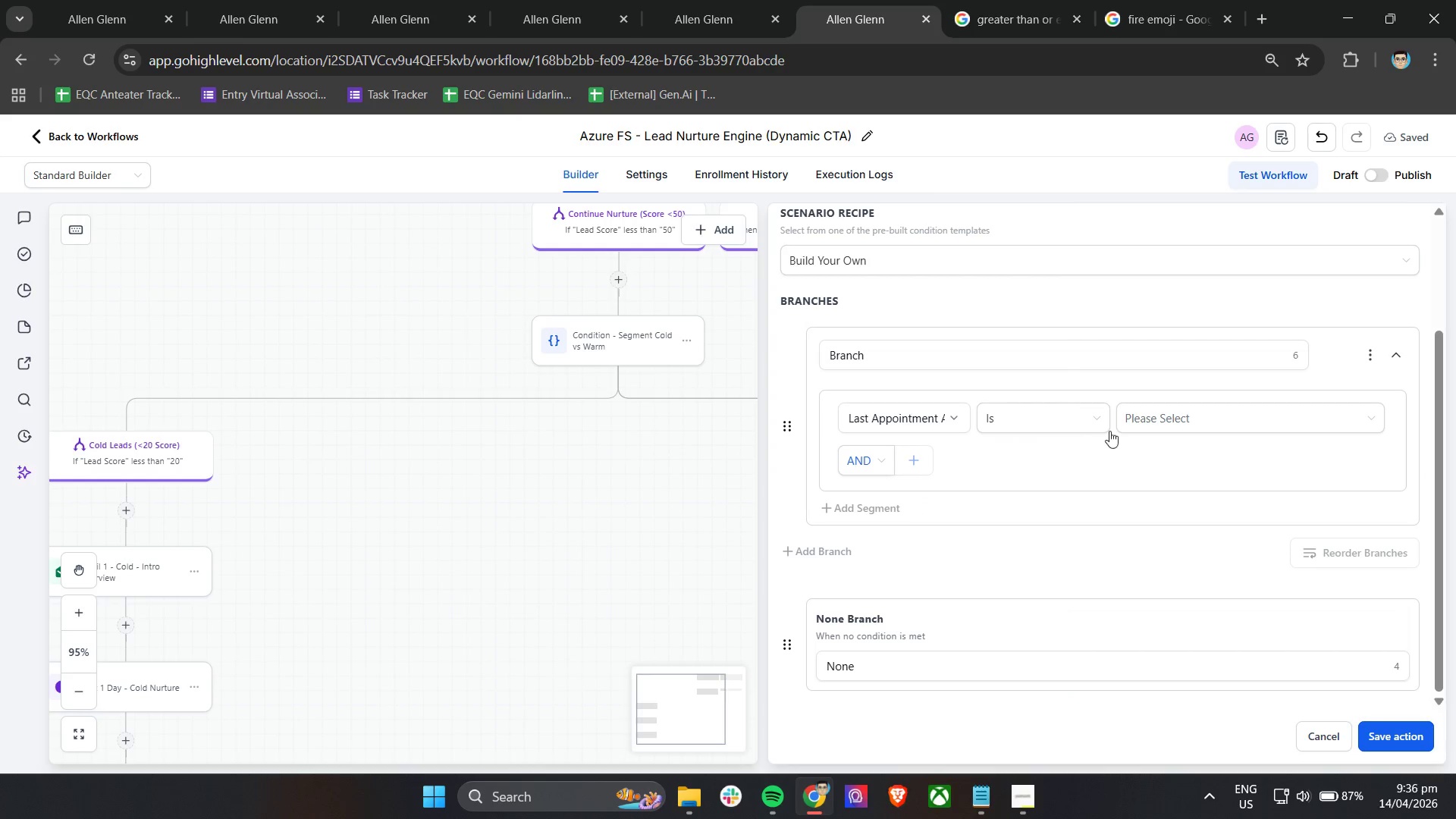 
double_click([1154, 422])
 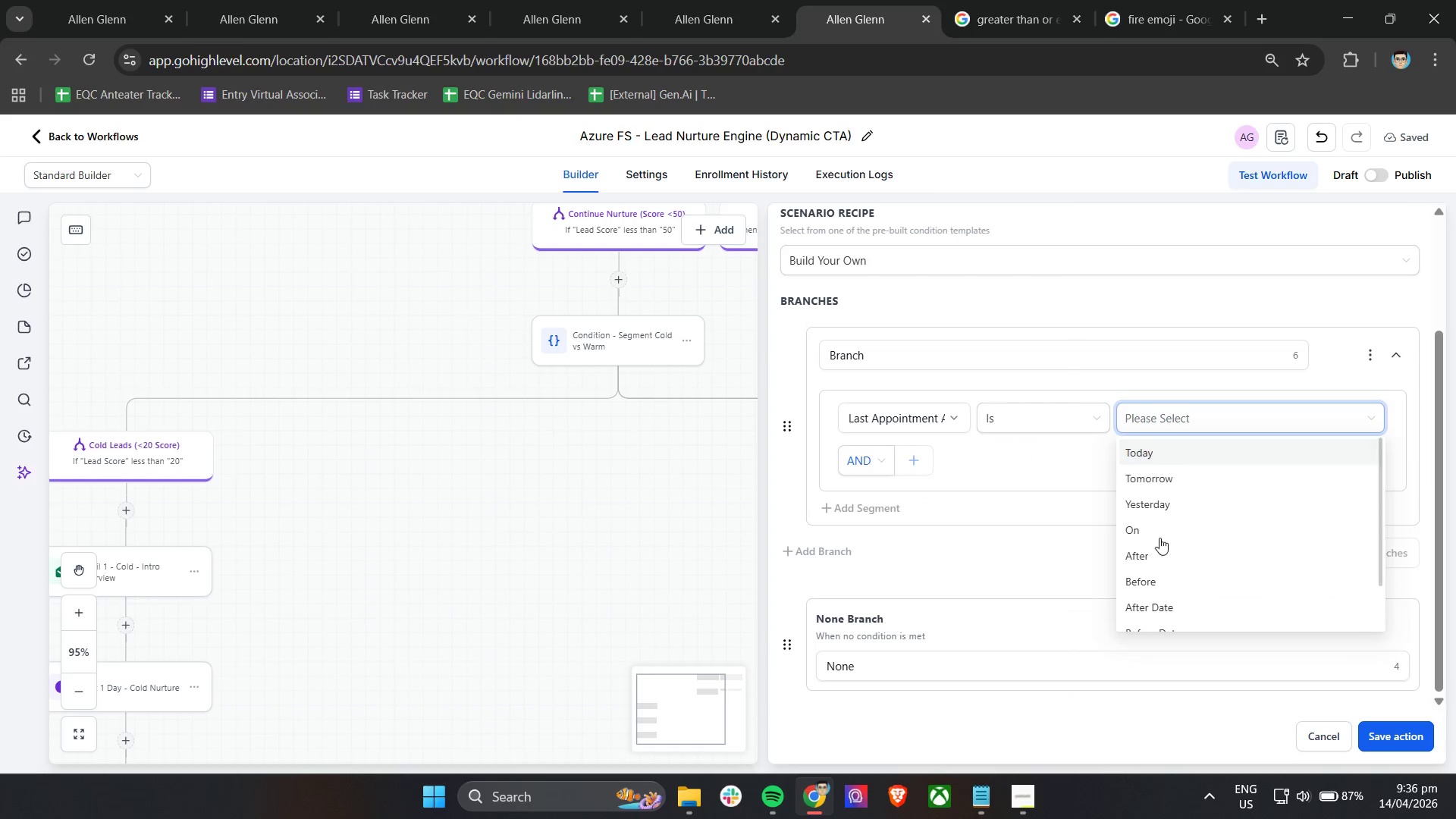 
scroll: coordinate [1168, 595], scroll_direction: up, amount: 1.0
 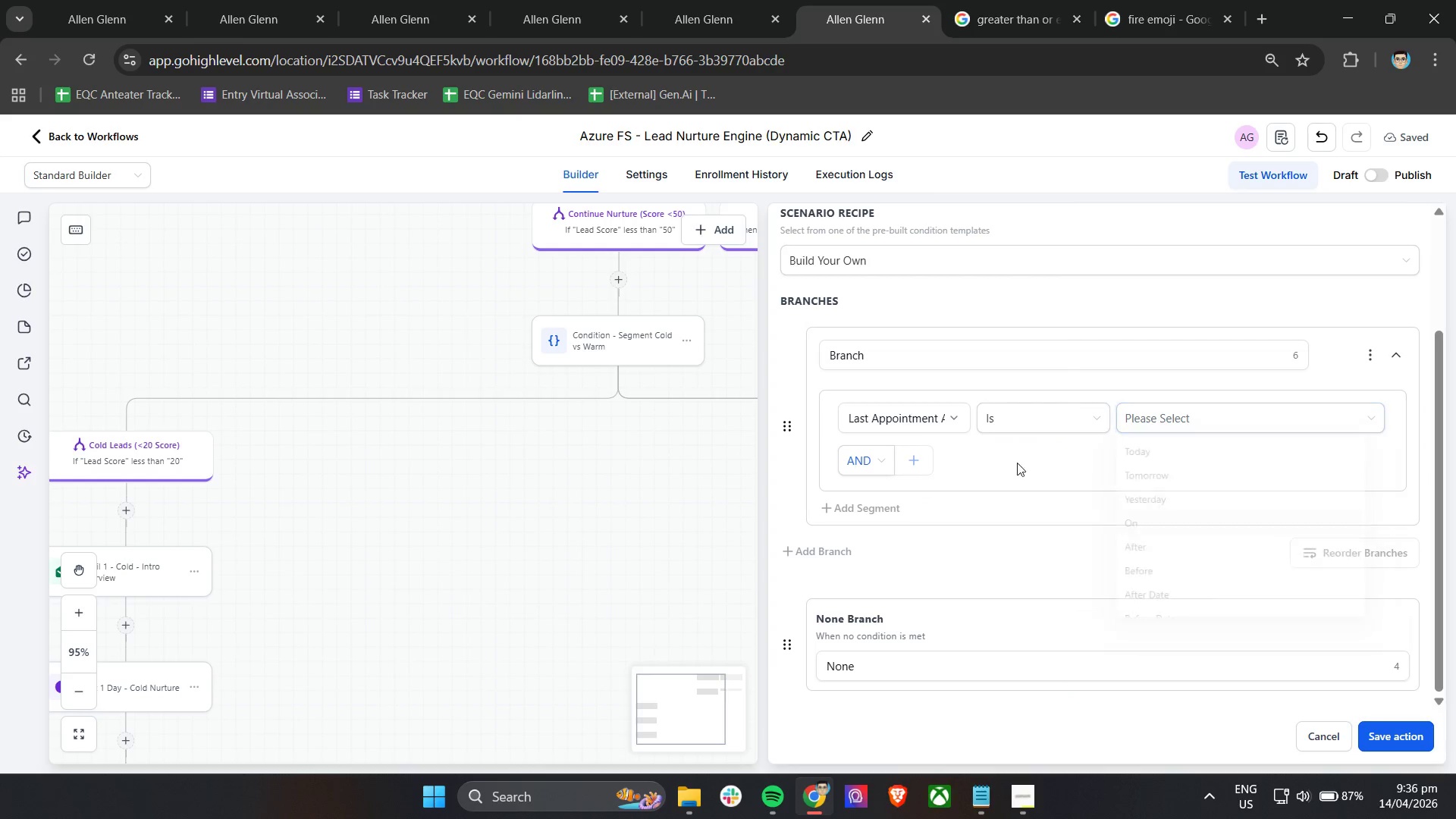 
double_click([916, 422])
 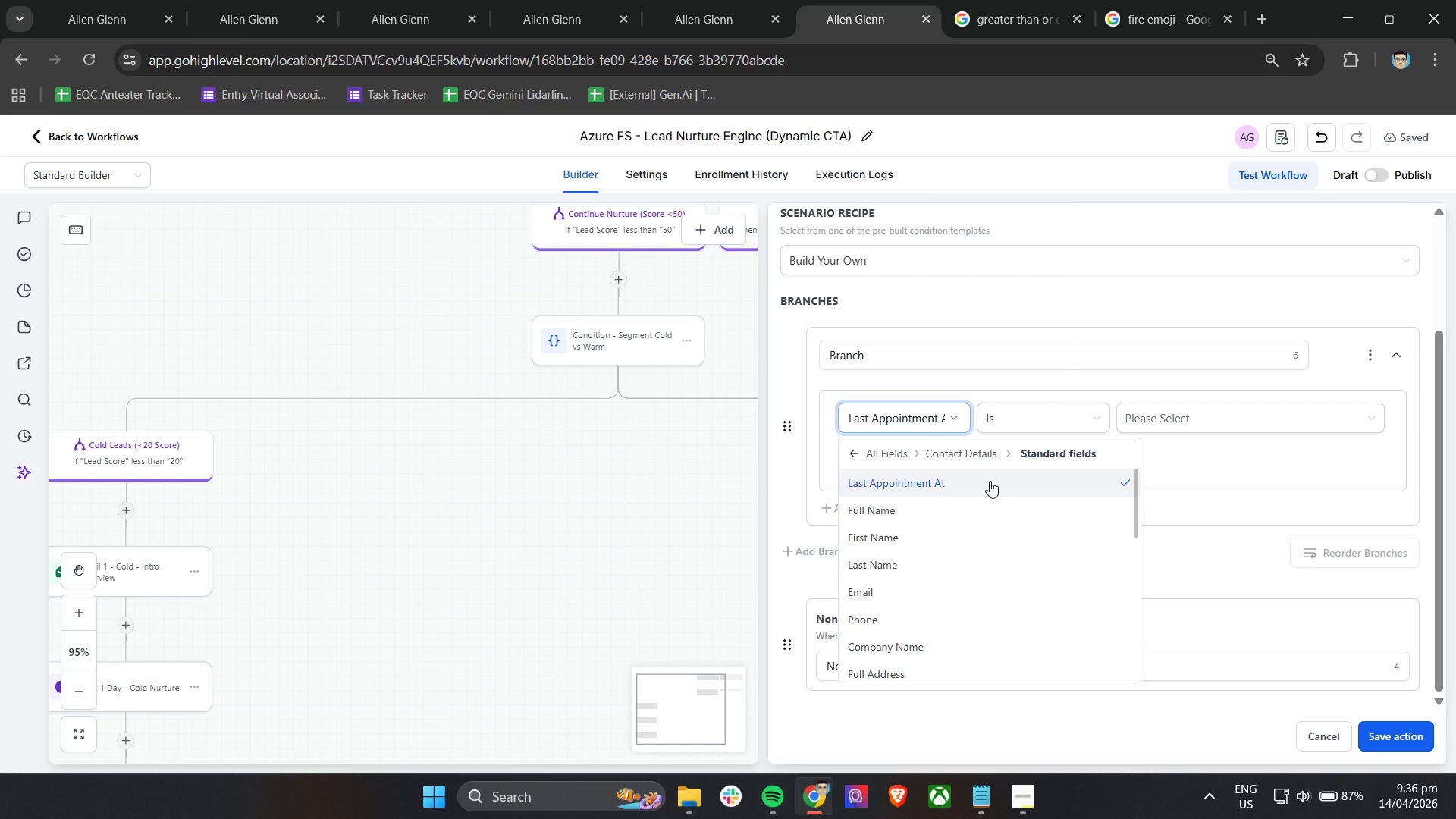 
wait(6.62)
 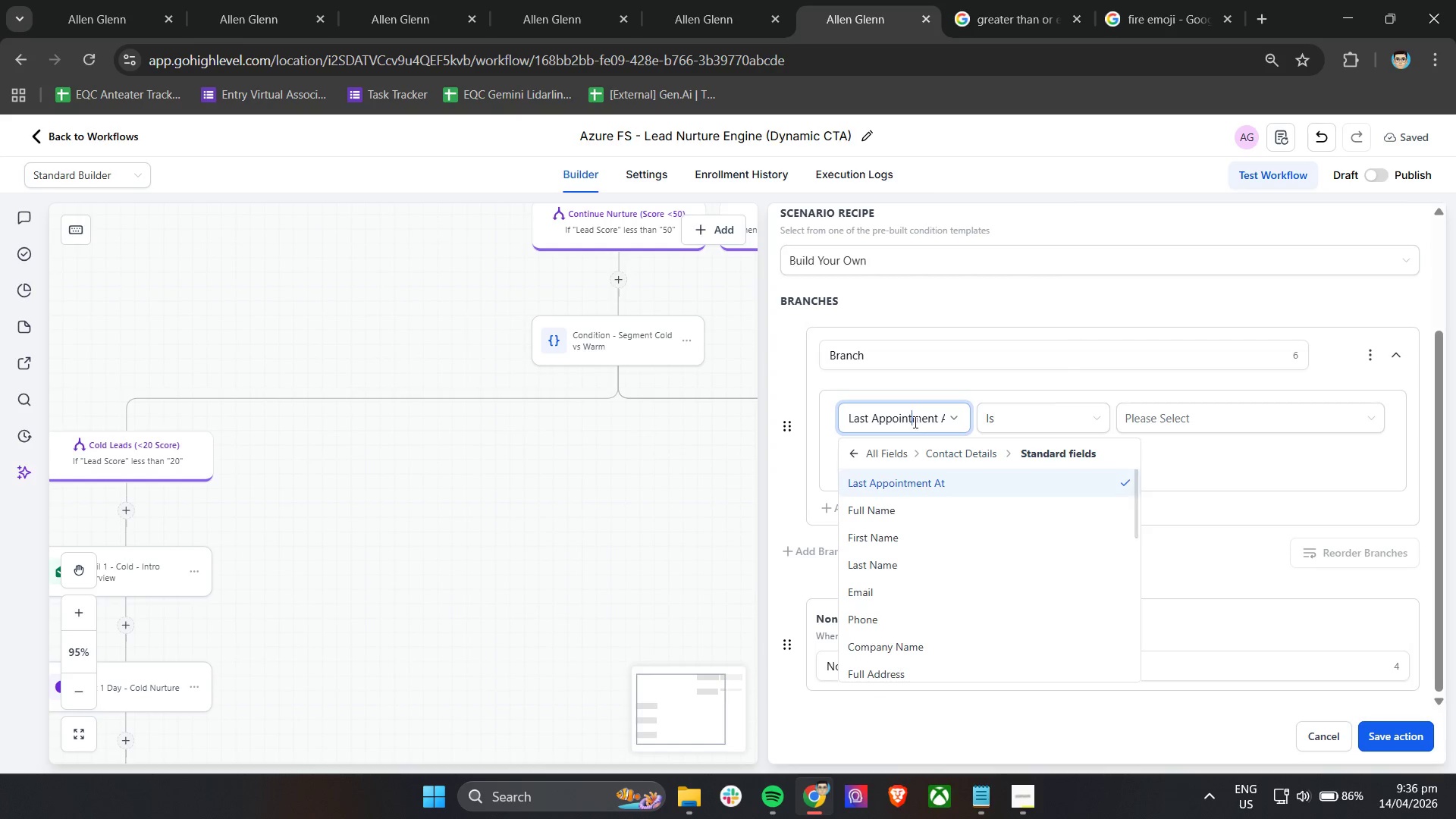 
left_click([913, 420])
 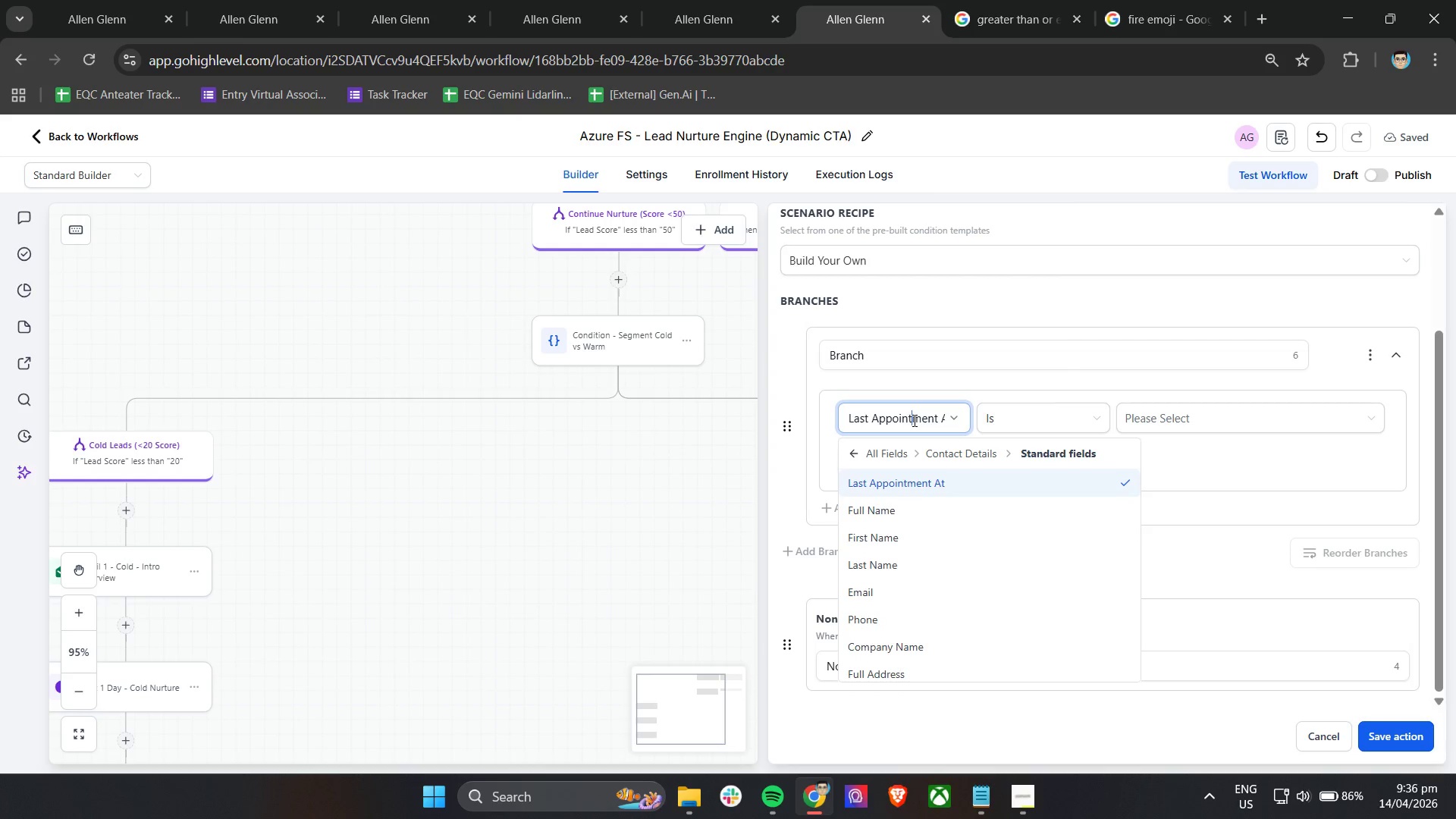 
scroll: coordinate [936, 459], scroll_direction: up, amount: 2.0
 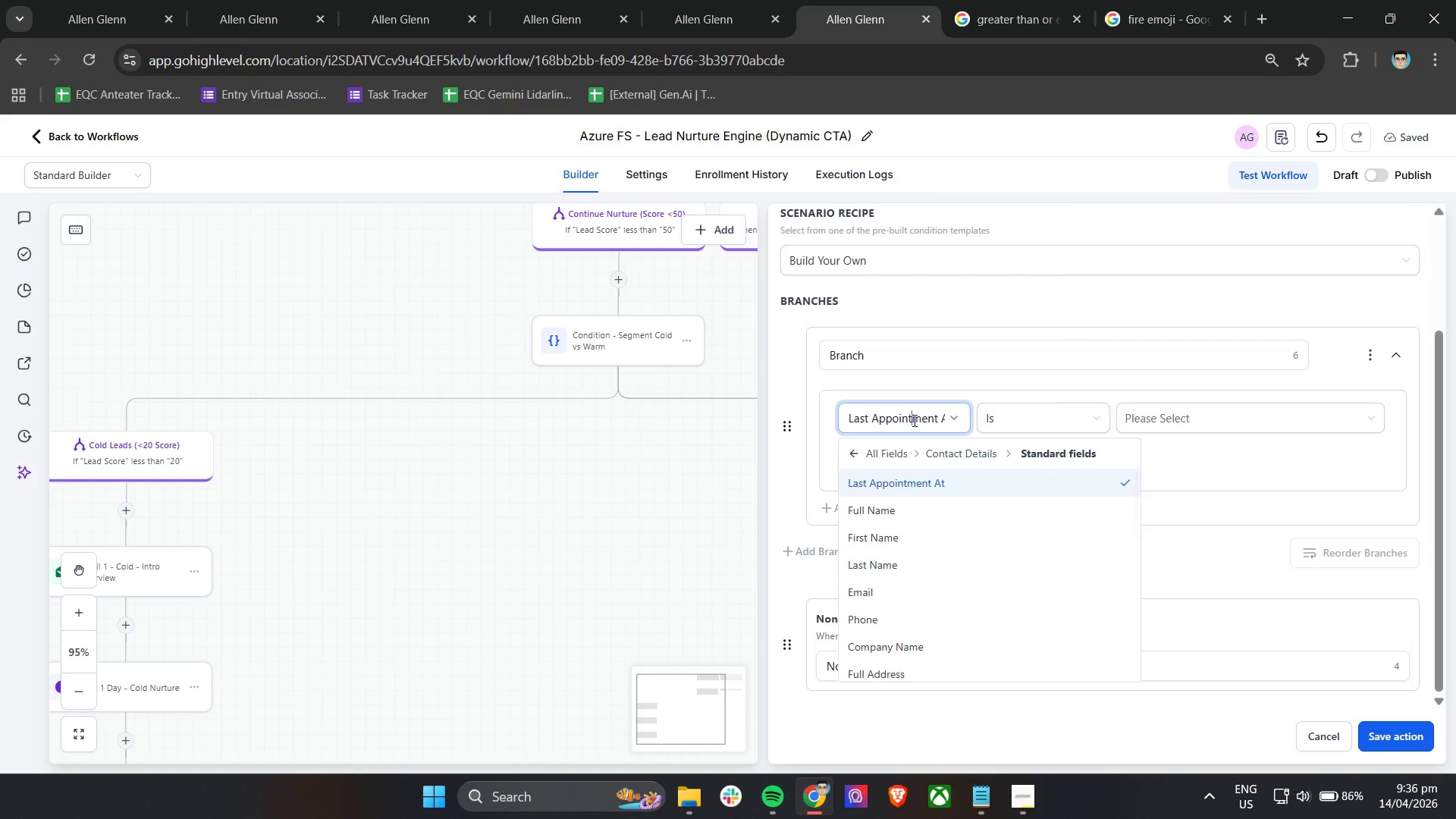 
double_click([913, 420])
 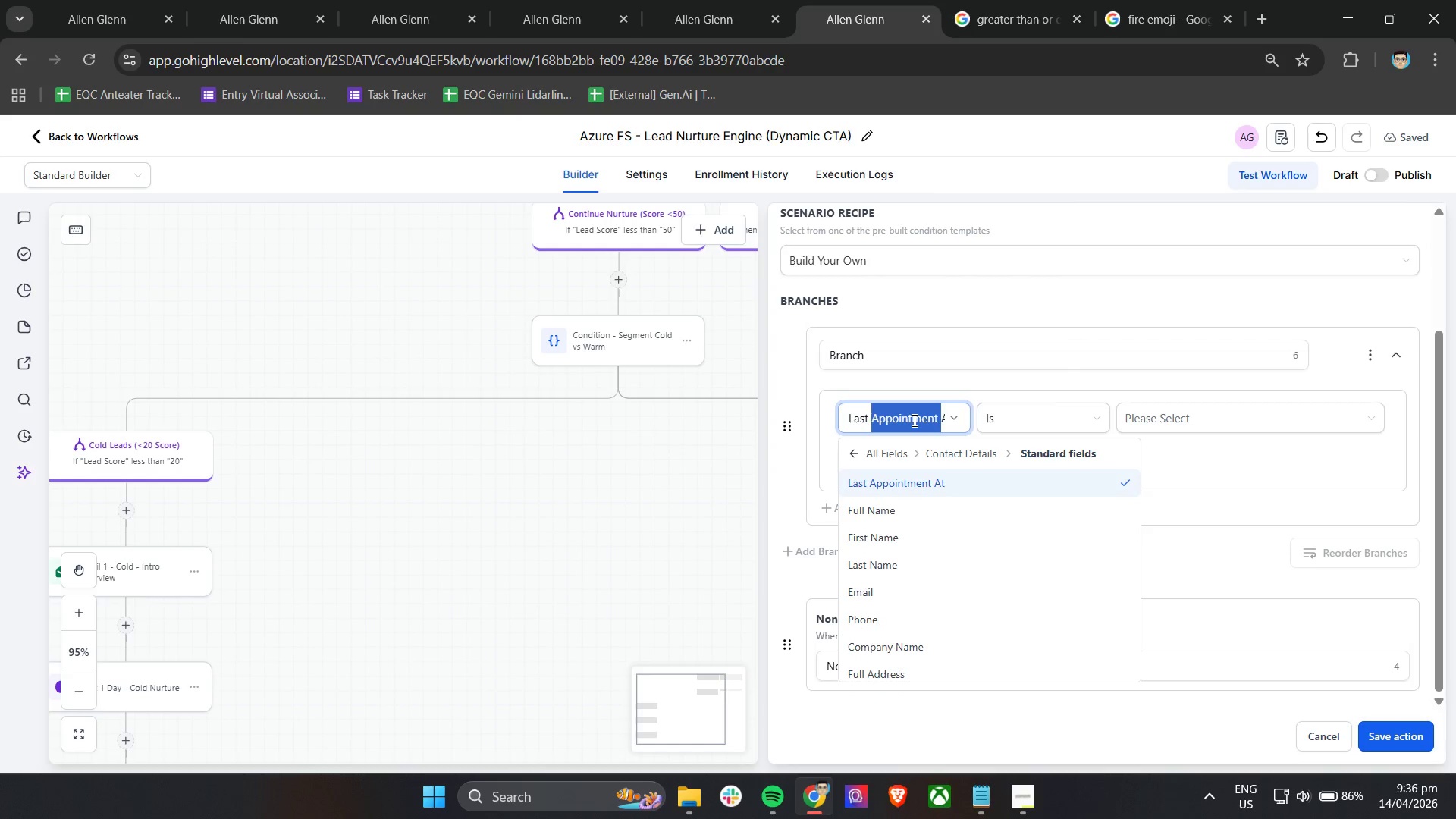 
triple_click([913, 420])
 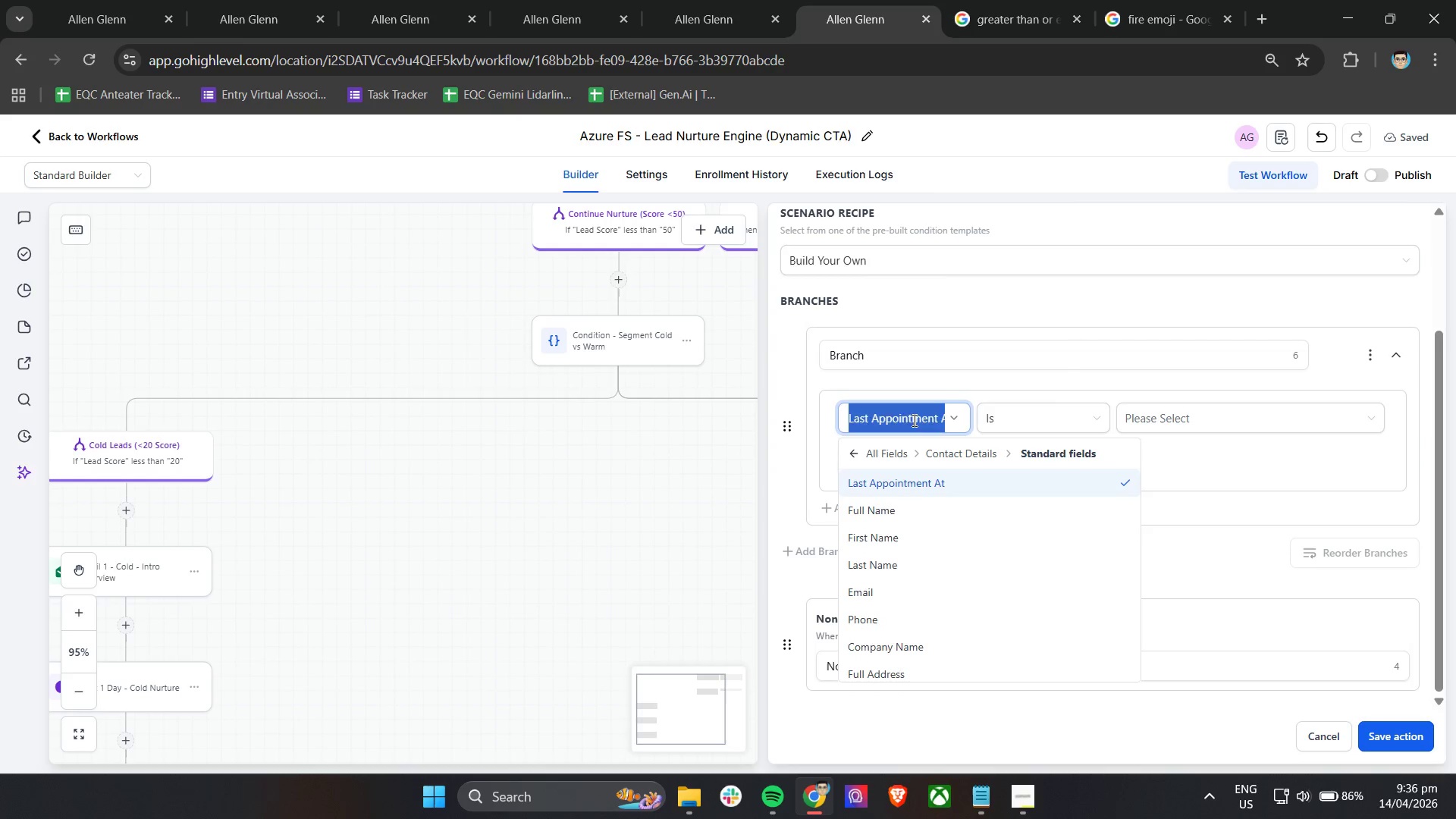 
key(Backspace)
 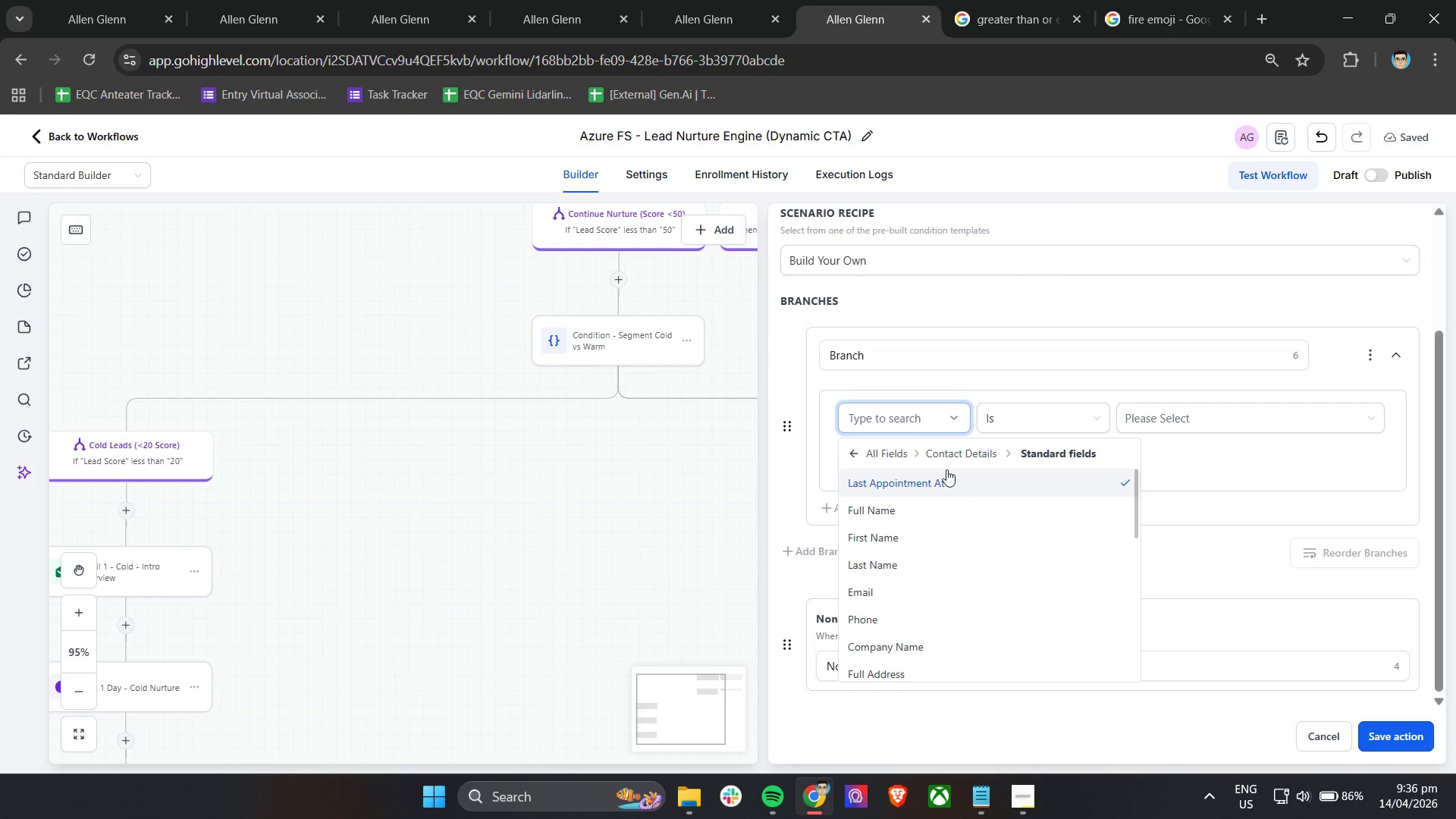 
left_click([877, 460])
 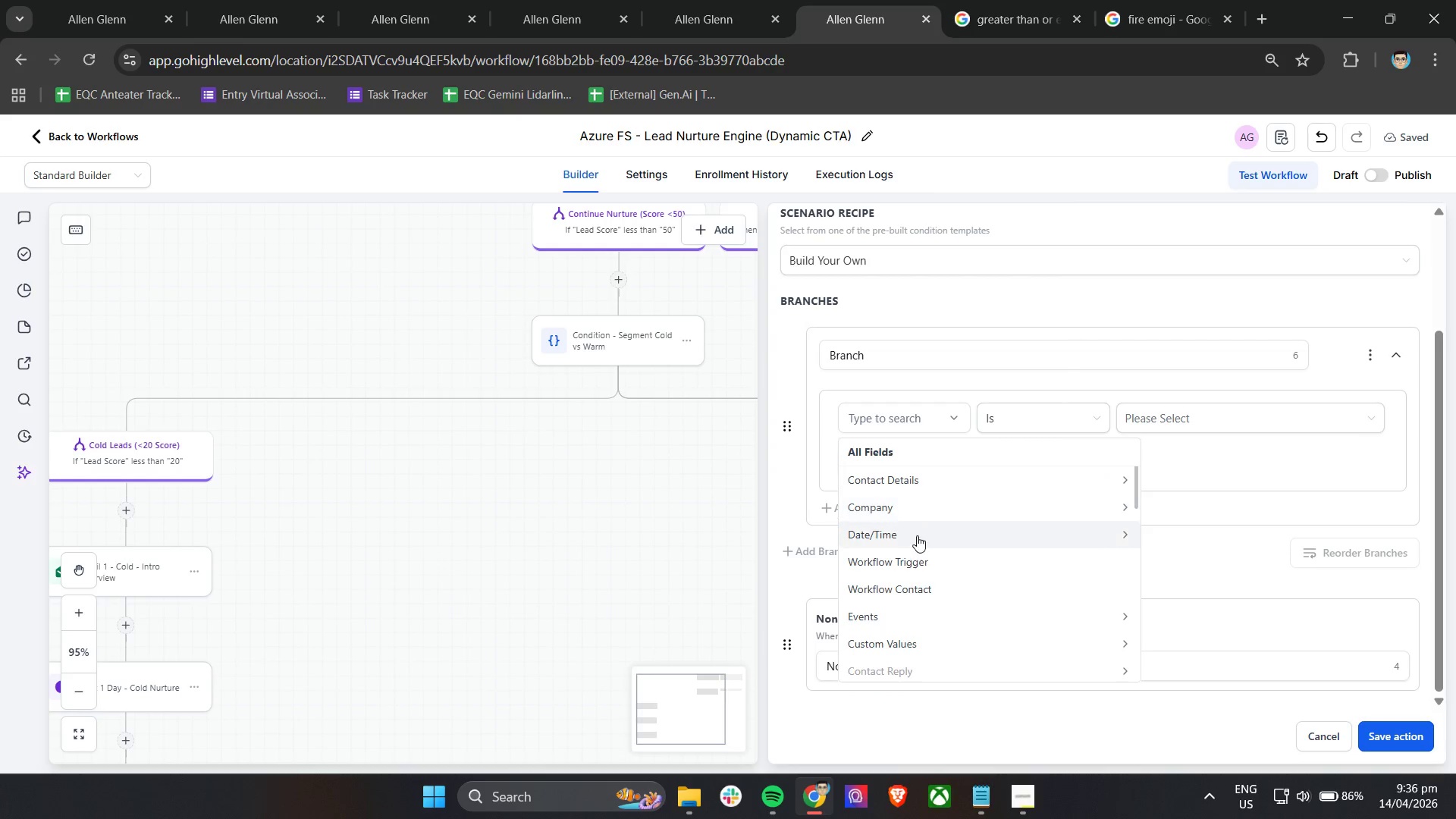 
scroll: coordinate [921, 551], scroll_direction: down, amount: 5.0
 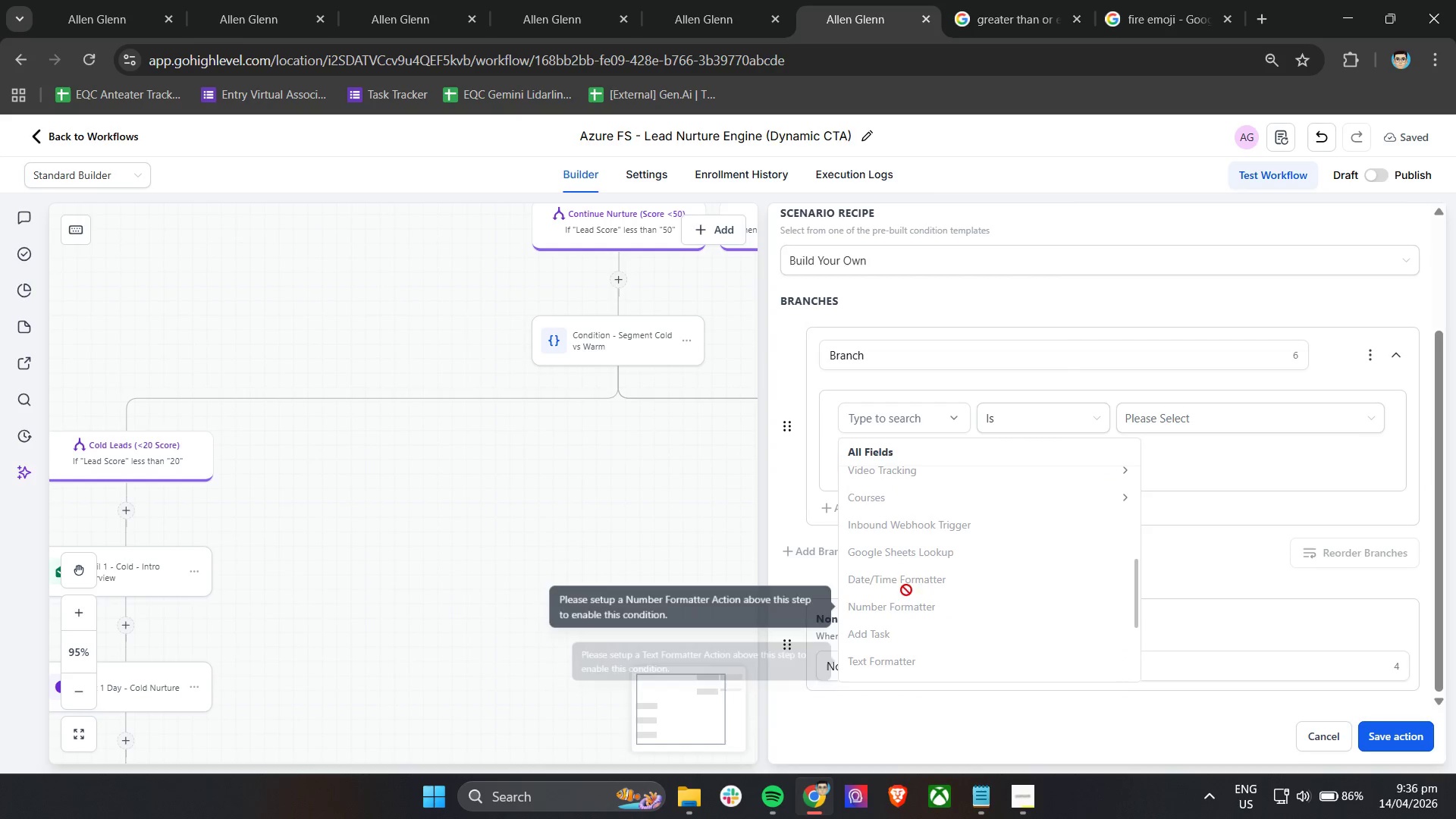 
scroll: coordinate [879, 551], scroll_direction: up, amount: 3.0
 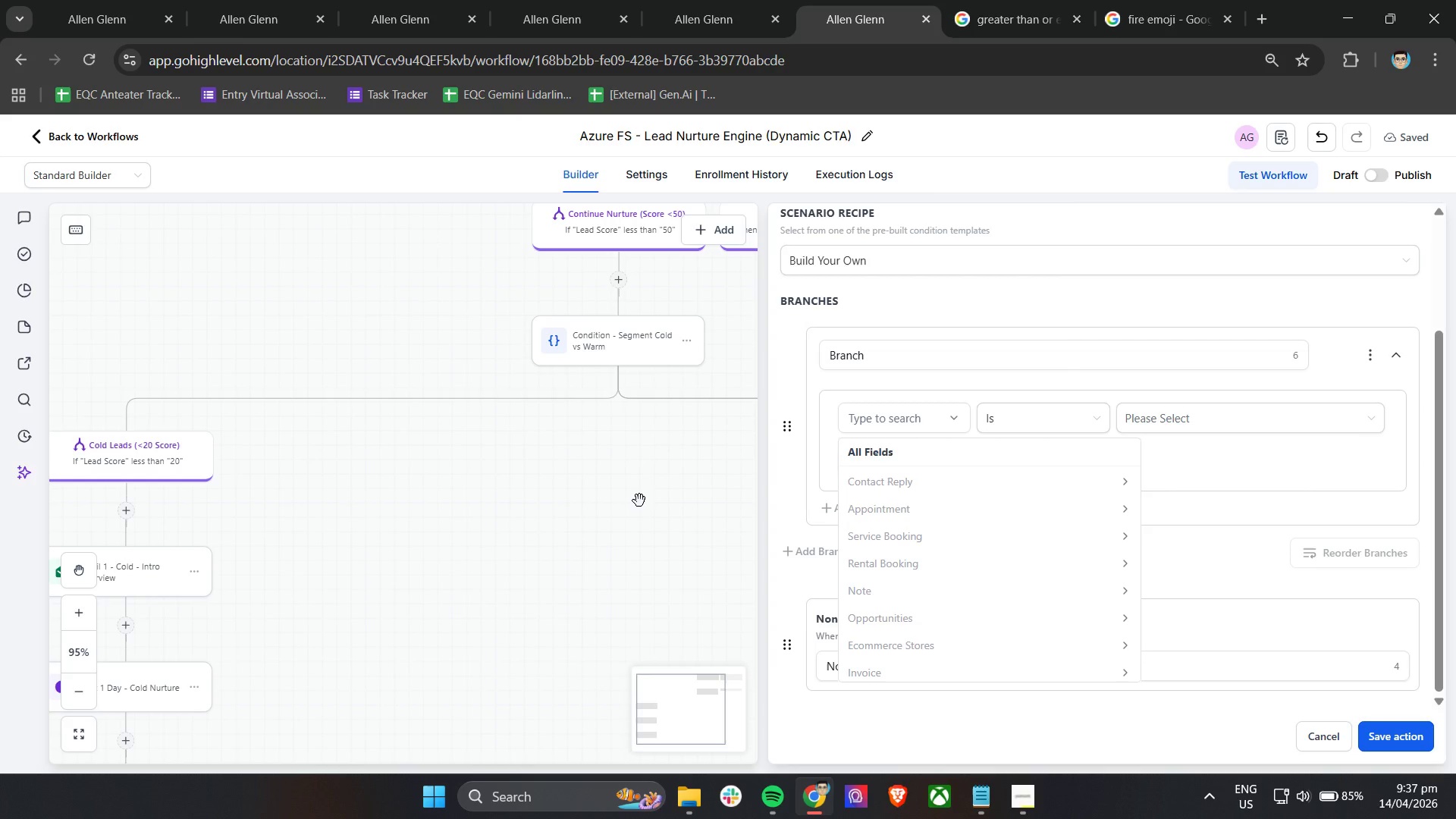 
wait(69.78)
 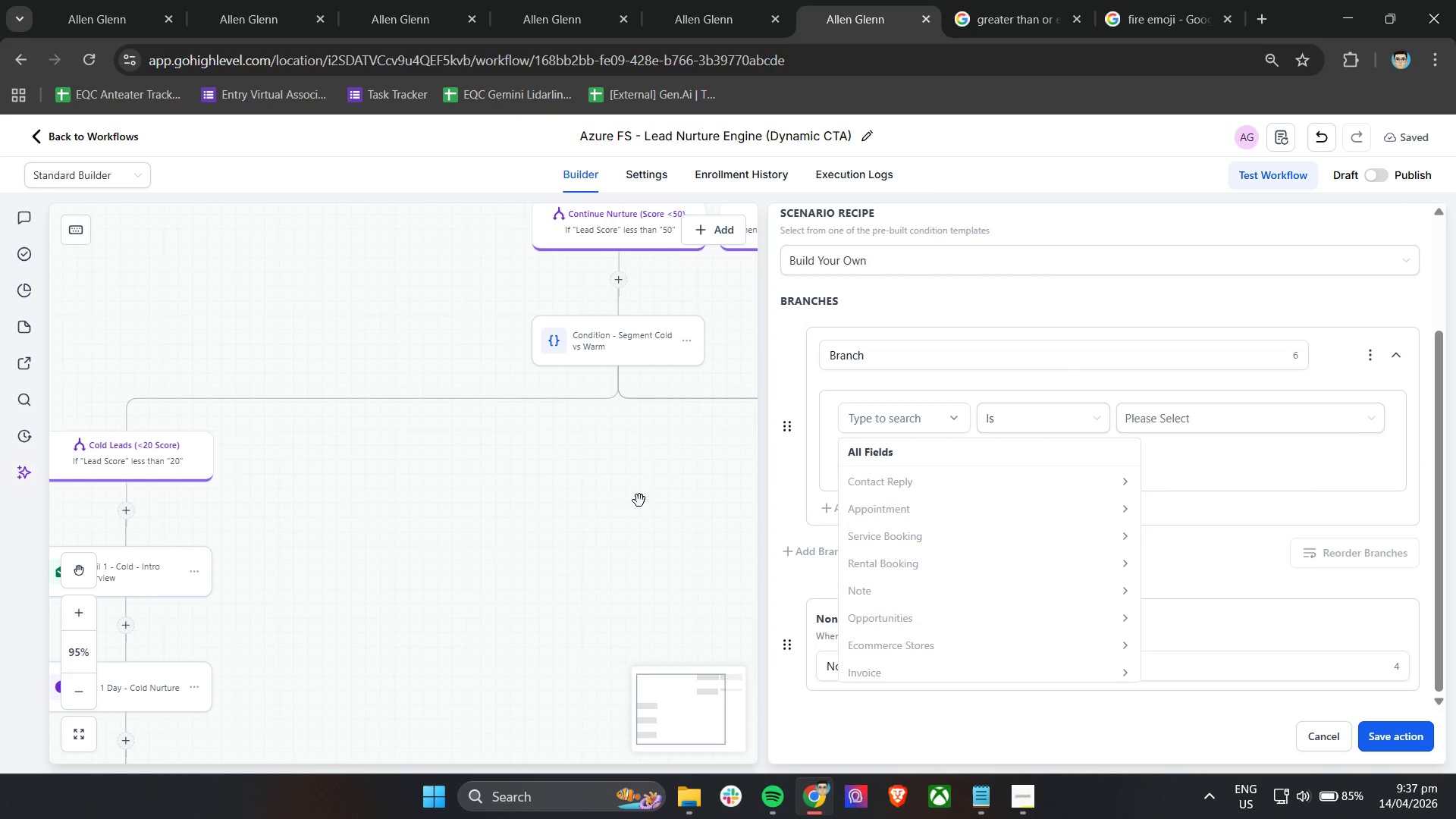 
left_click([1324, 740])
 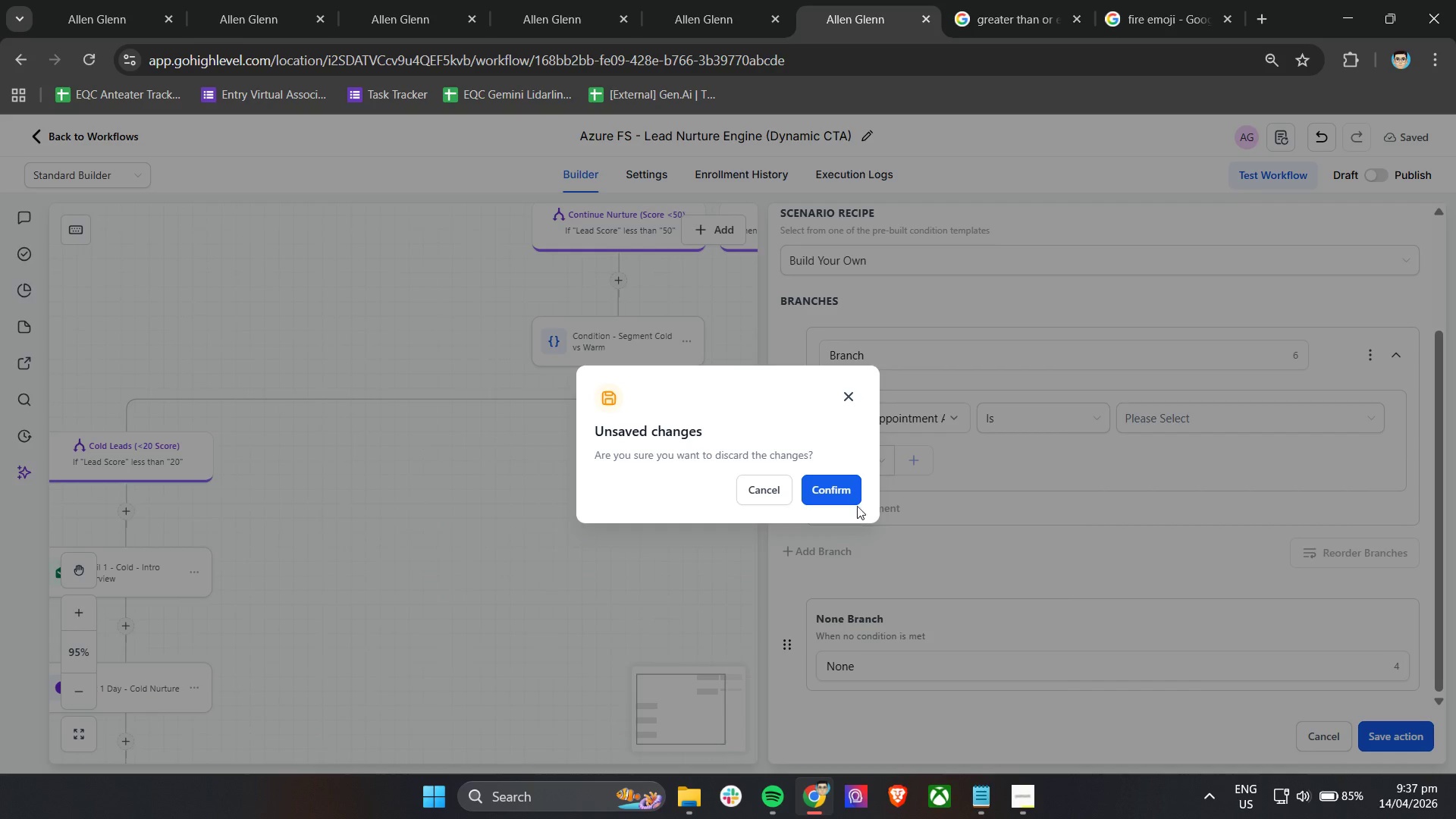 
left_click([847, 482])
 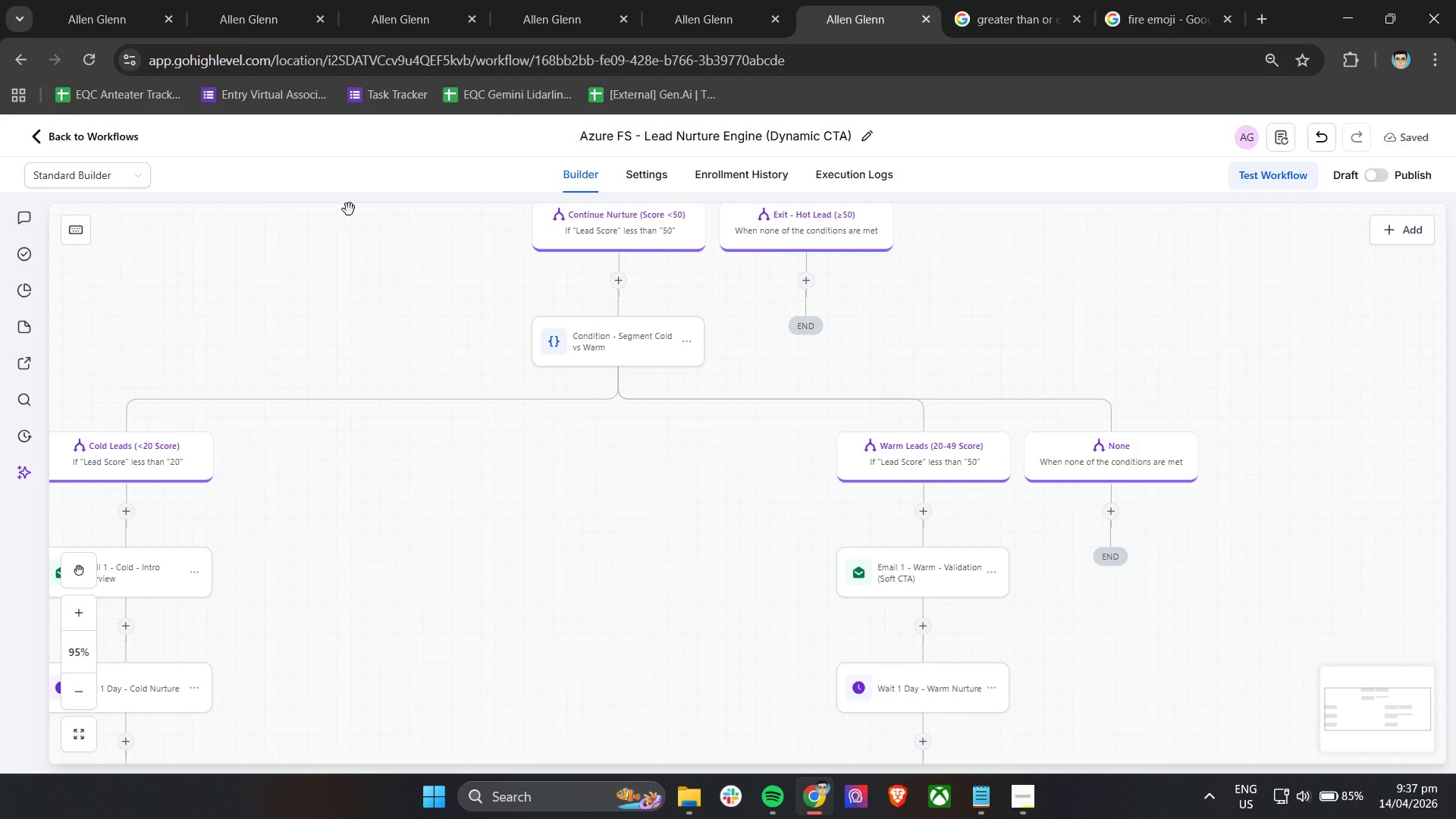 
left_click([684, 0])
 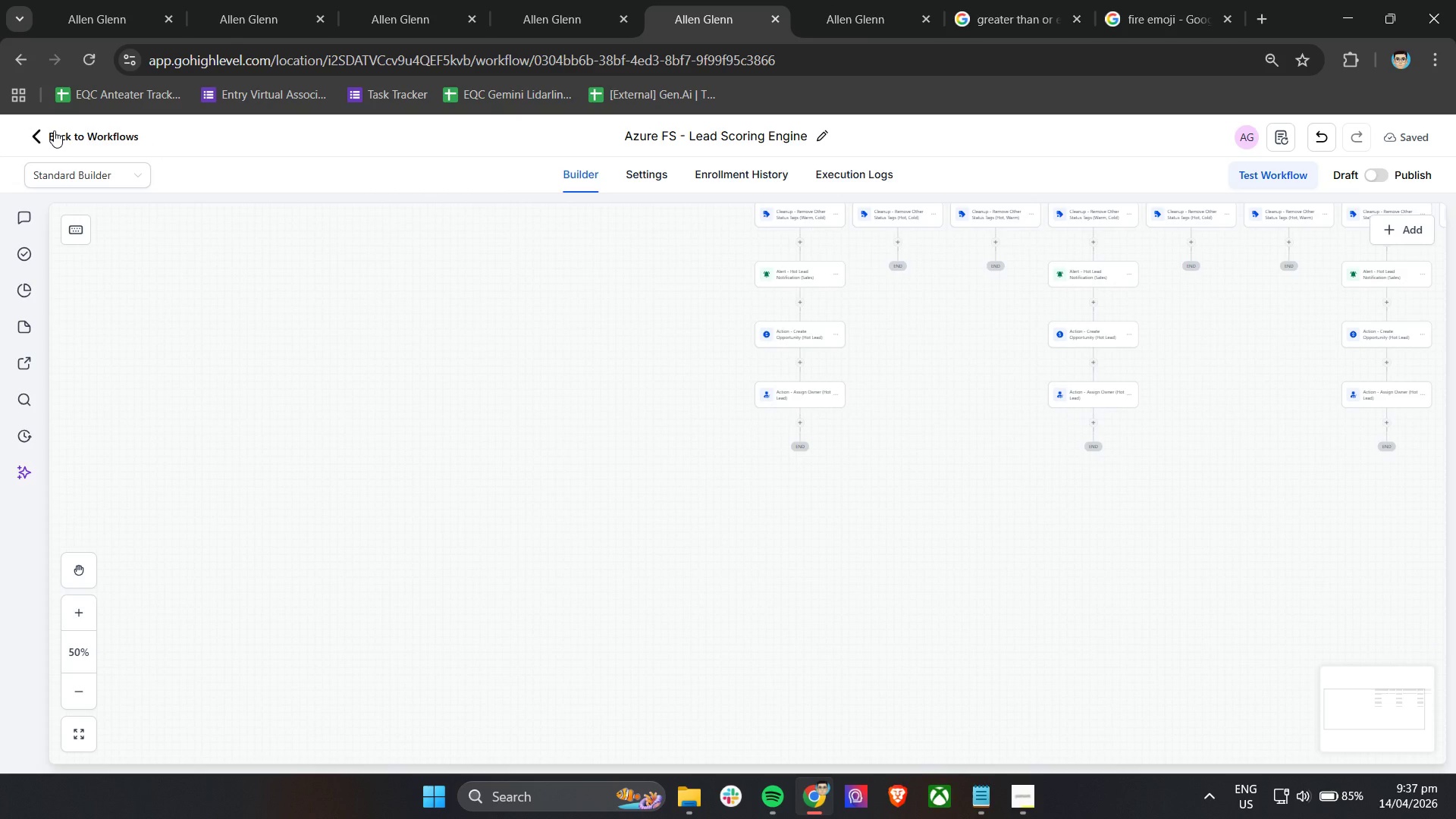 
left_click([52, 130])
 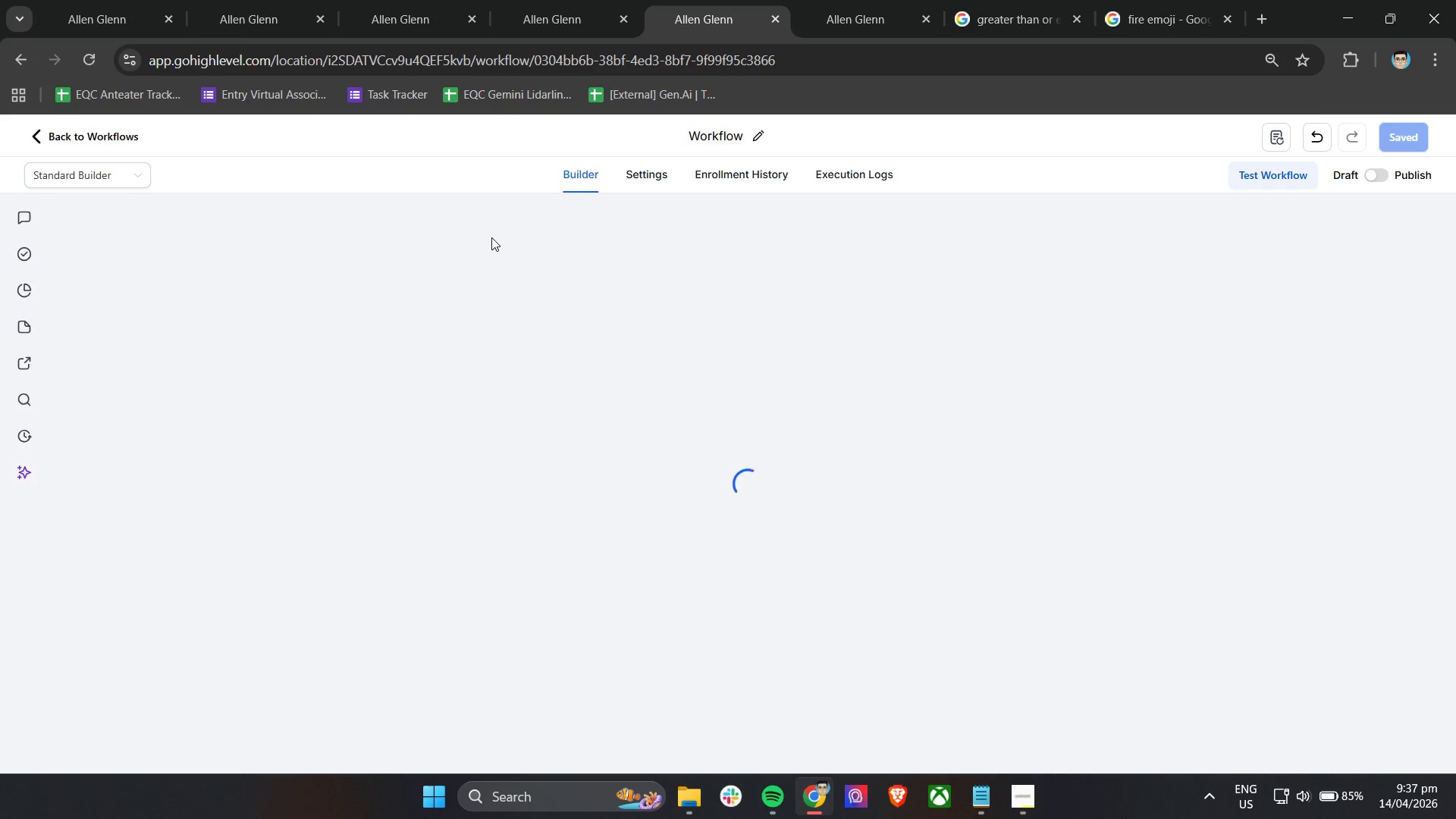 
wait(17.52)
 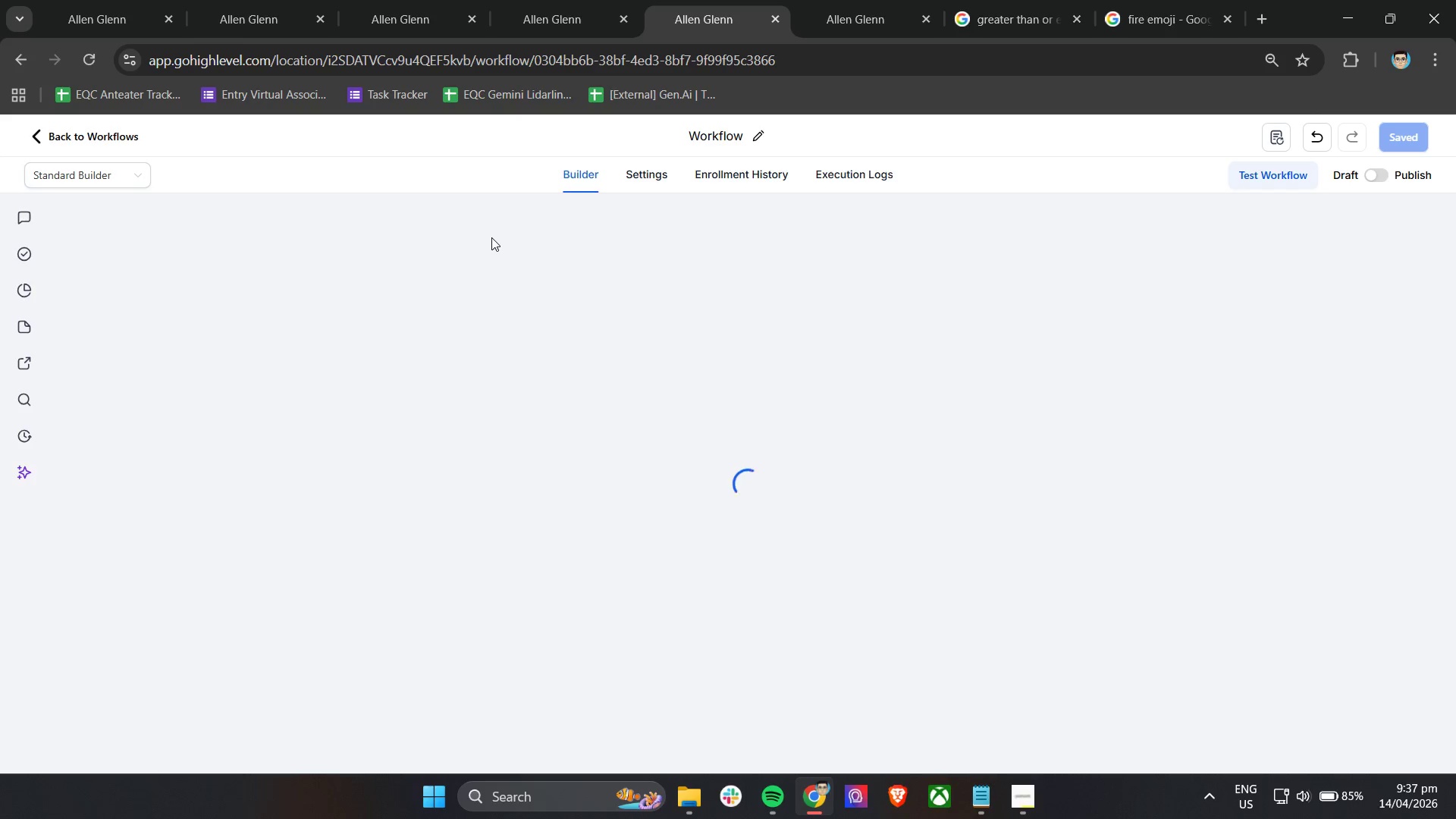 
left_click([861, 0])
 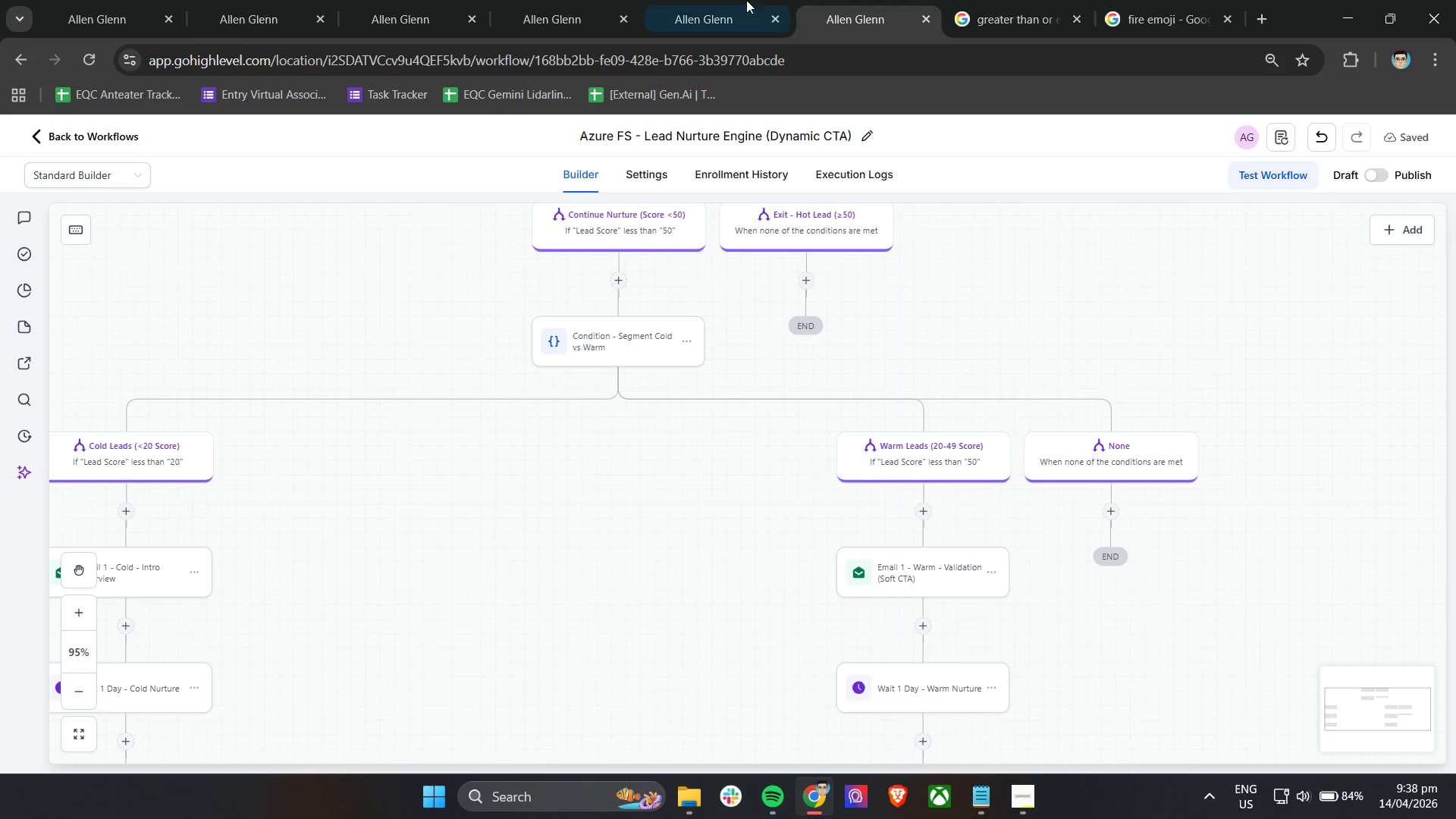 
left_click([730, 0])
 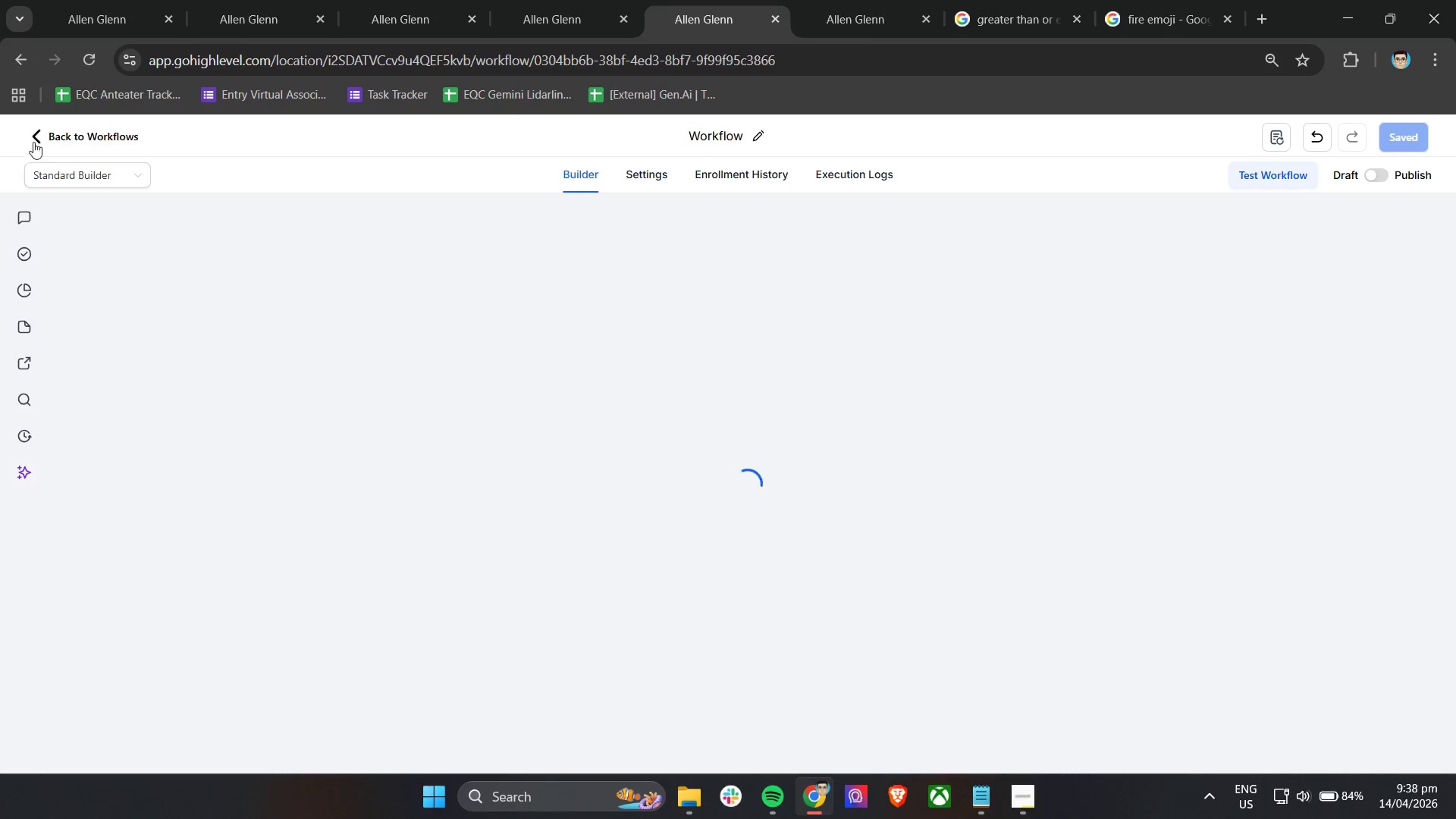 
left_click([42, 139])
 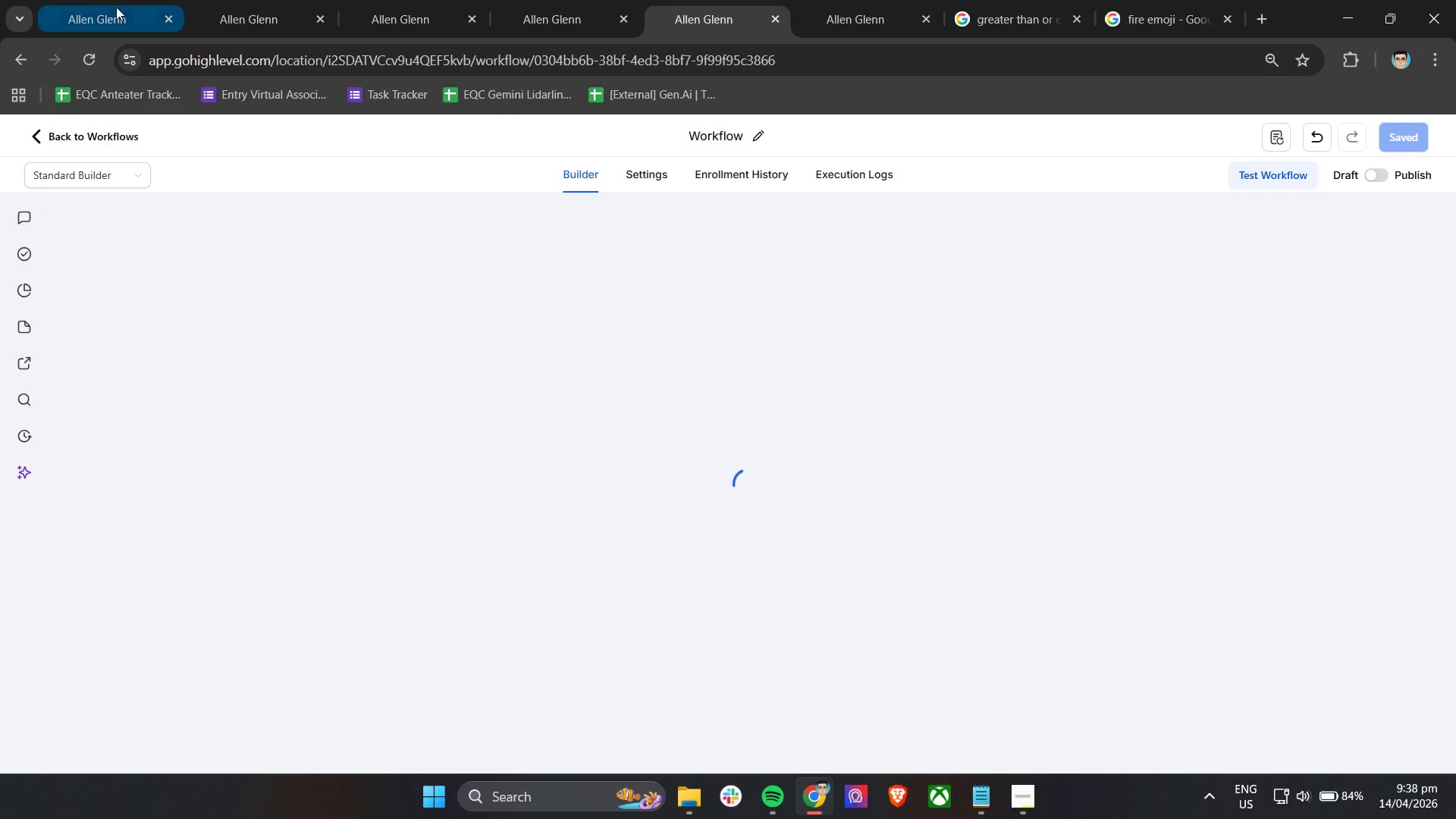 
left_click([232, 0])
 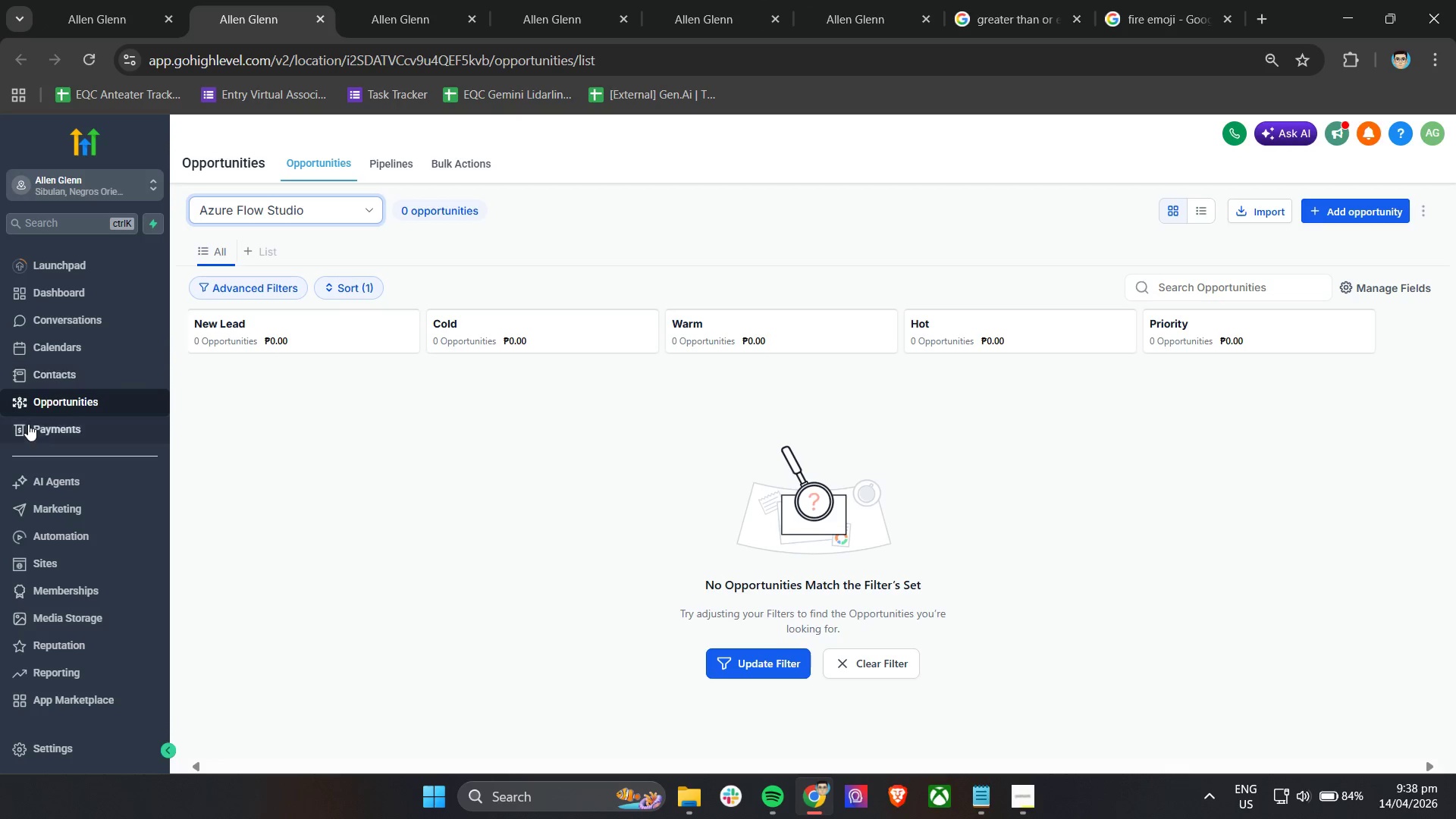 
left_click([77, 533])
 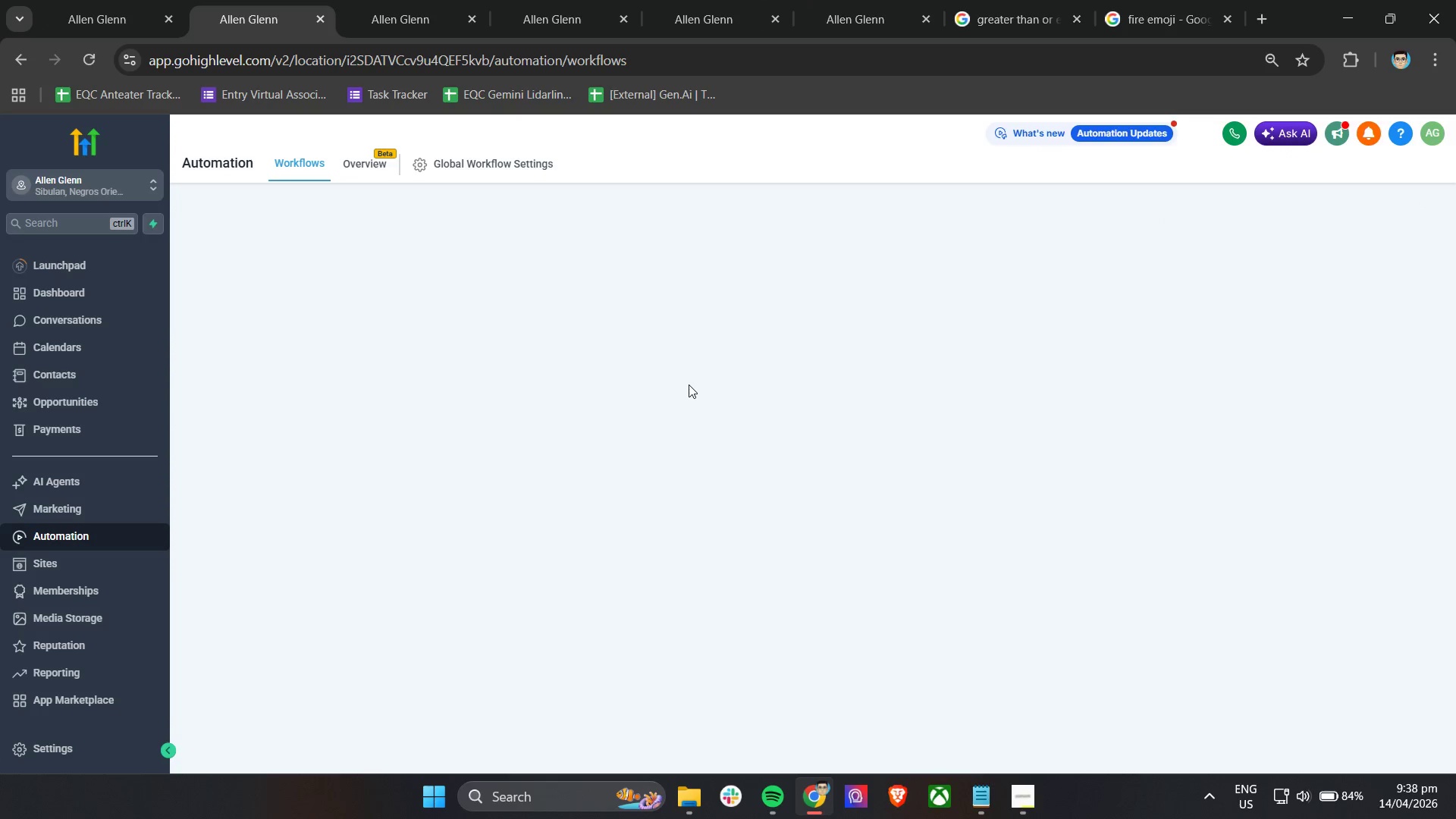 
left_click([733, 0])
 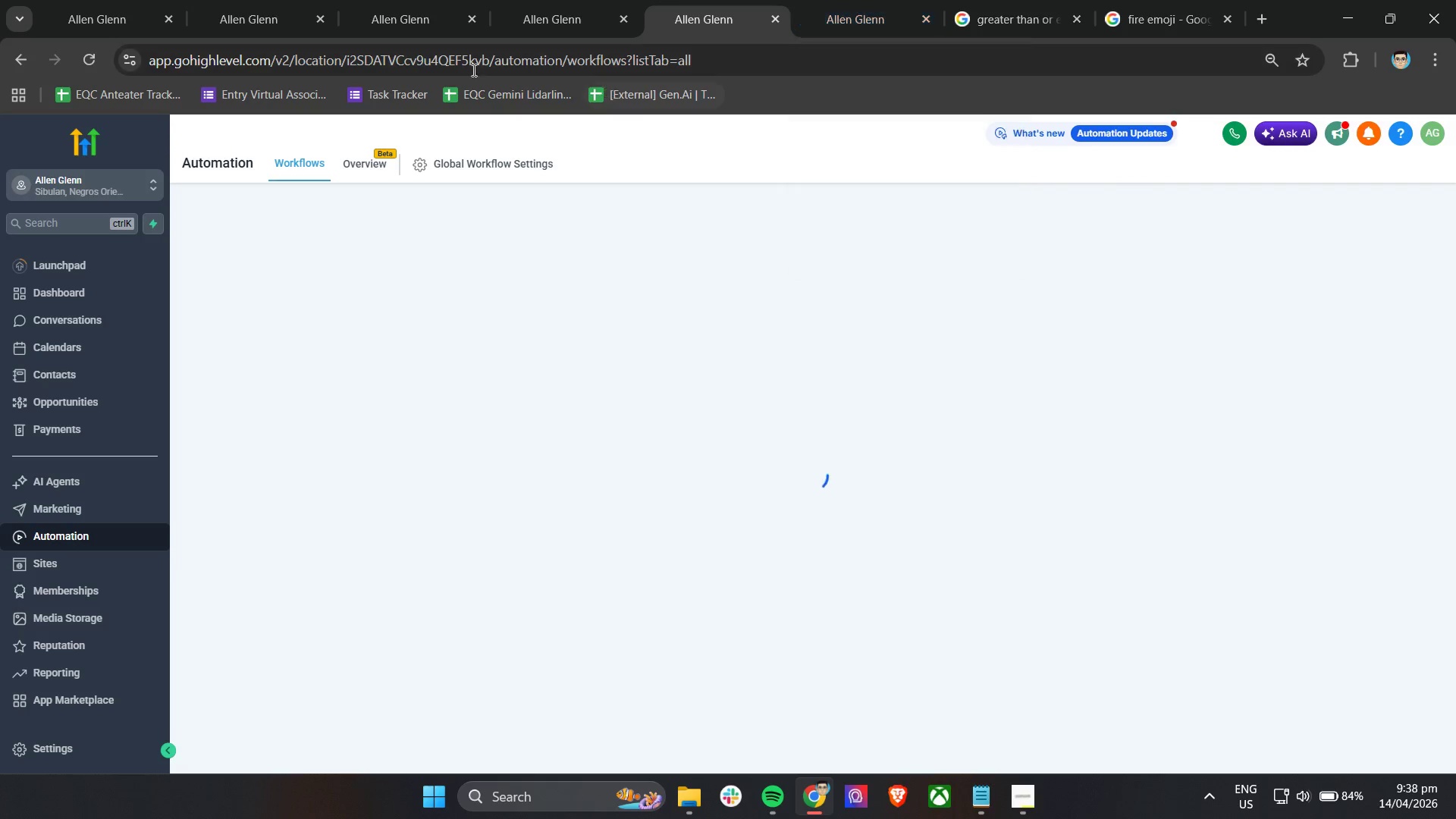 
left_click([231, 0])
 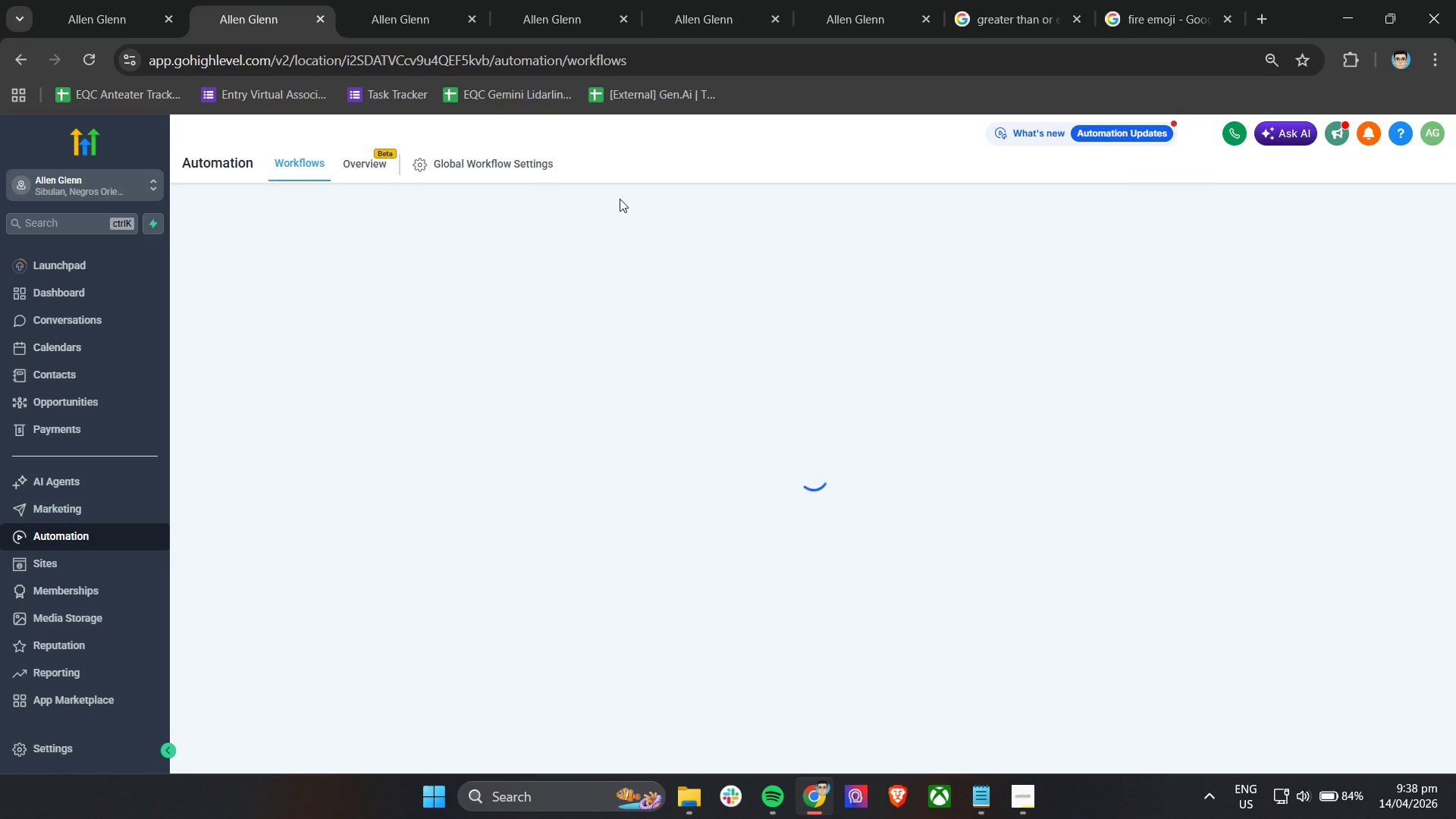 
left_click([701, 0])
 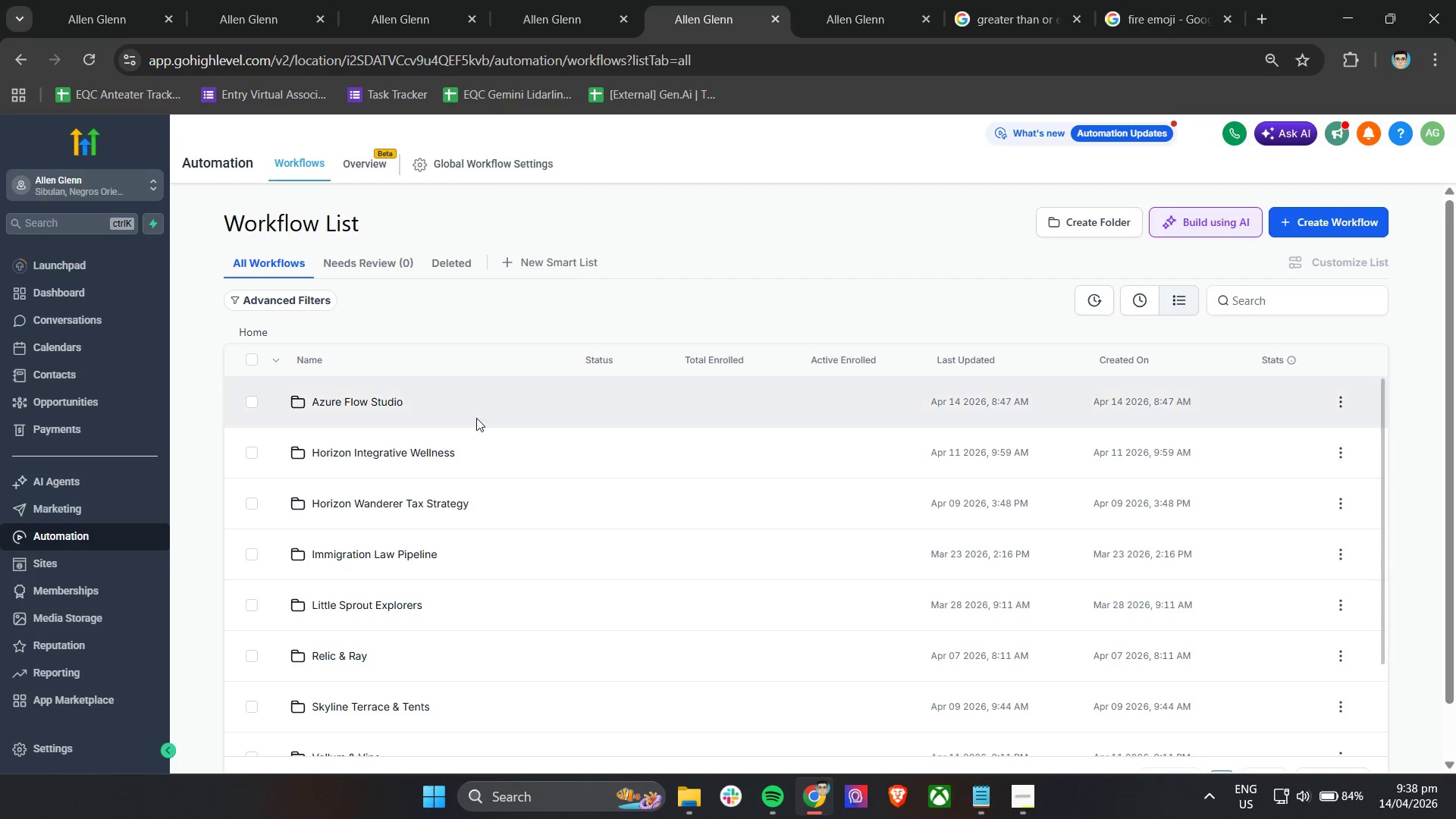 
left_click([394, 403])
 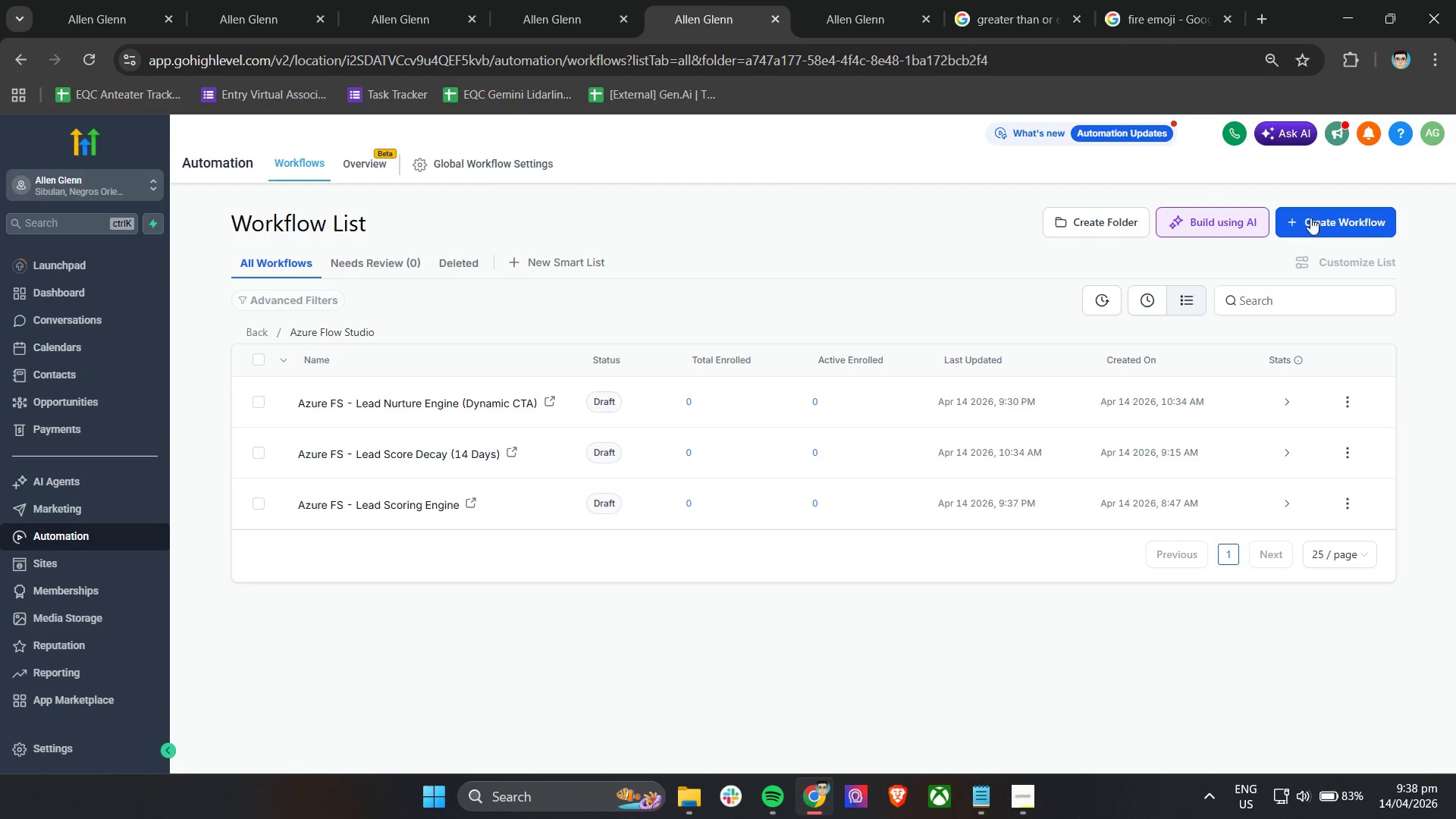 
left_click([1314, 223])
 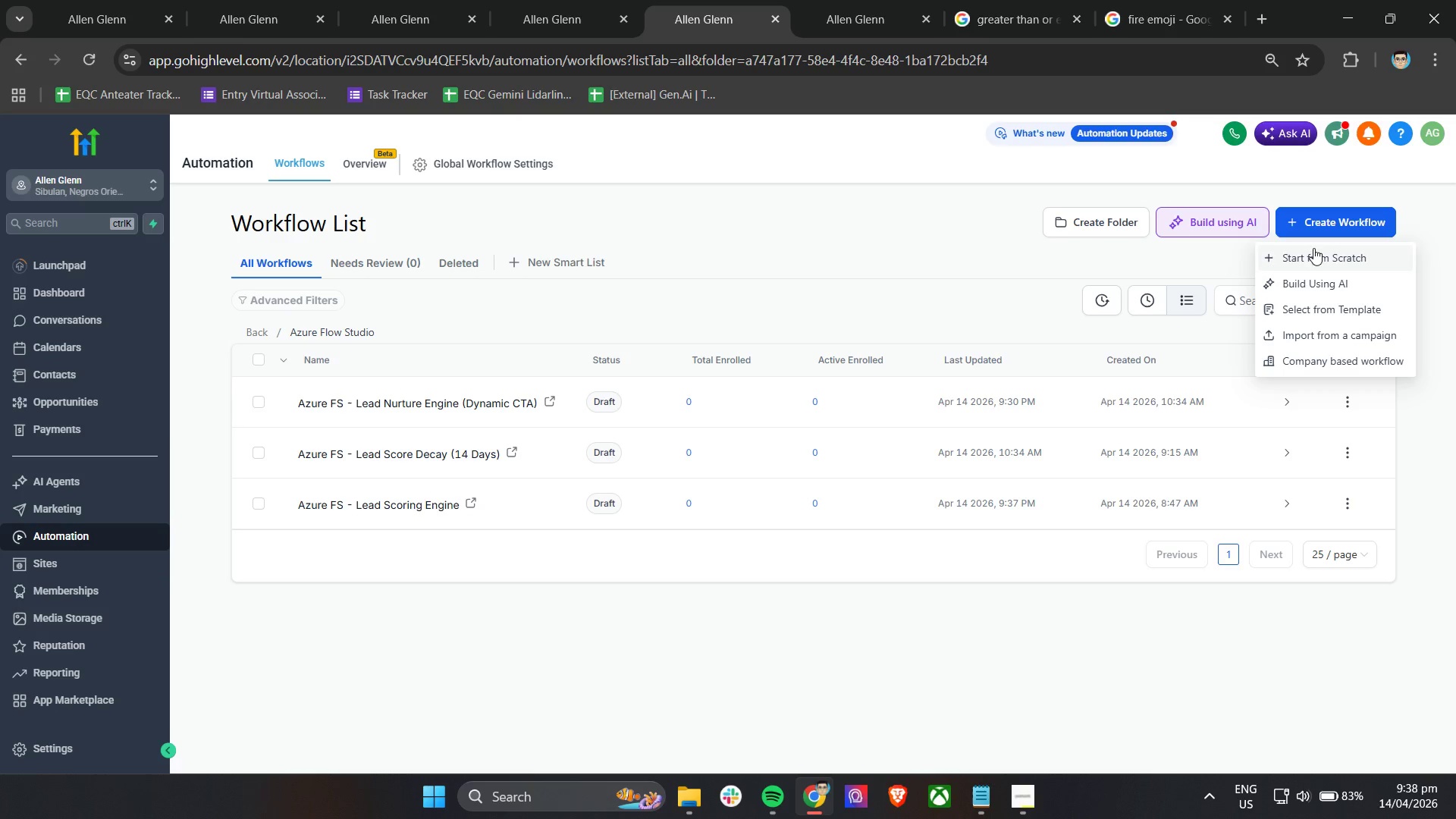 
left_click([1313, 254])
 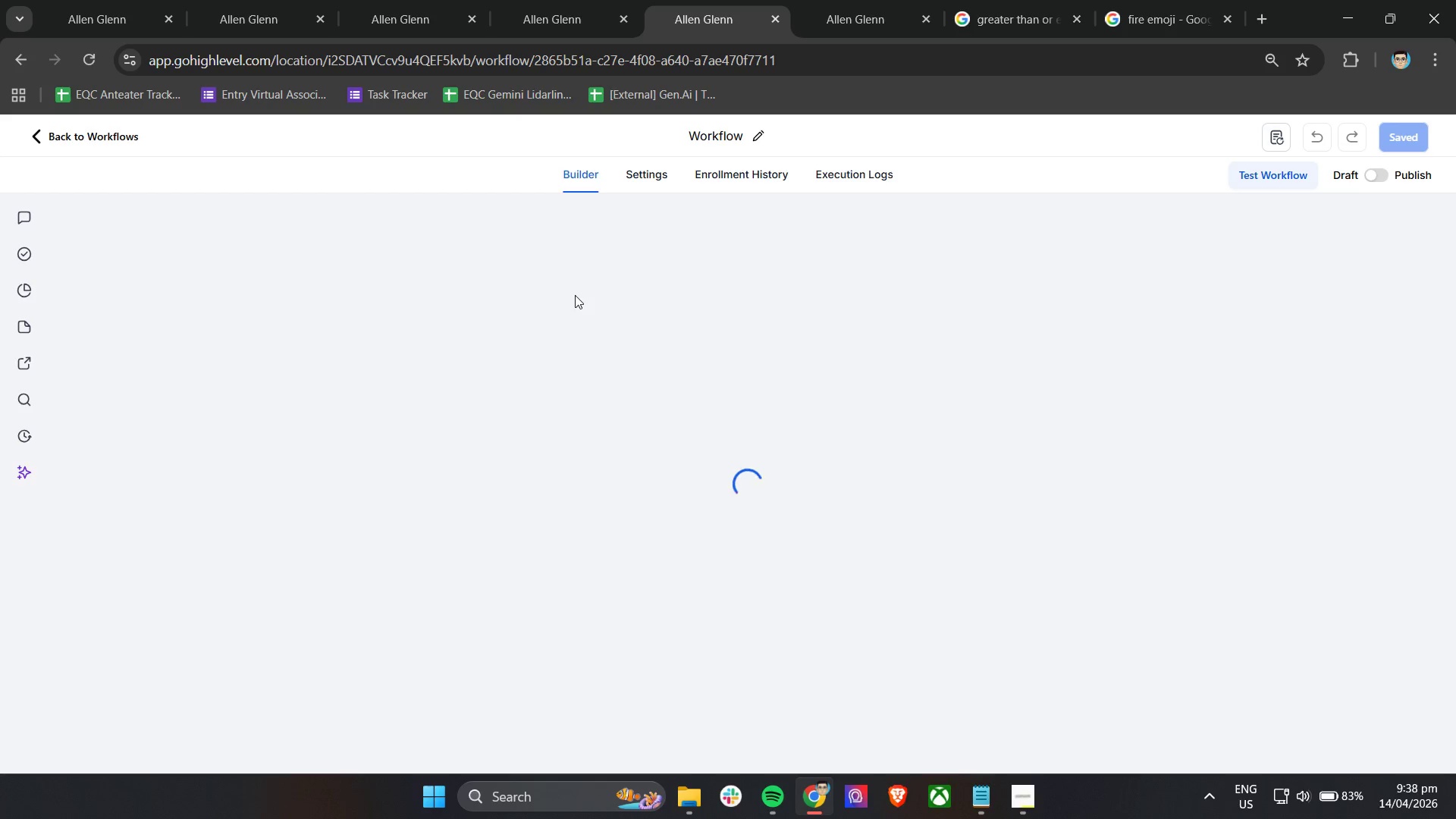 
wait(5.36)
 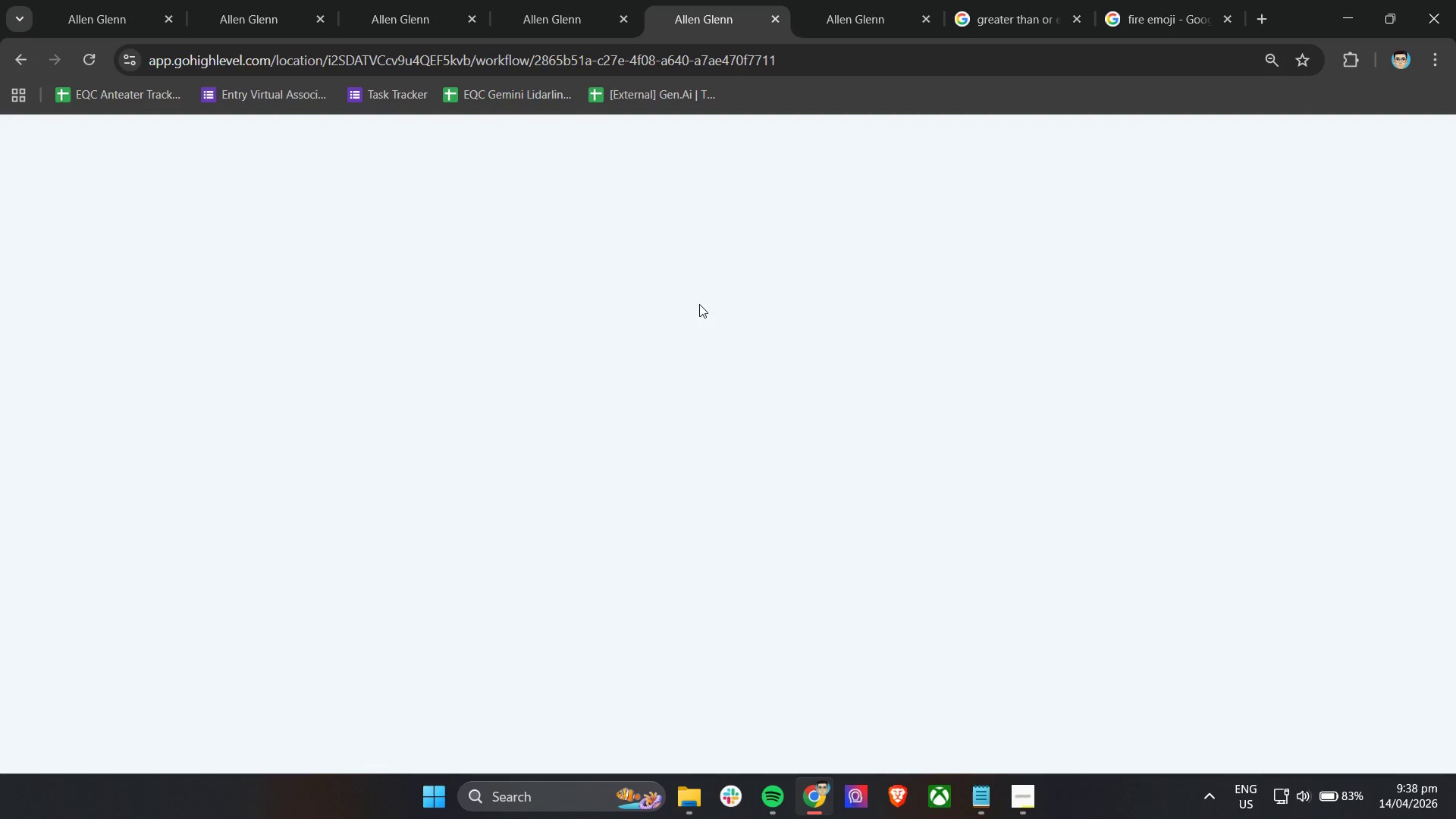 
left_click([722, 139])
 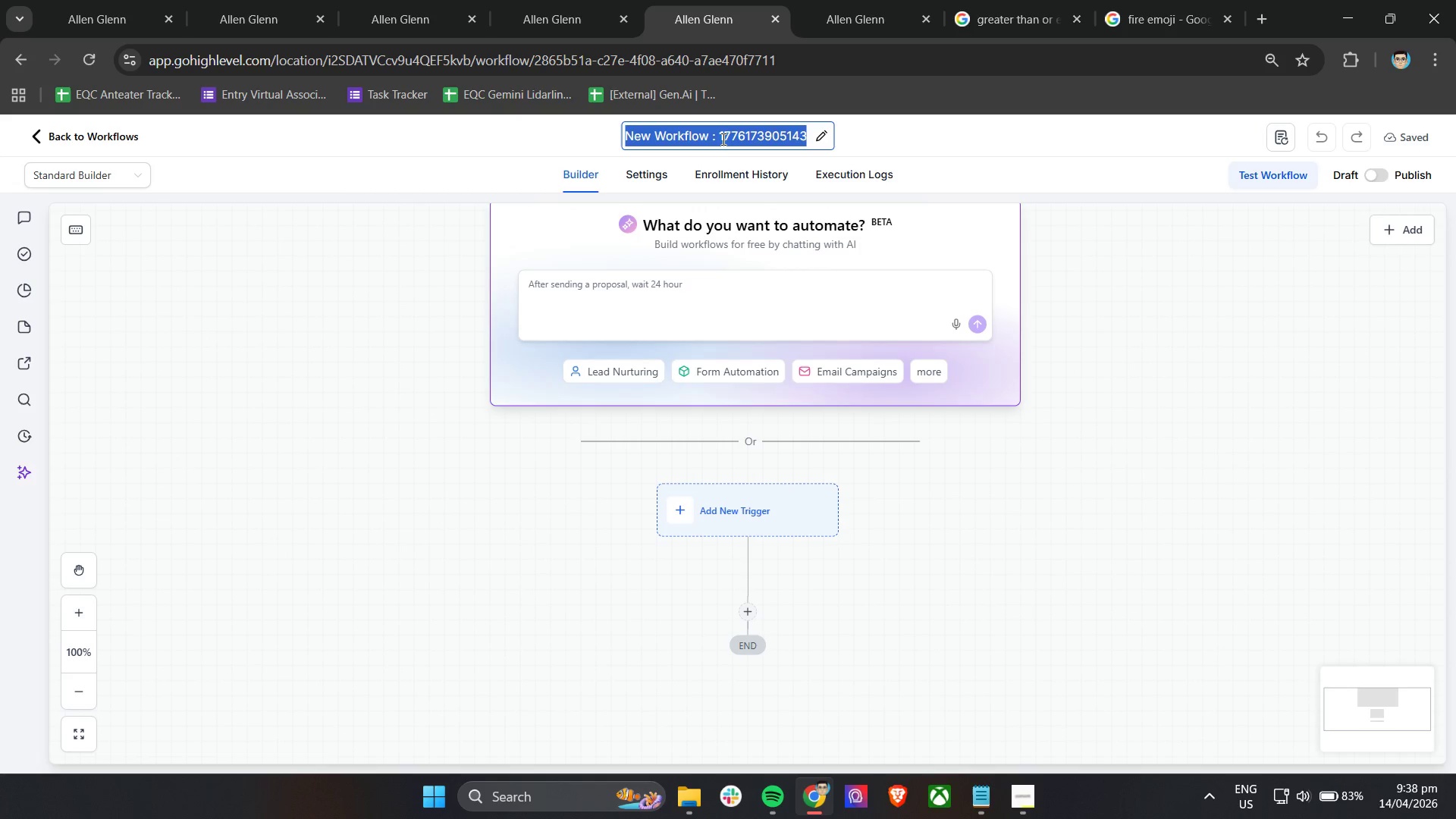 
hold_key(key=ShiftLeft, duration=0.75)
 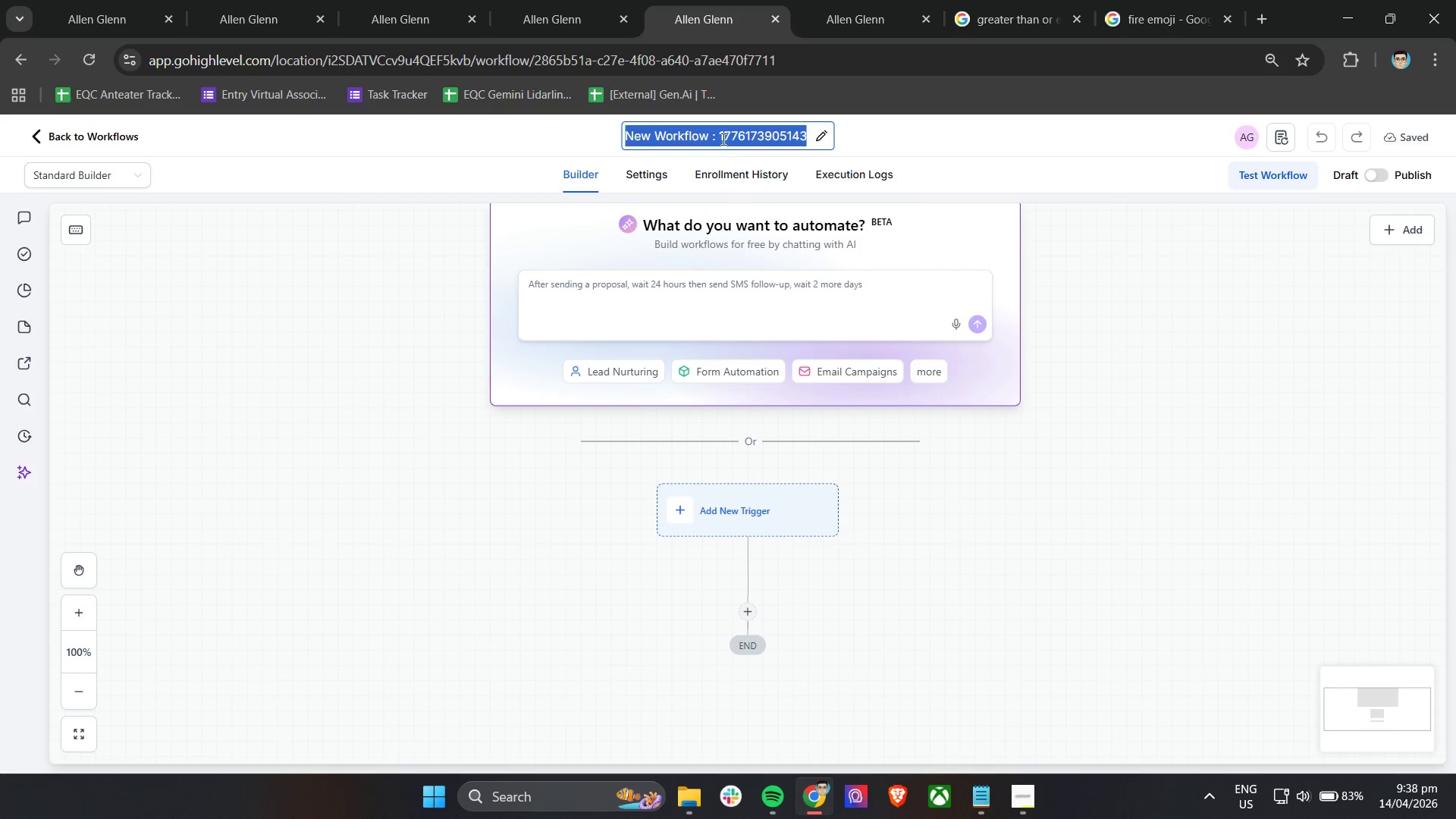 
type(AZ)
key(Backspace)
type(zure - FS)
key(Backspace)
key(Backspace)
key(Backspace)
key(Backspace)
type(FS )
key(Backspace)
type( - )
 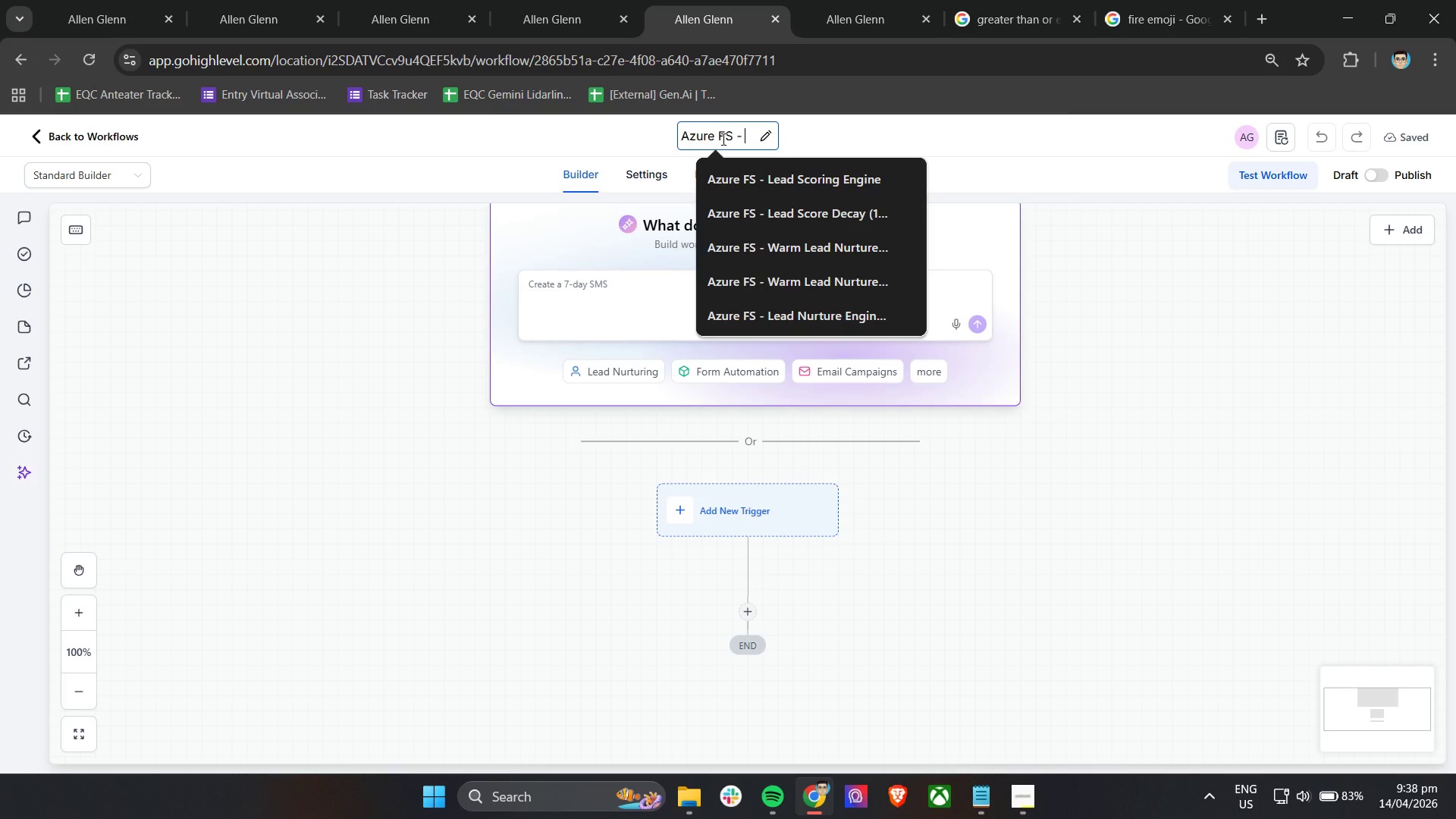 
type(Appointment Handler)
 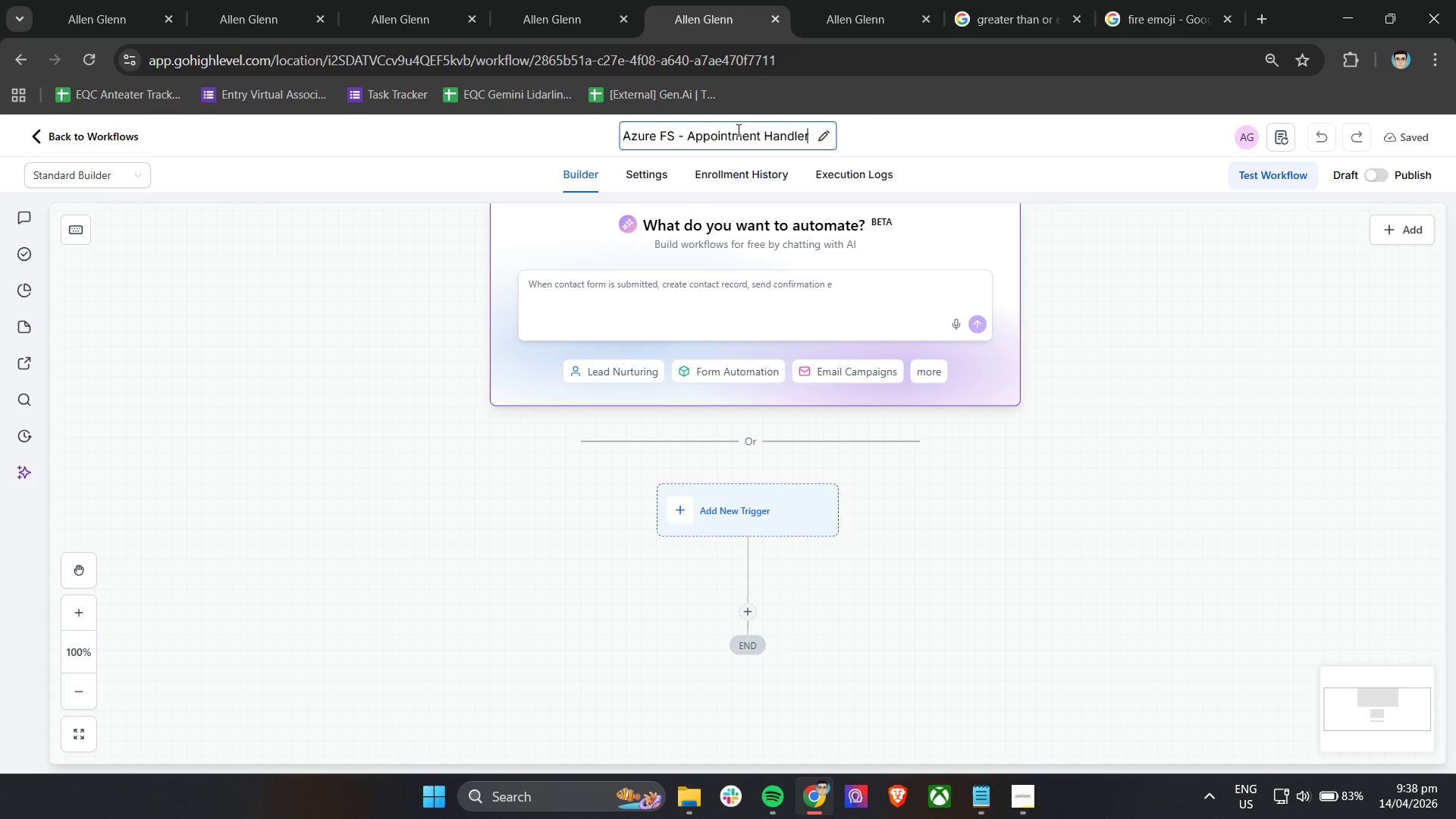 
left_click([921, 133])
 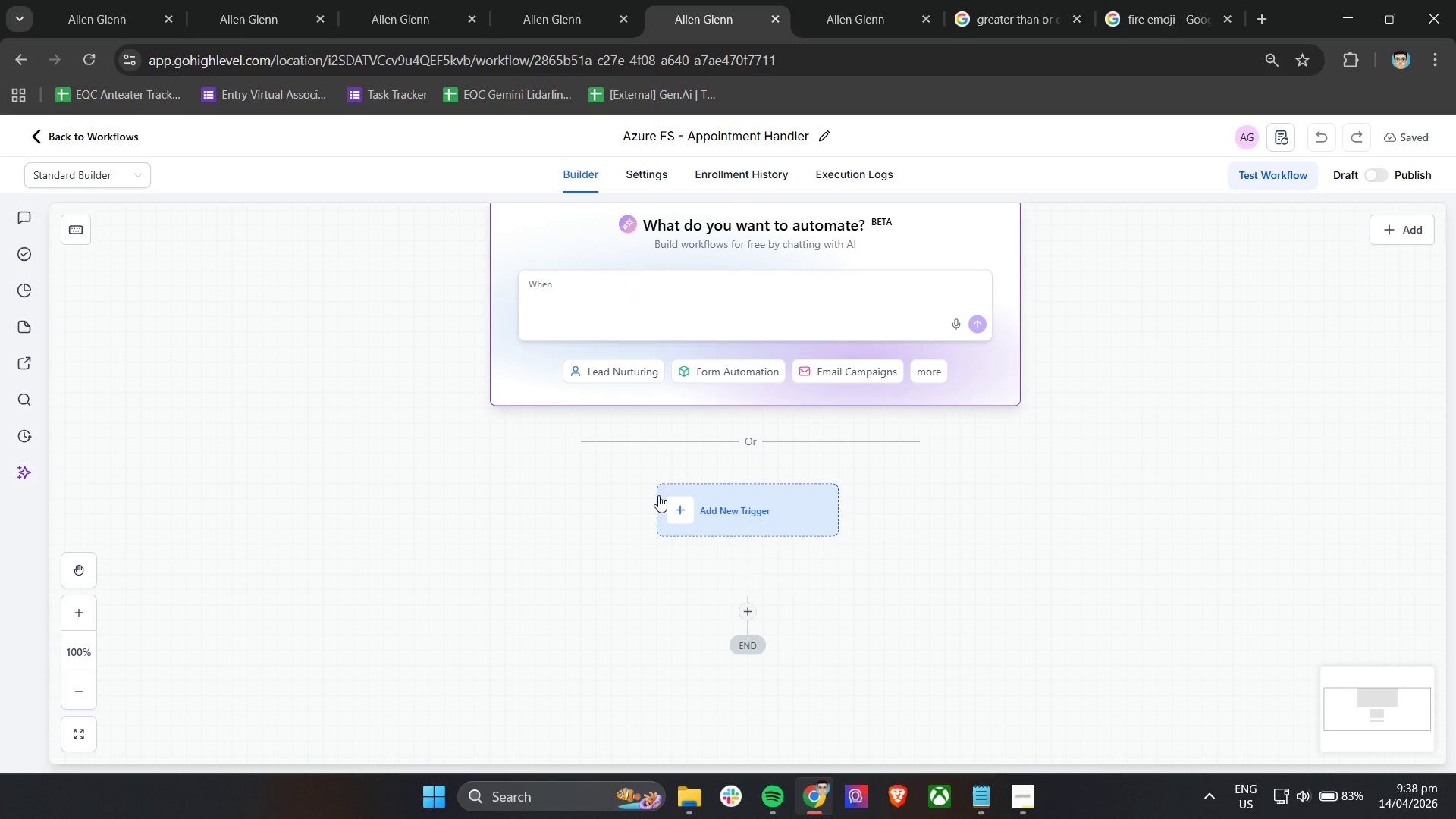 
left_click([684, 508])
 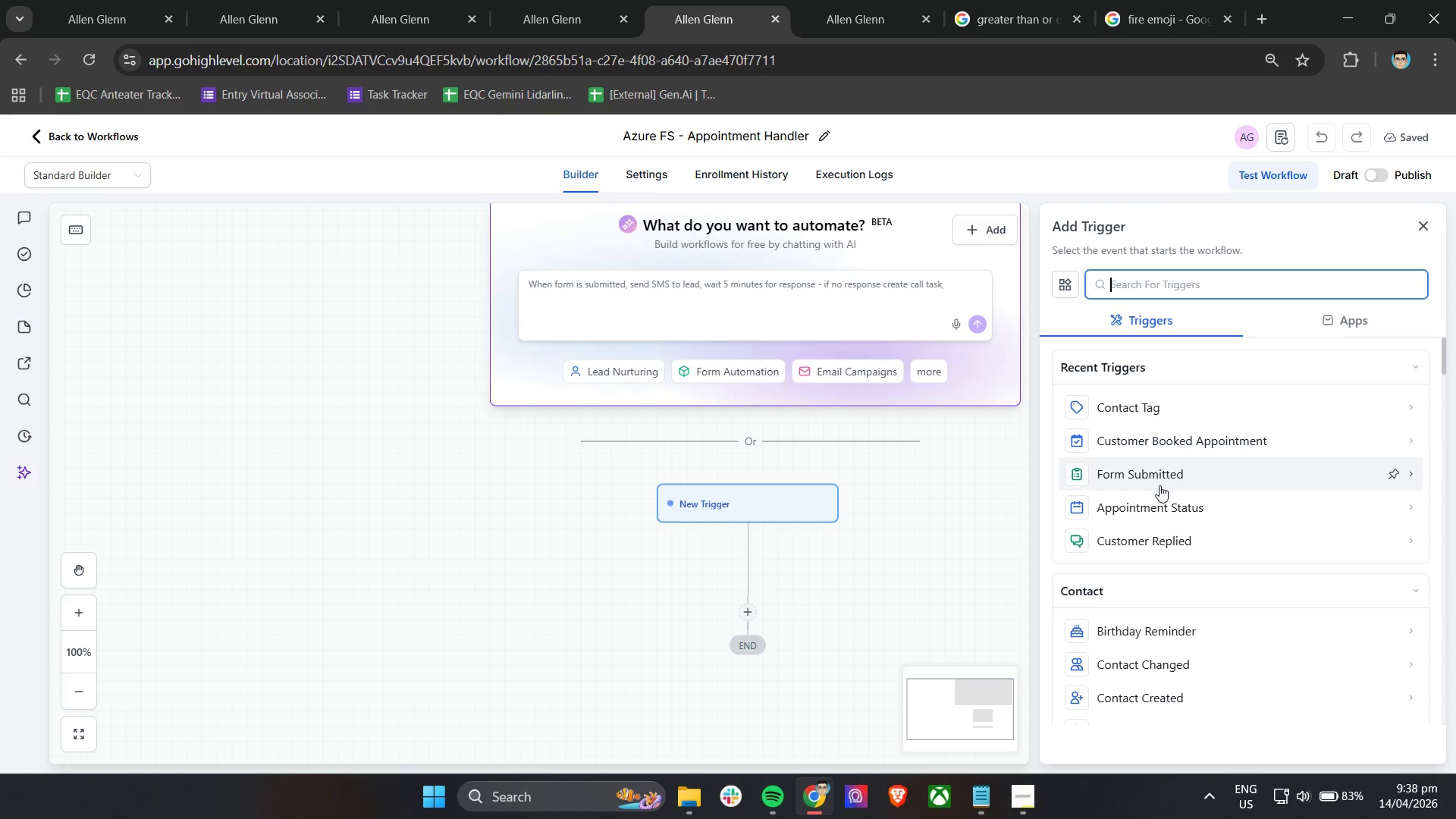 
wait(5.12)
 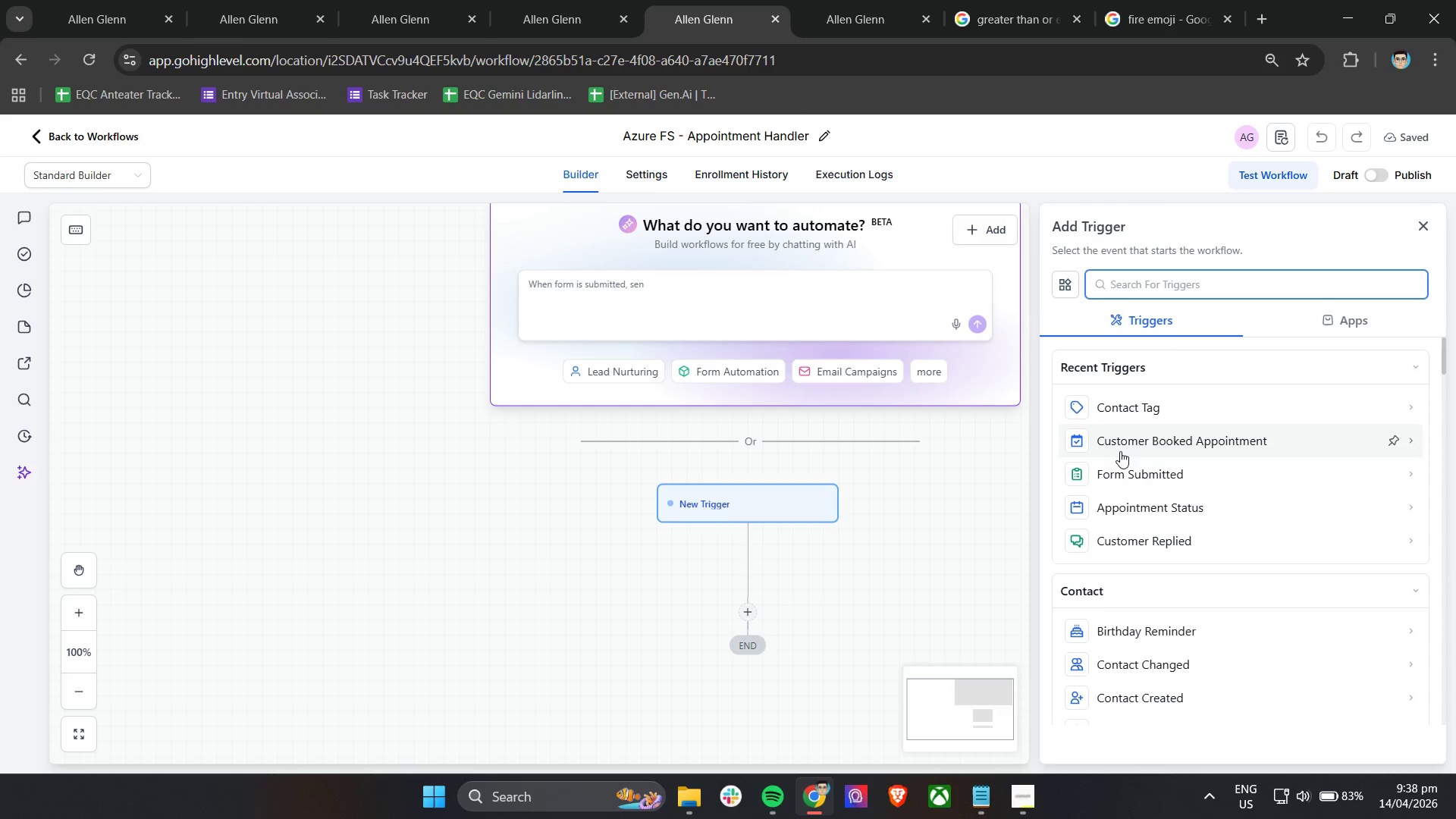 
left_click([1187, 513])
 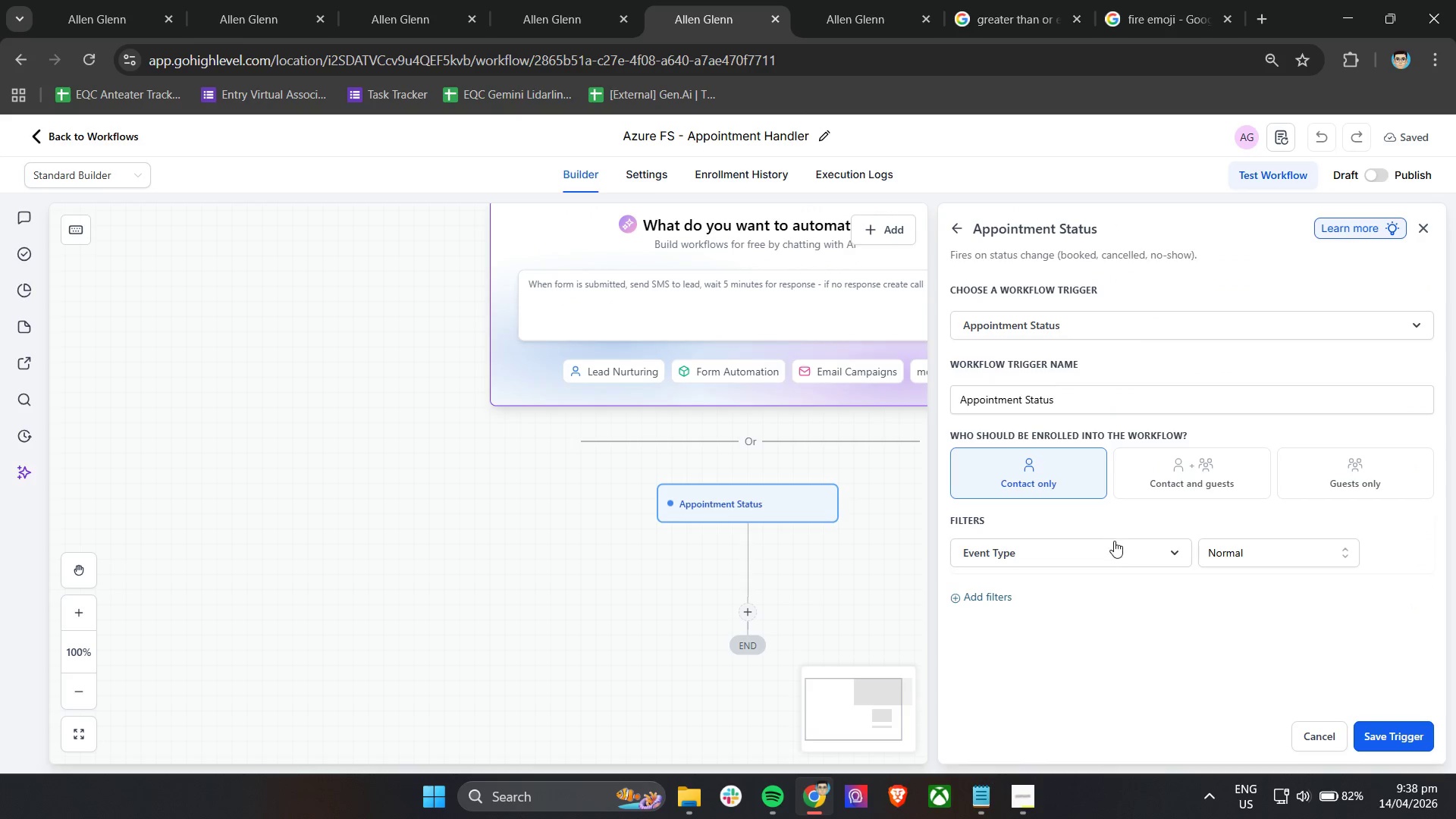 
left_click([1072, 544])
 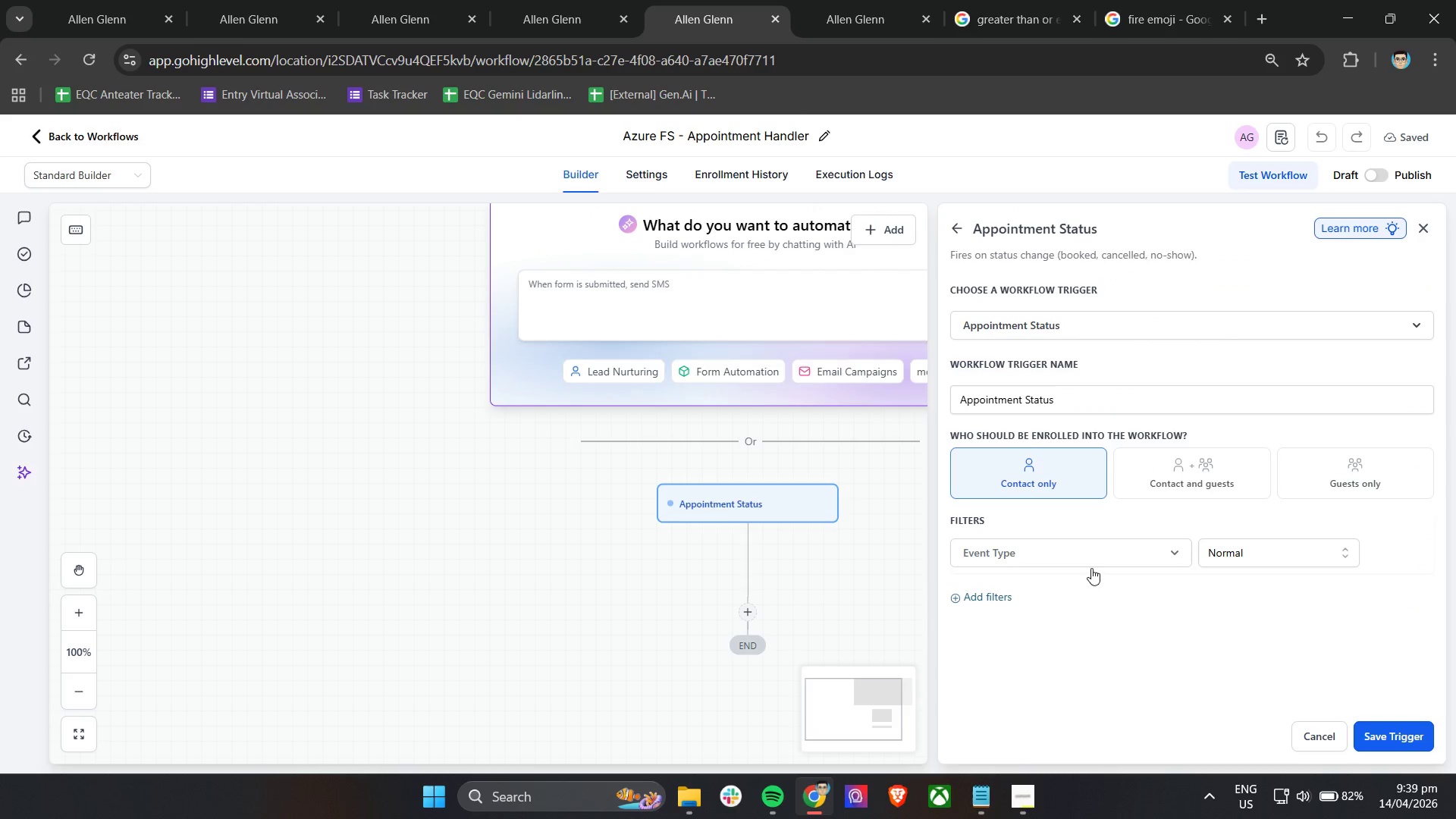 
left_click([1090, 557])
 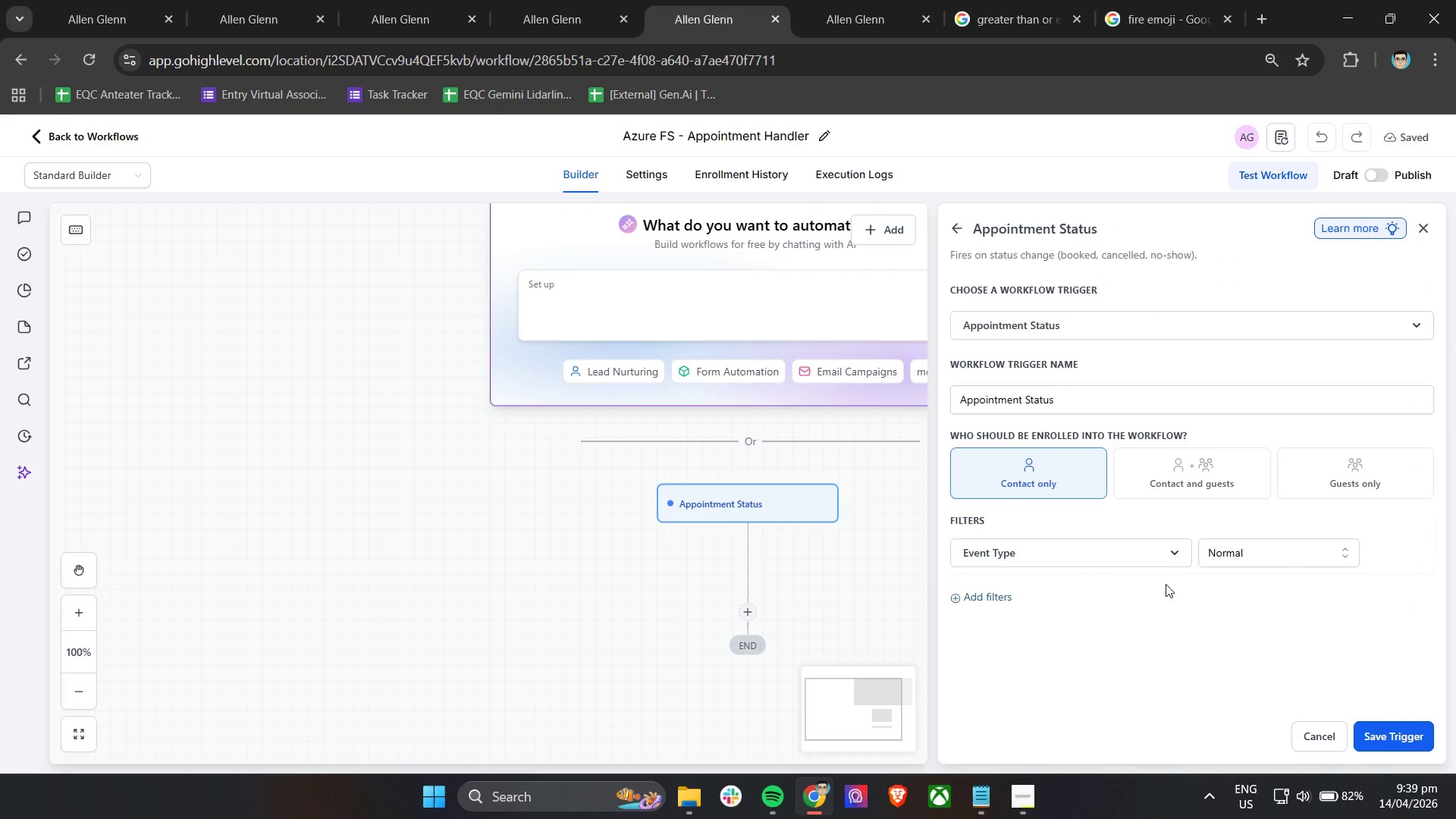 
left_click([1169, 559])
 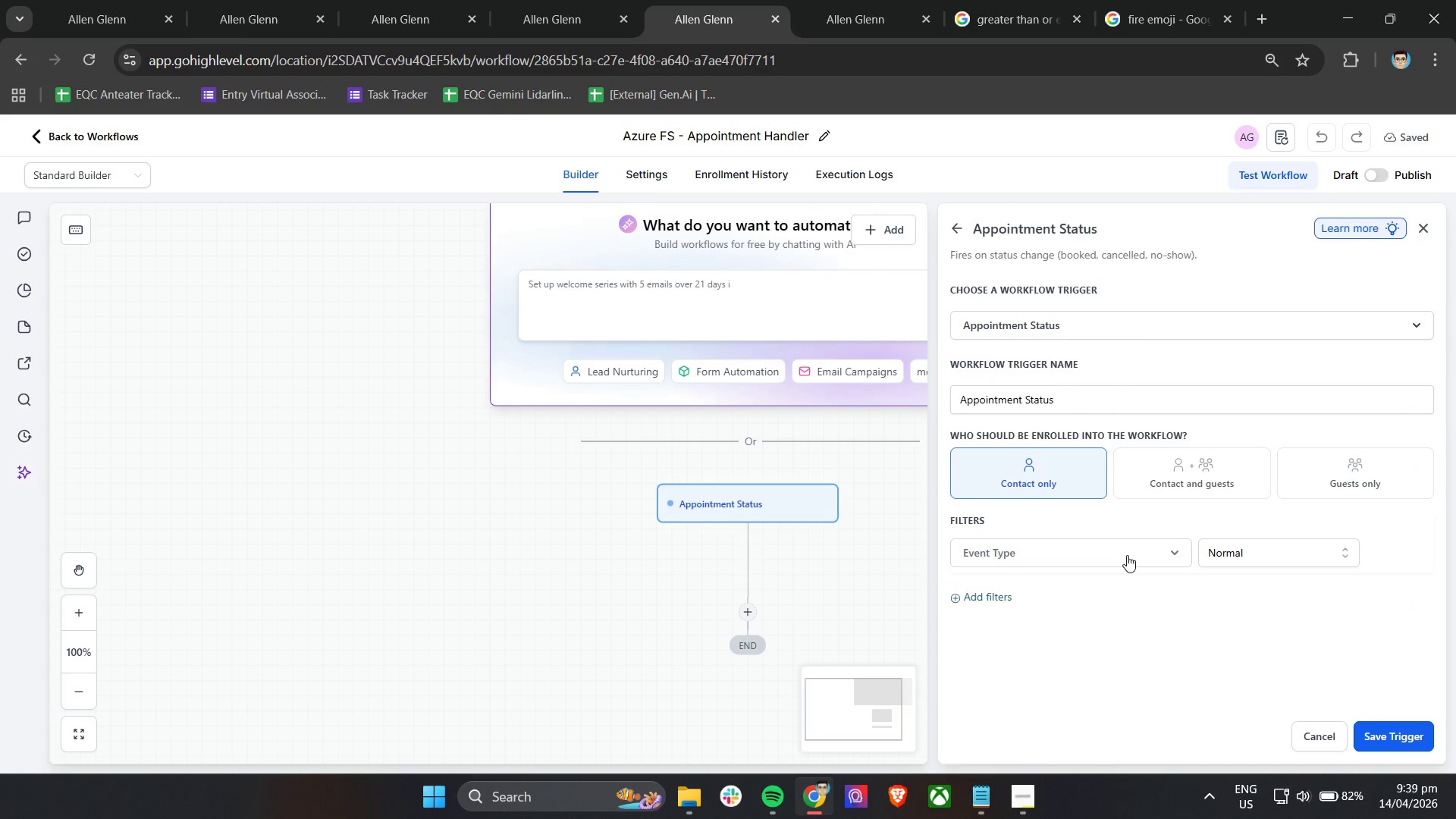 
double_click([1229, 553])
 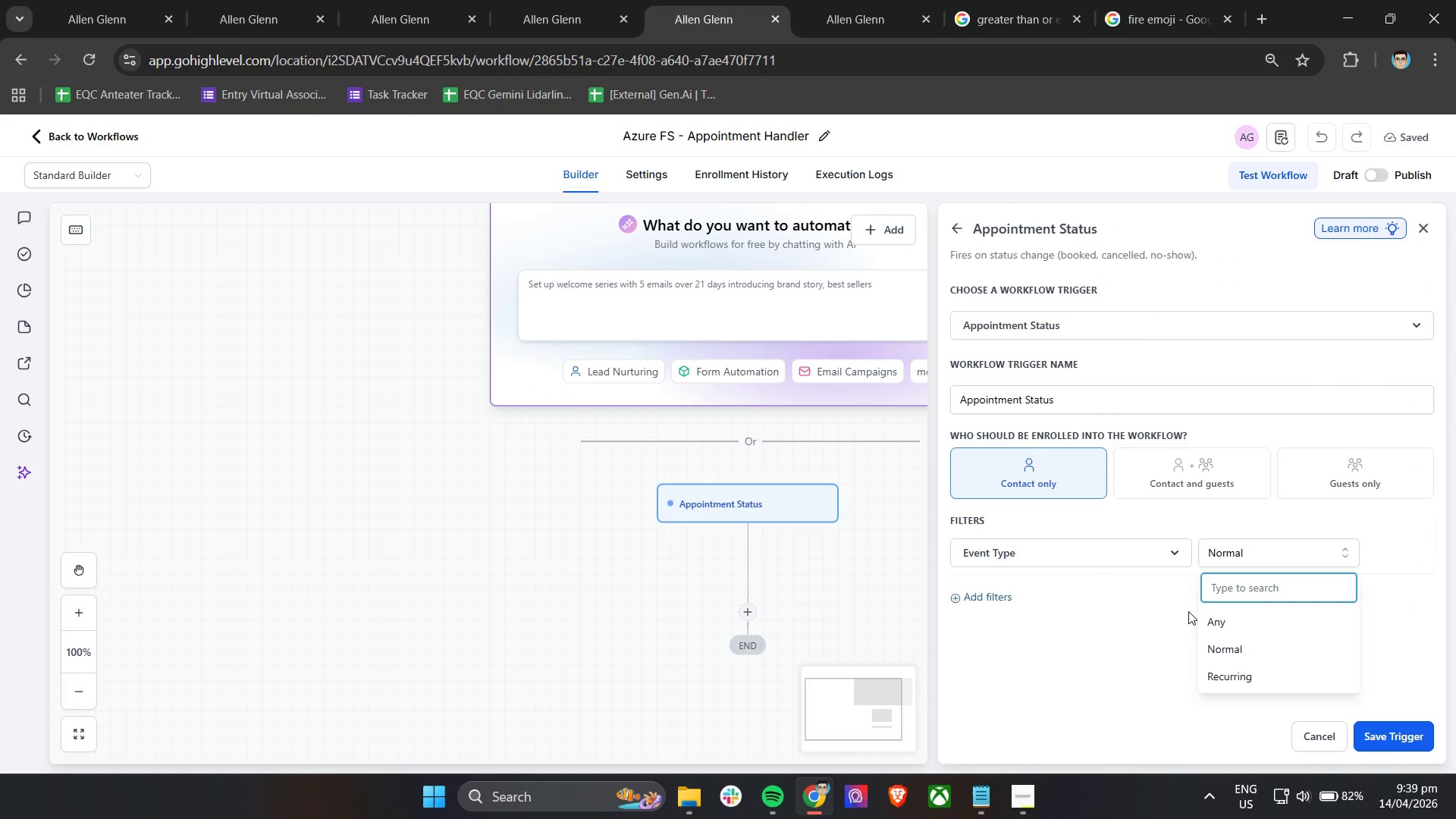 
left_click([1106, 543])
 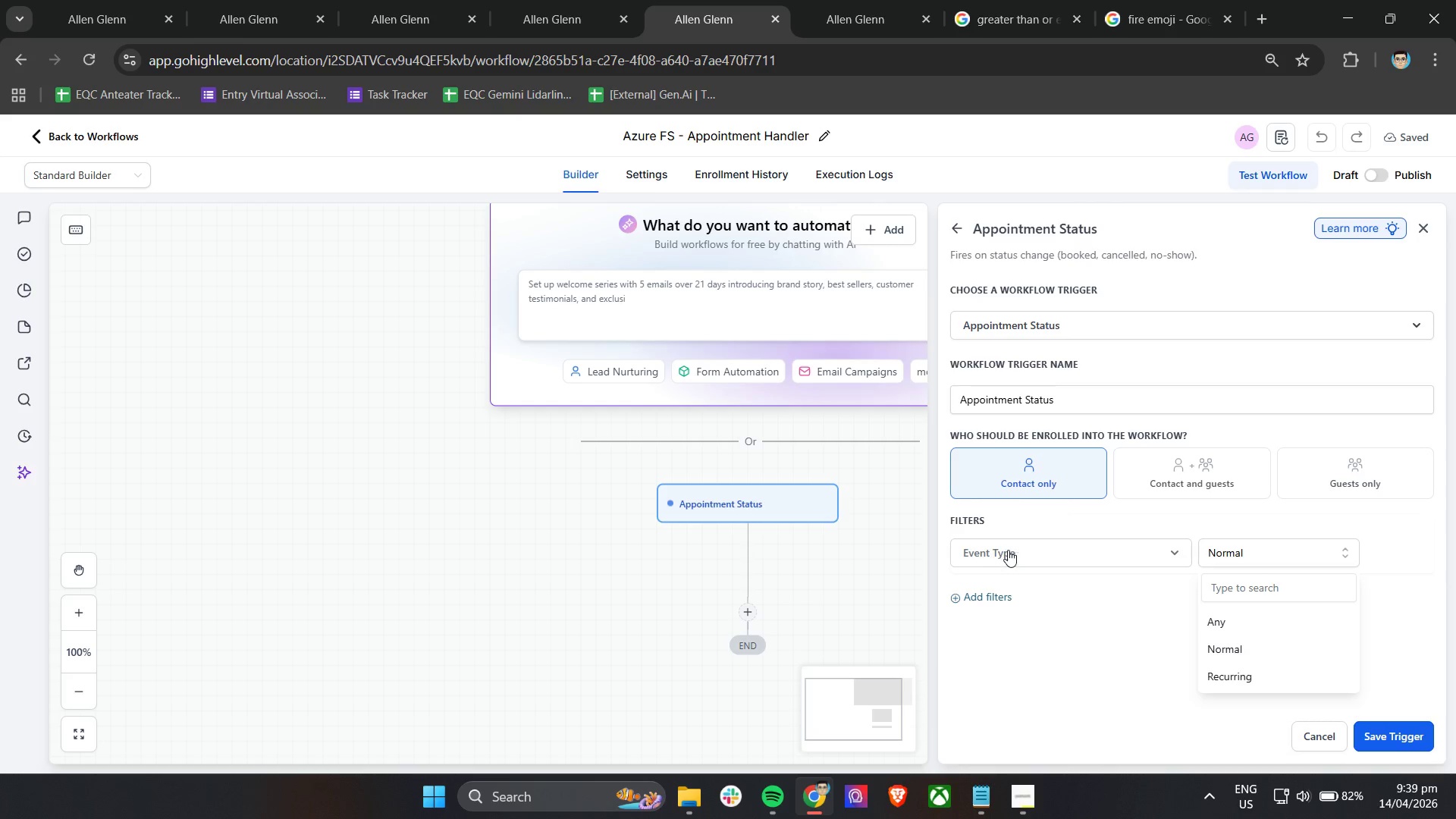 
double_click([1018, 519])
 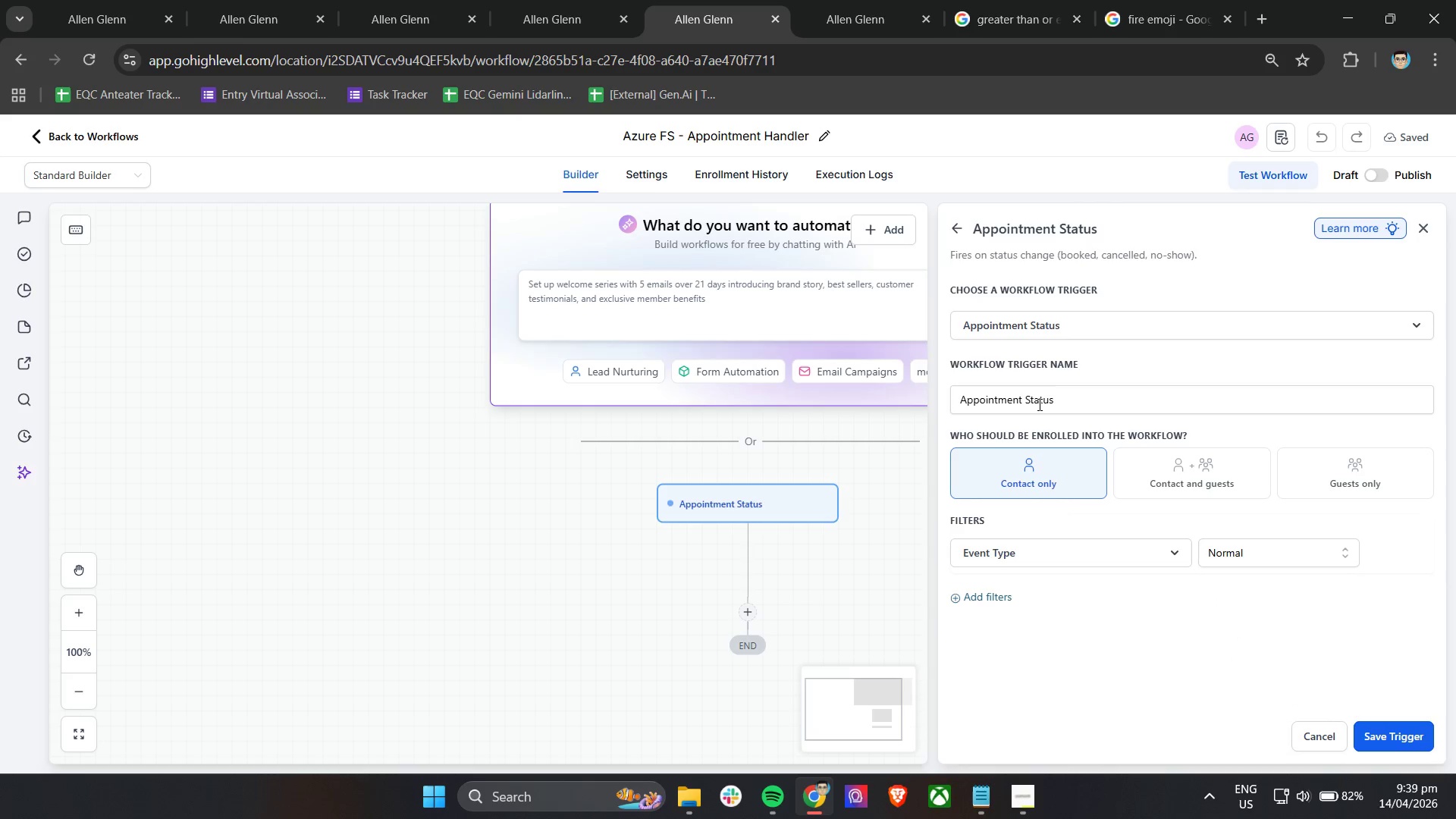 
left_click([1038, 404])
 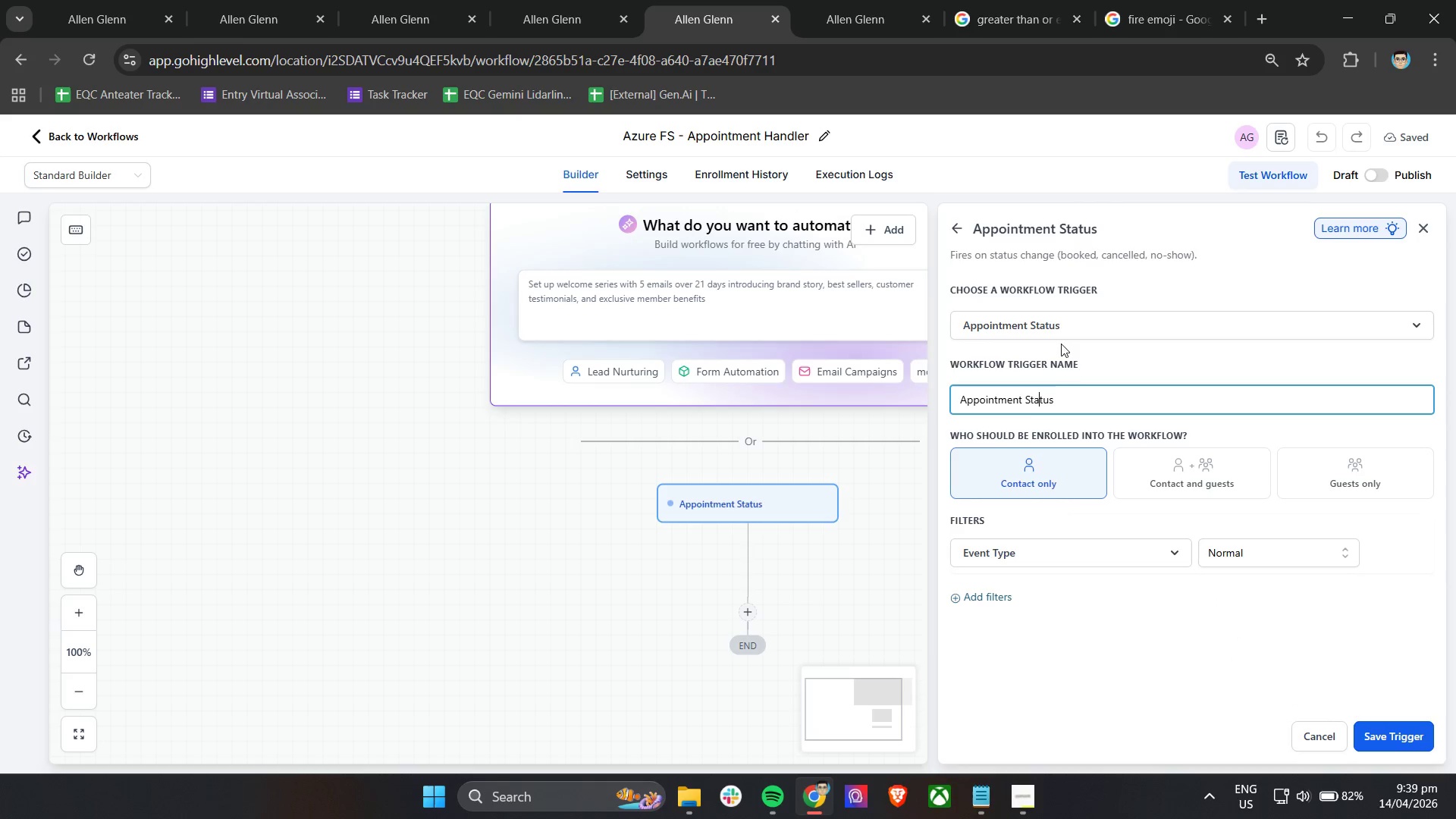 
left_click([1064, 322])
 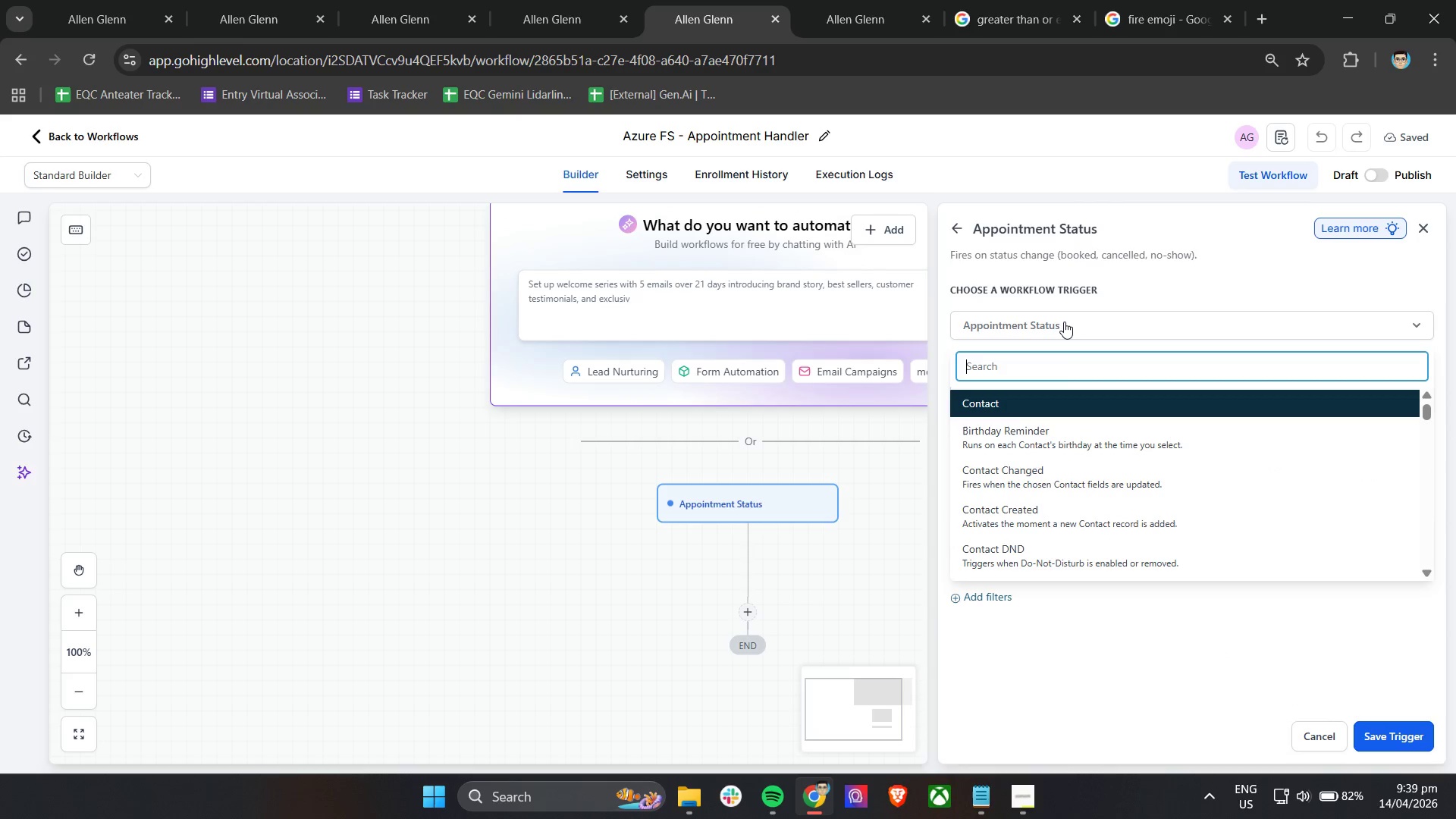 
left_click([1064, 322])
 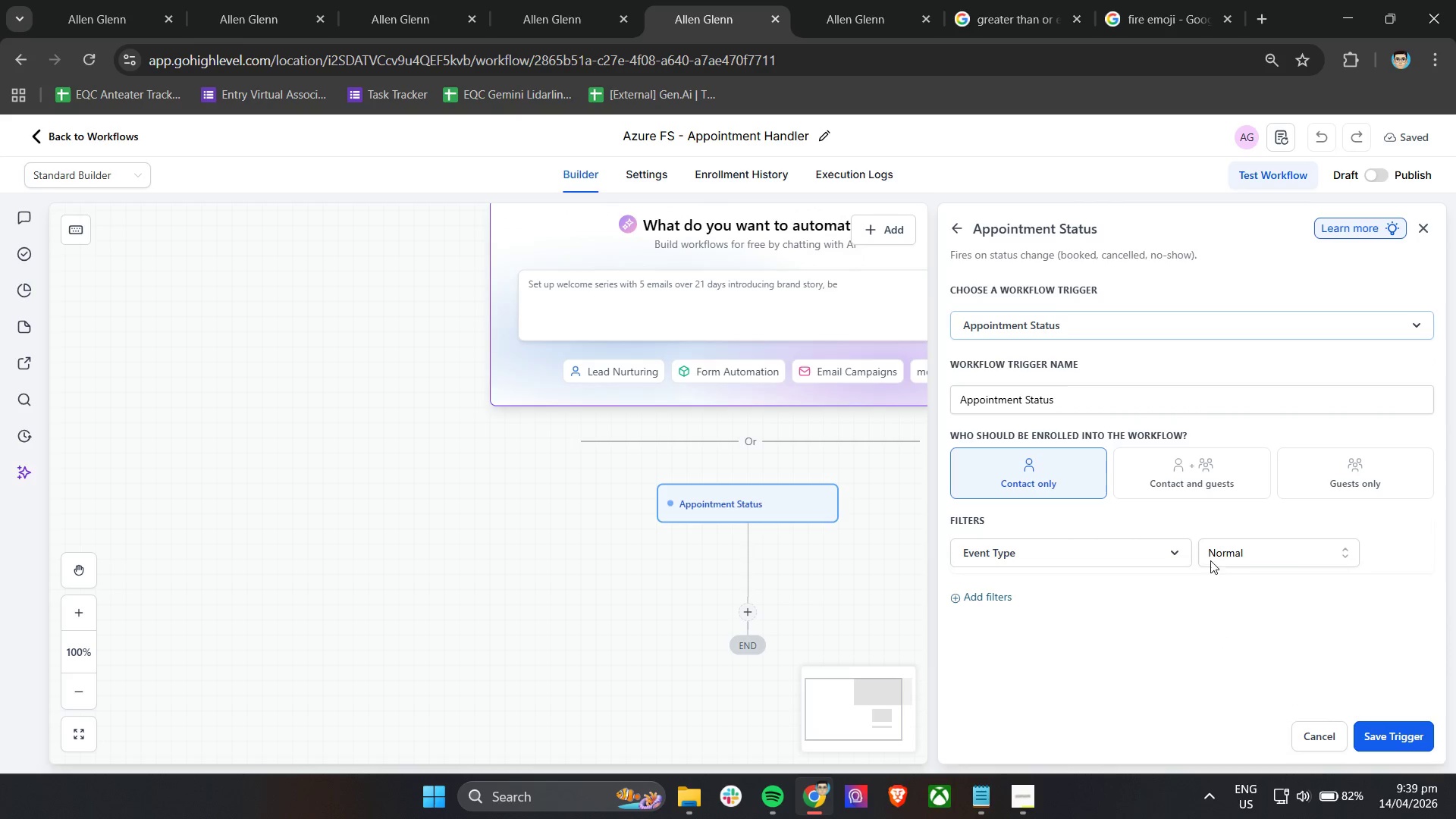 
left_click([1242, 548])
 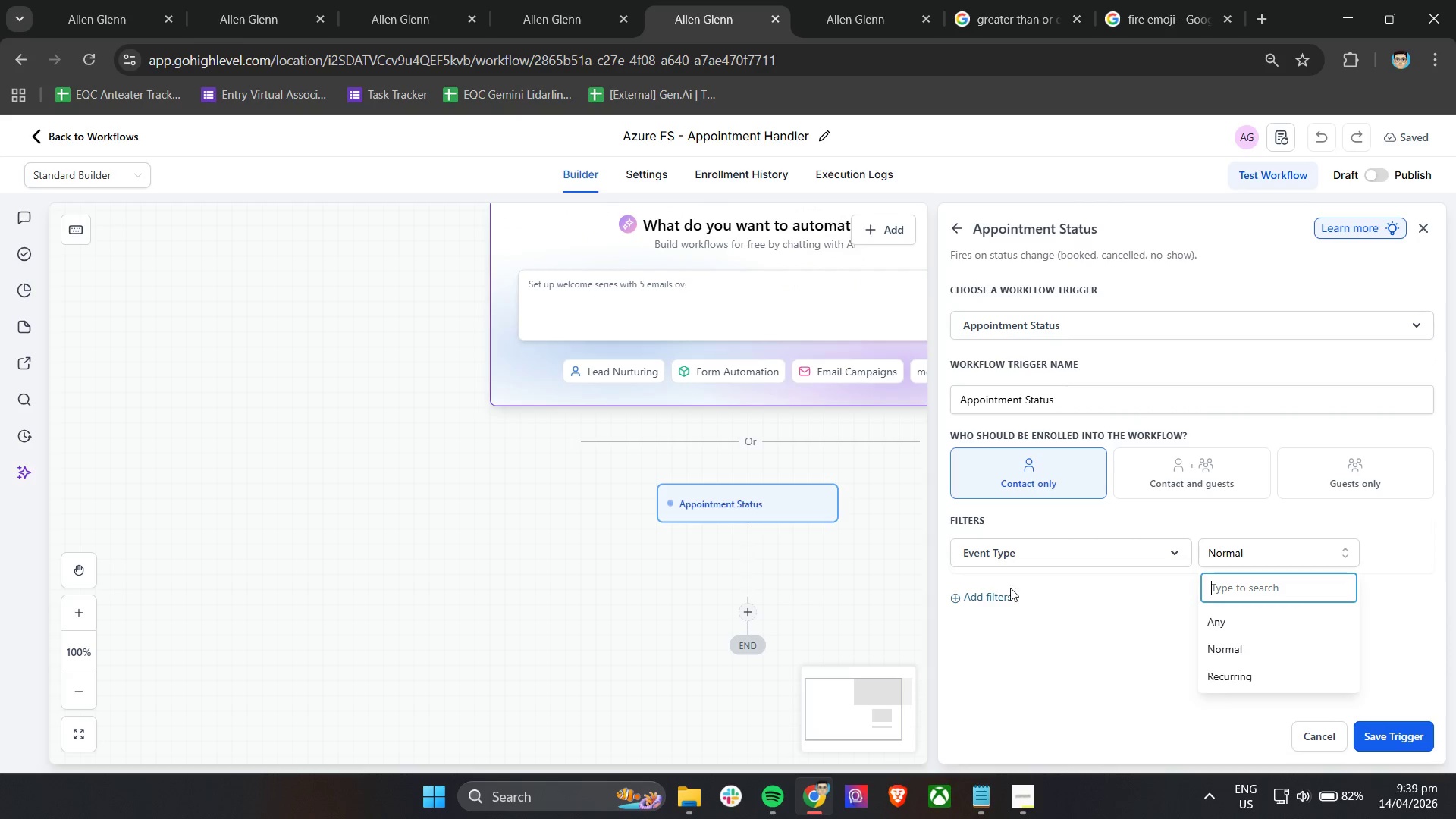 
left_click([987, 589])
 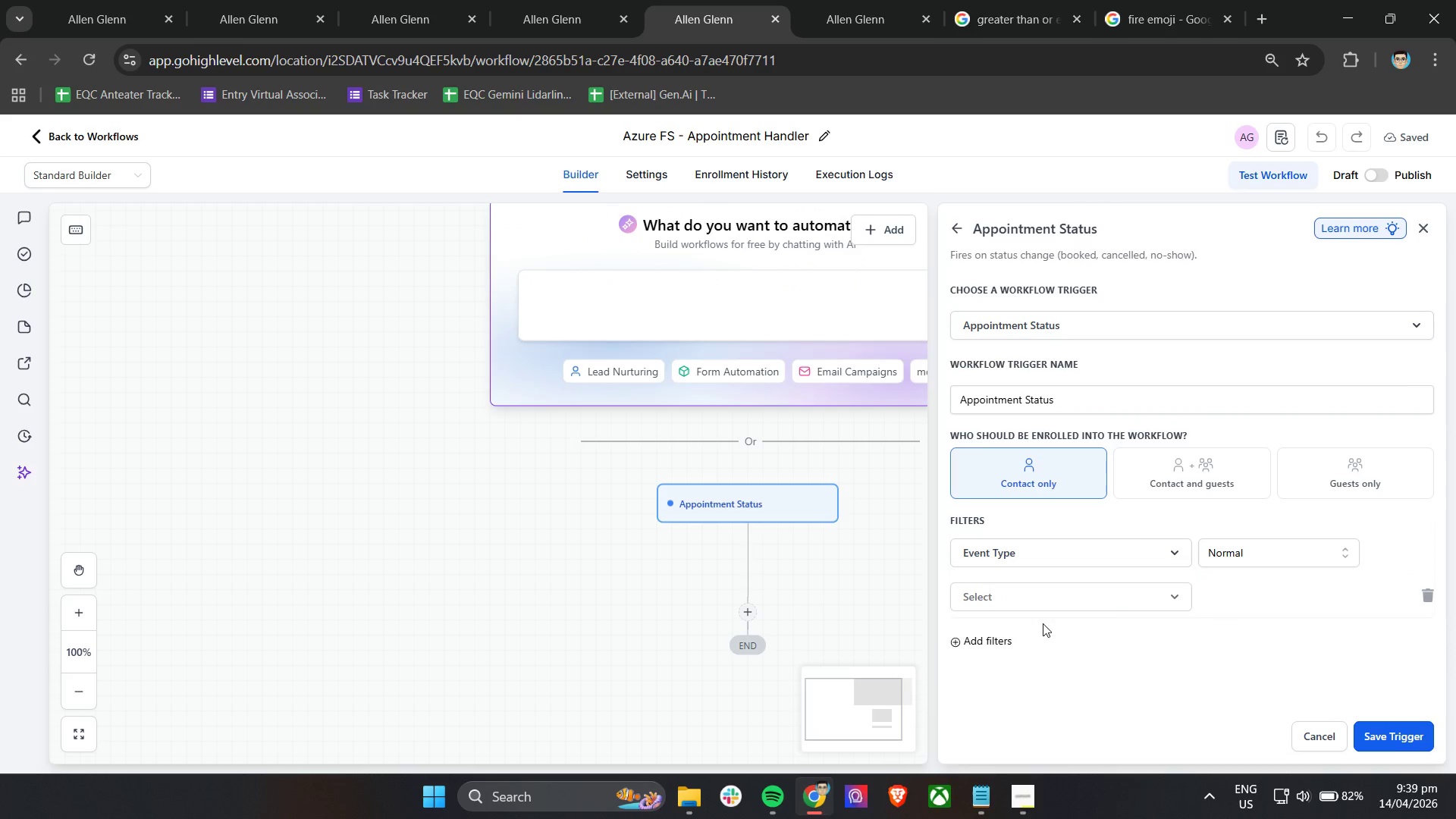 
left_click([1107, 601])
 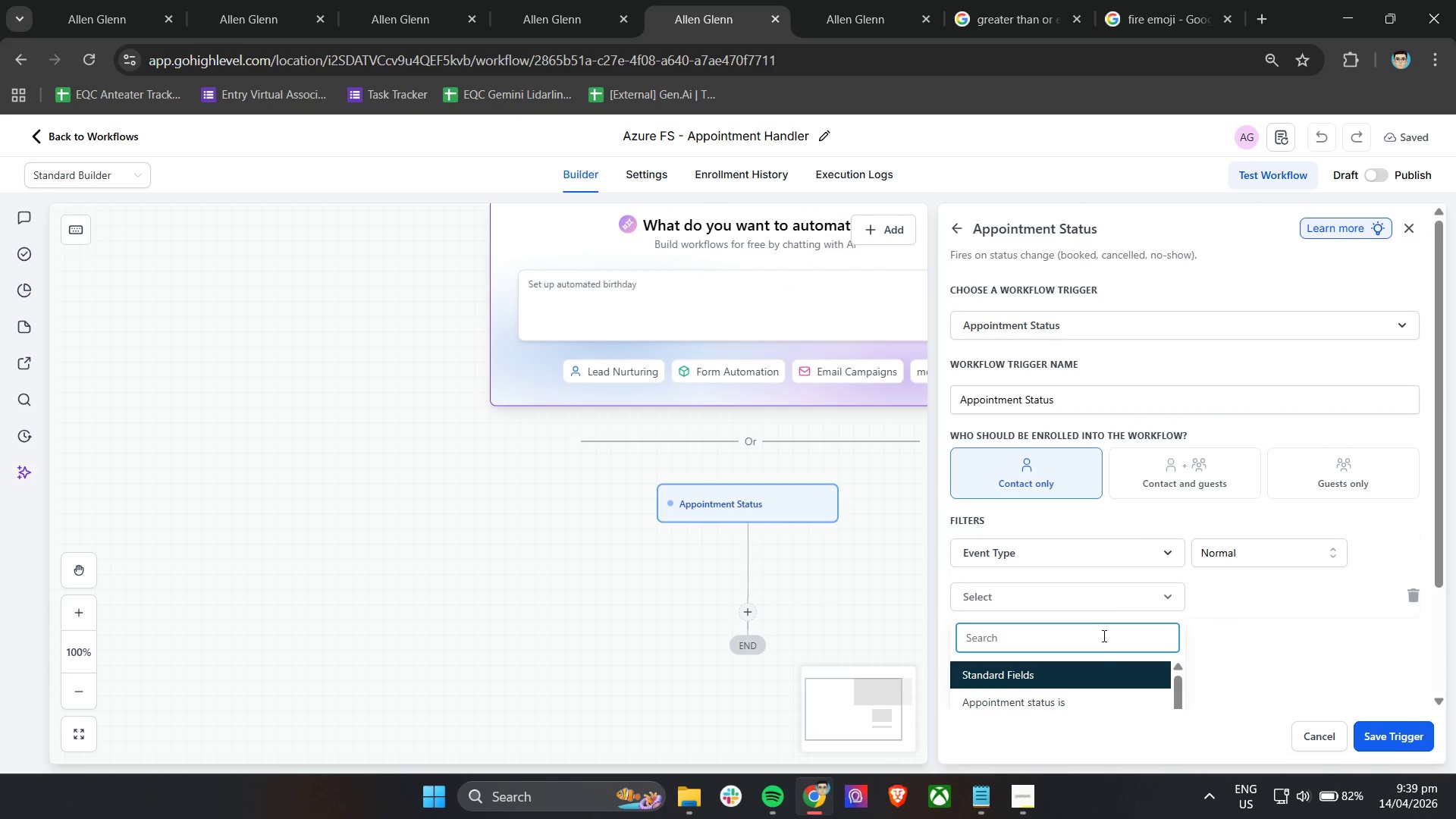 
scroll: coordinate [1242, 681], scroll_direction: up, amount: 2.0
 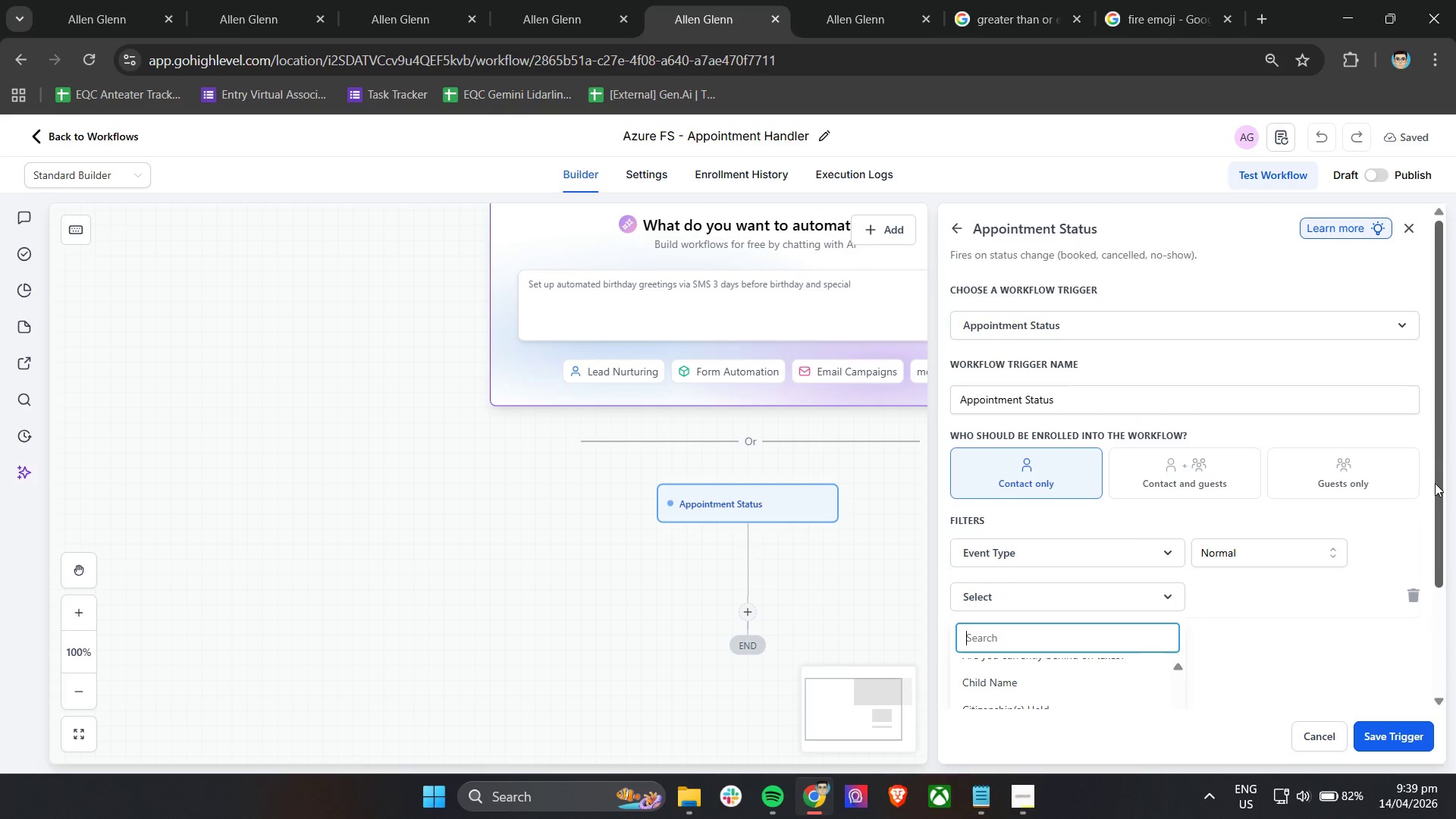 
left_click_drag(start_coordinate=[1435, 483], to_coordinate=[1429, 595])
 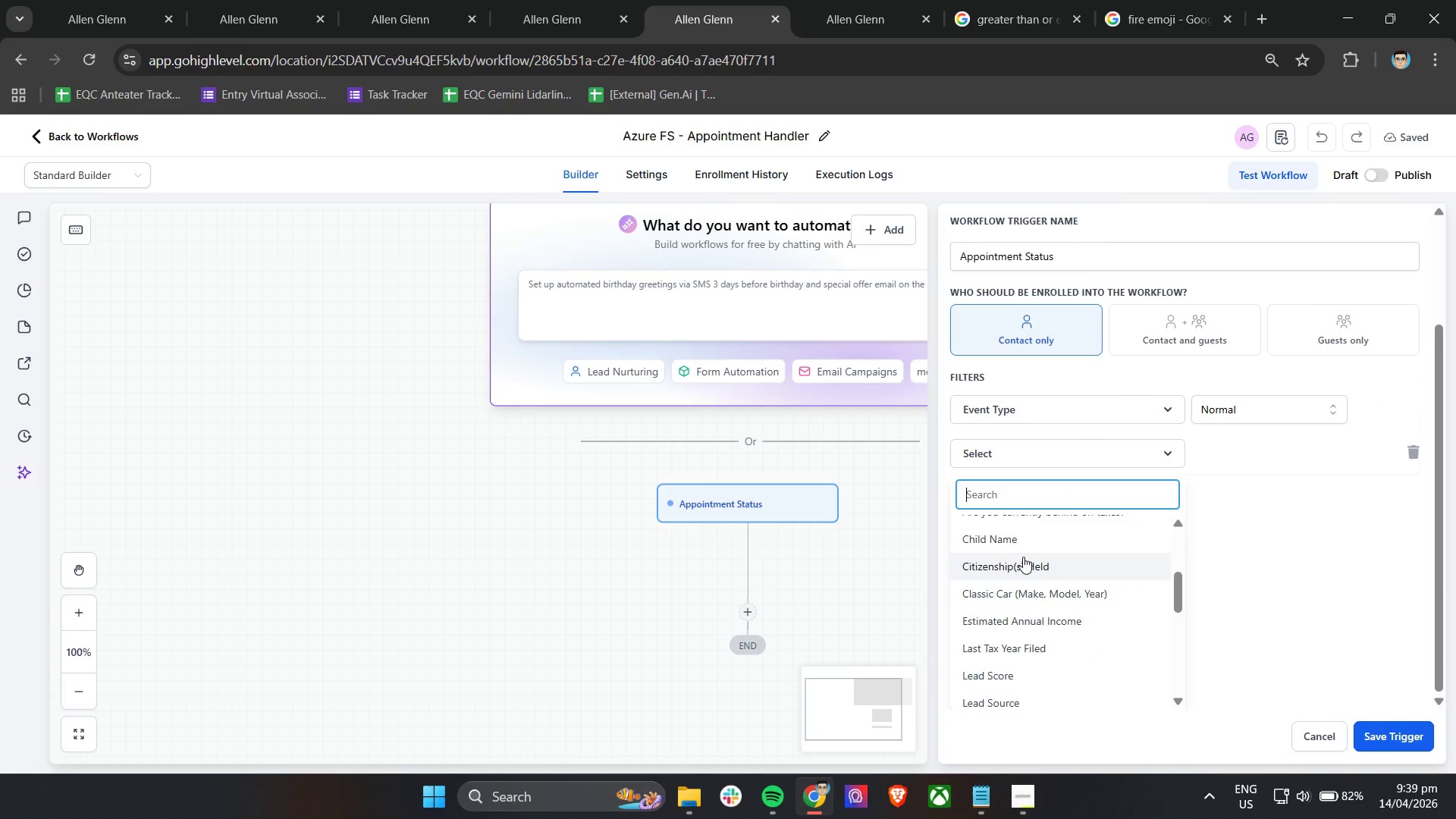 
scroll: coordinate [1029, 585], scroll_direction: up, amount: 6.0
 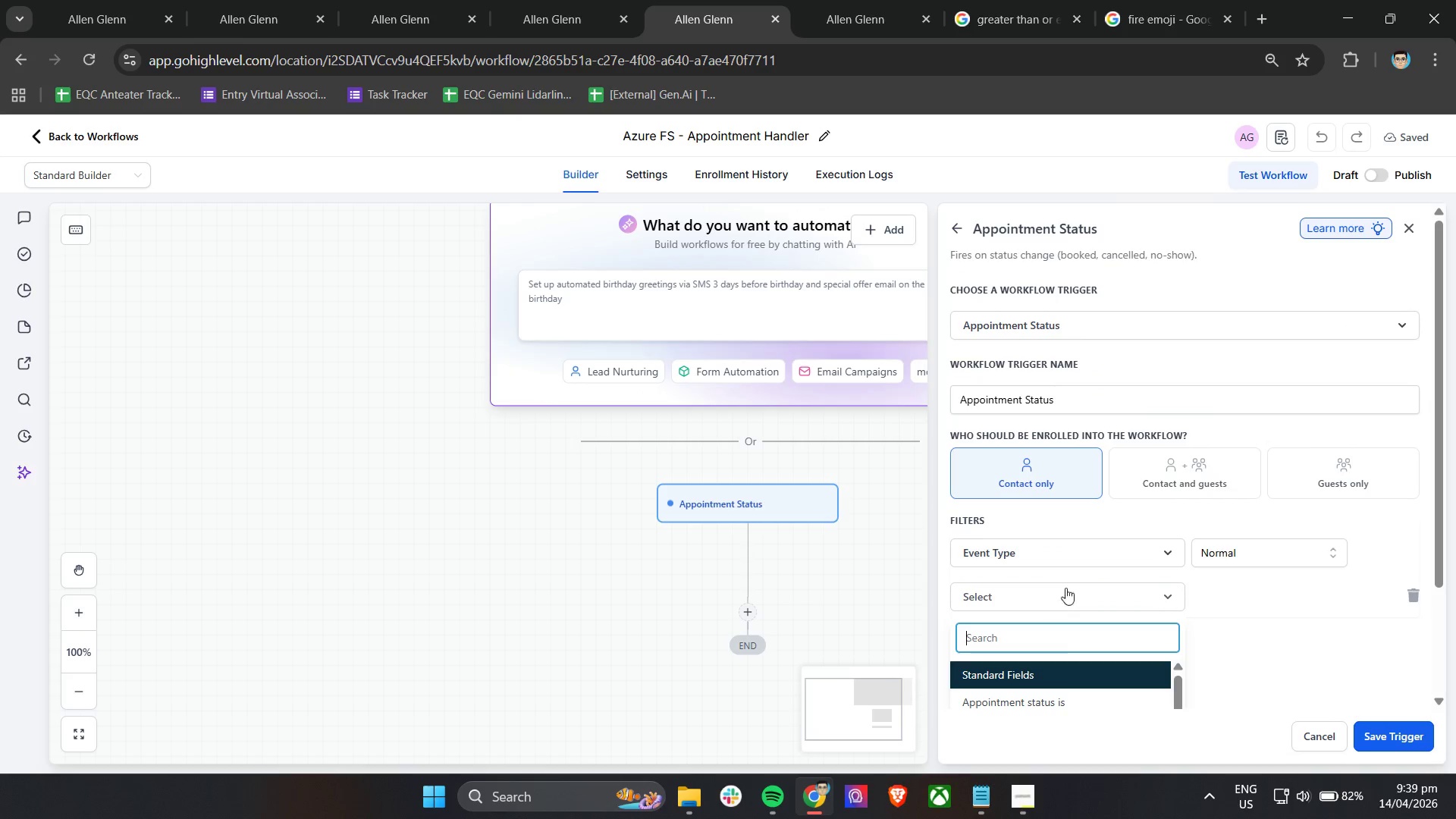 
left_click([1104, 544])
 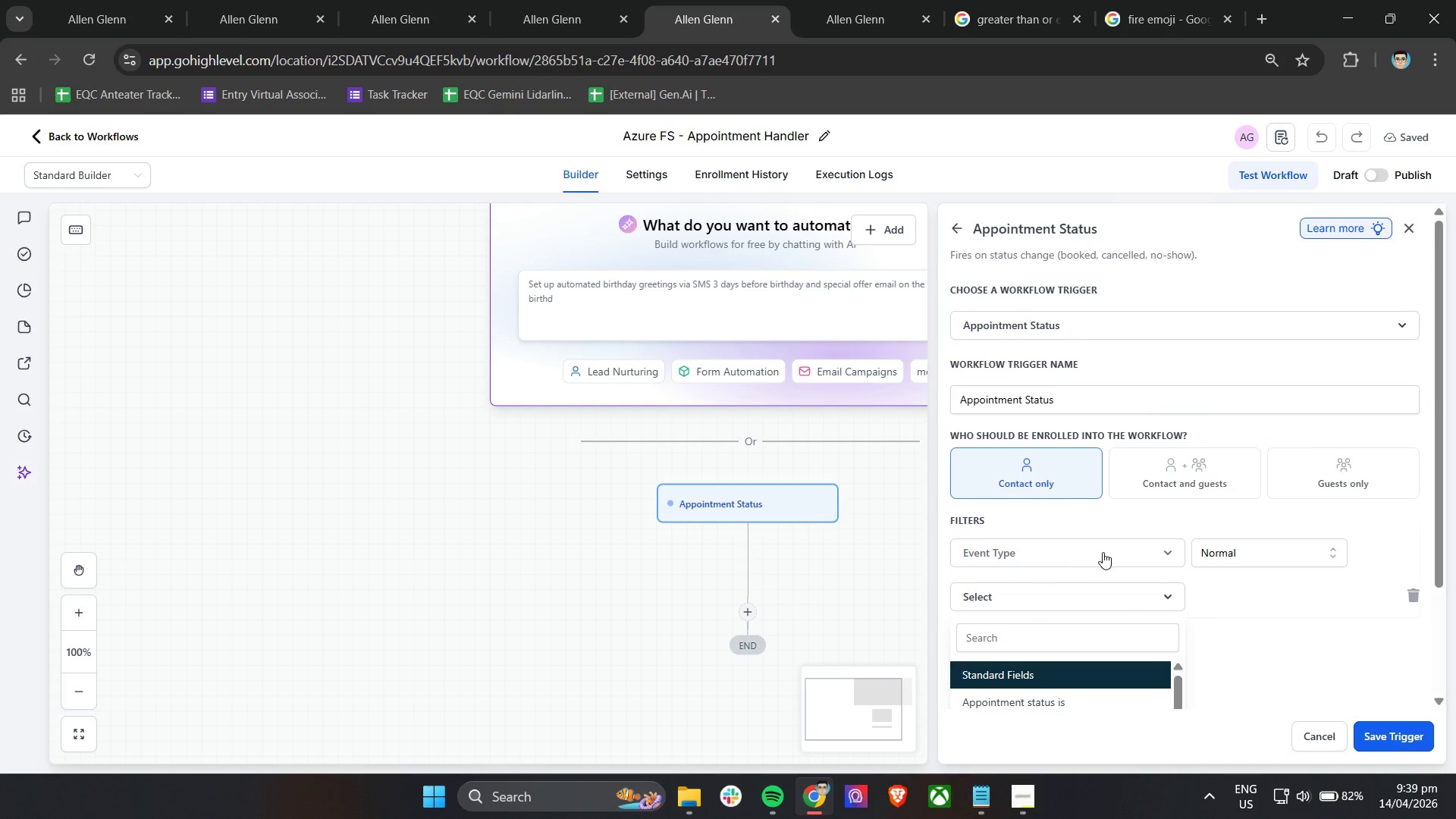 
left_click([1103, 552])
 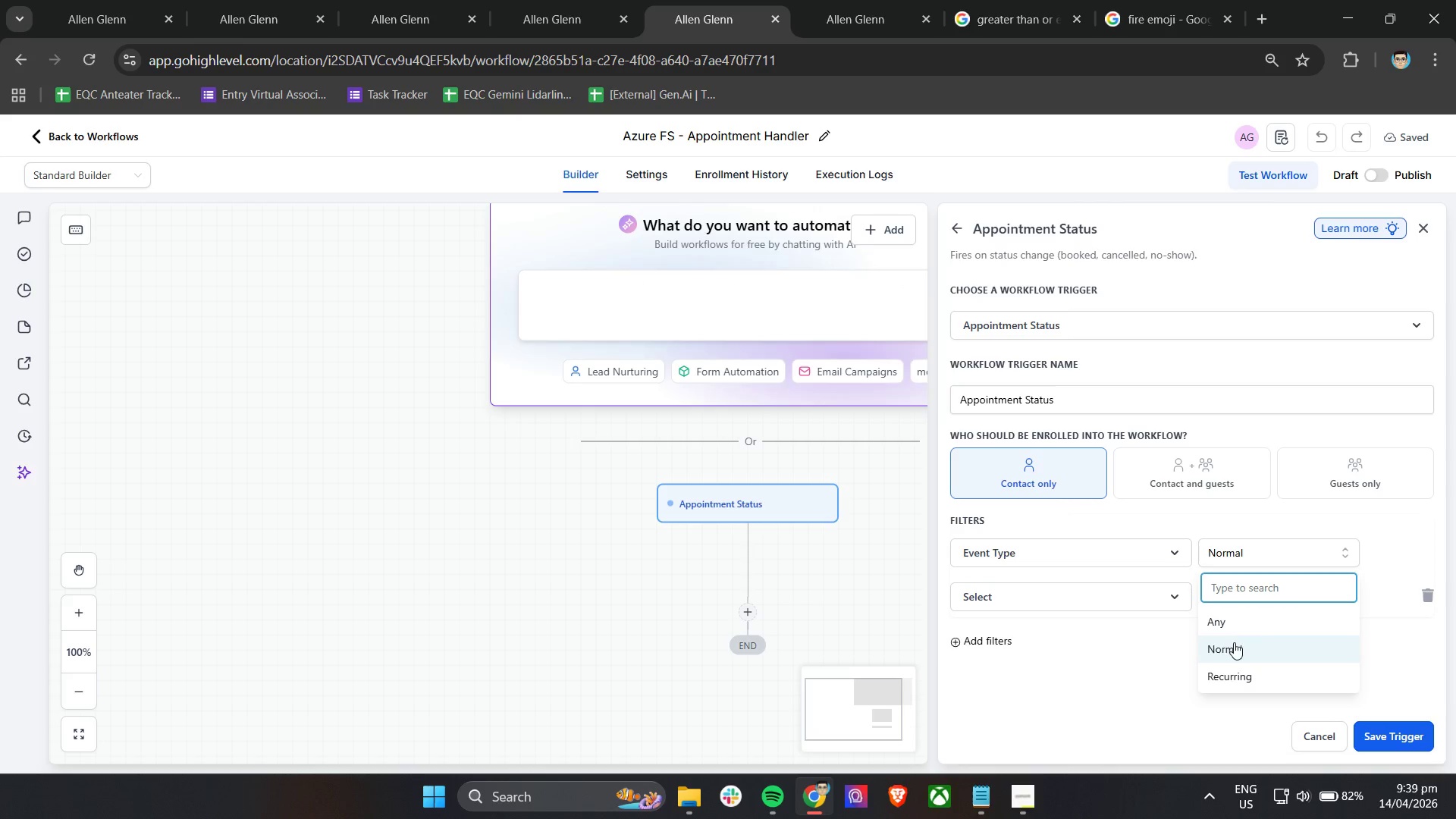 
double_click([1094, 597])
 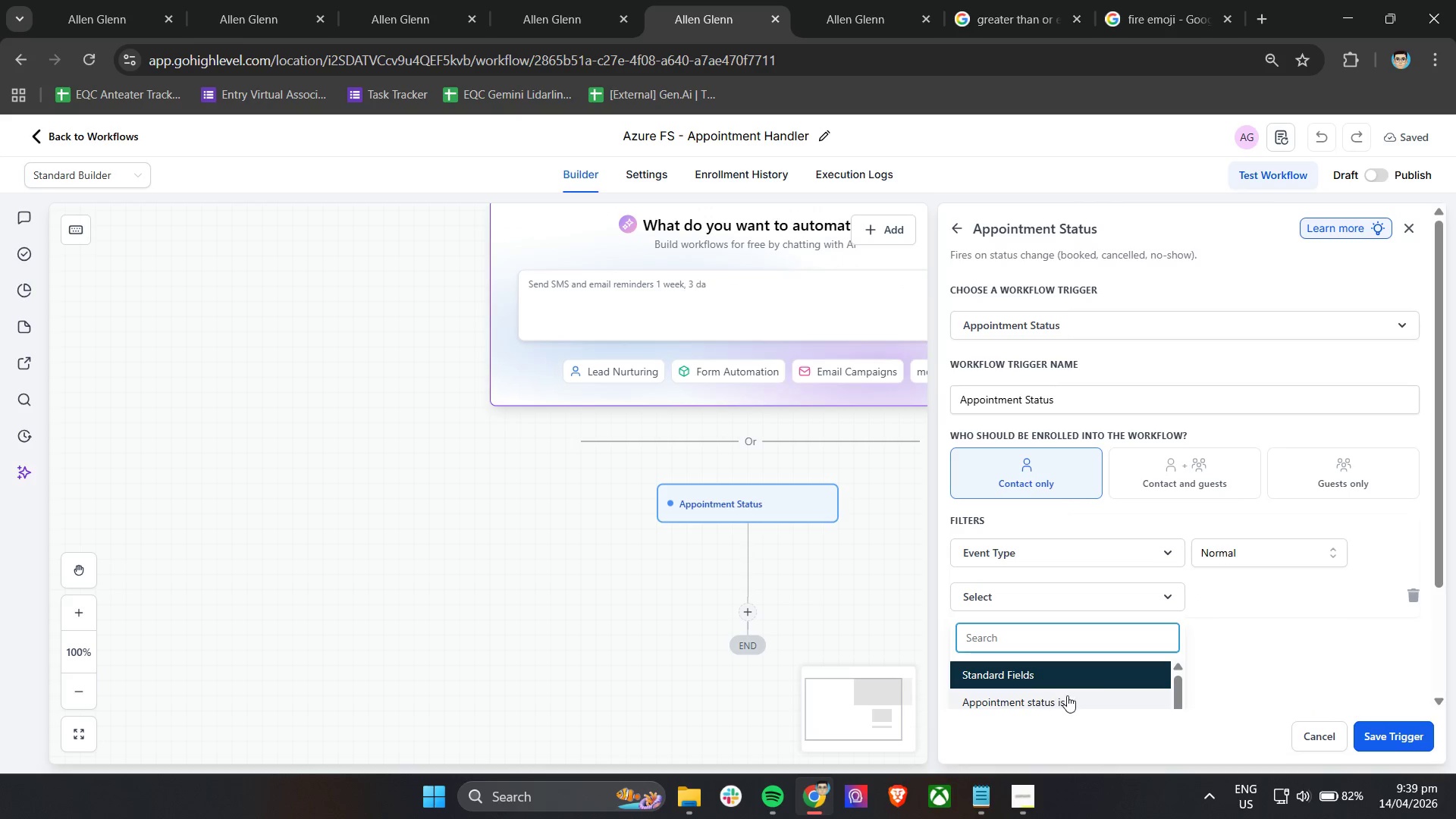 
scroll: coordinate [1264, 648], scroll_direction: down, amount: 3.0
 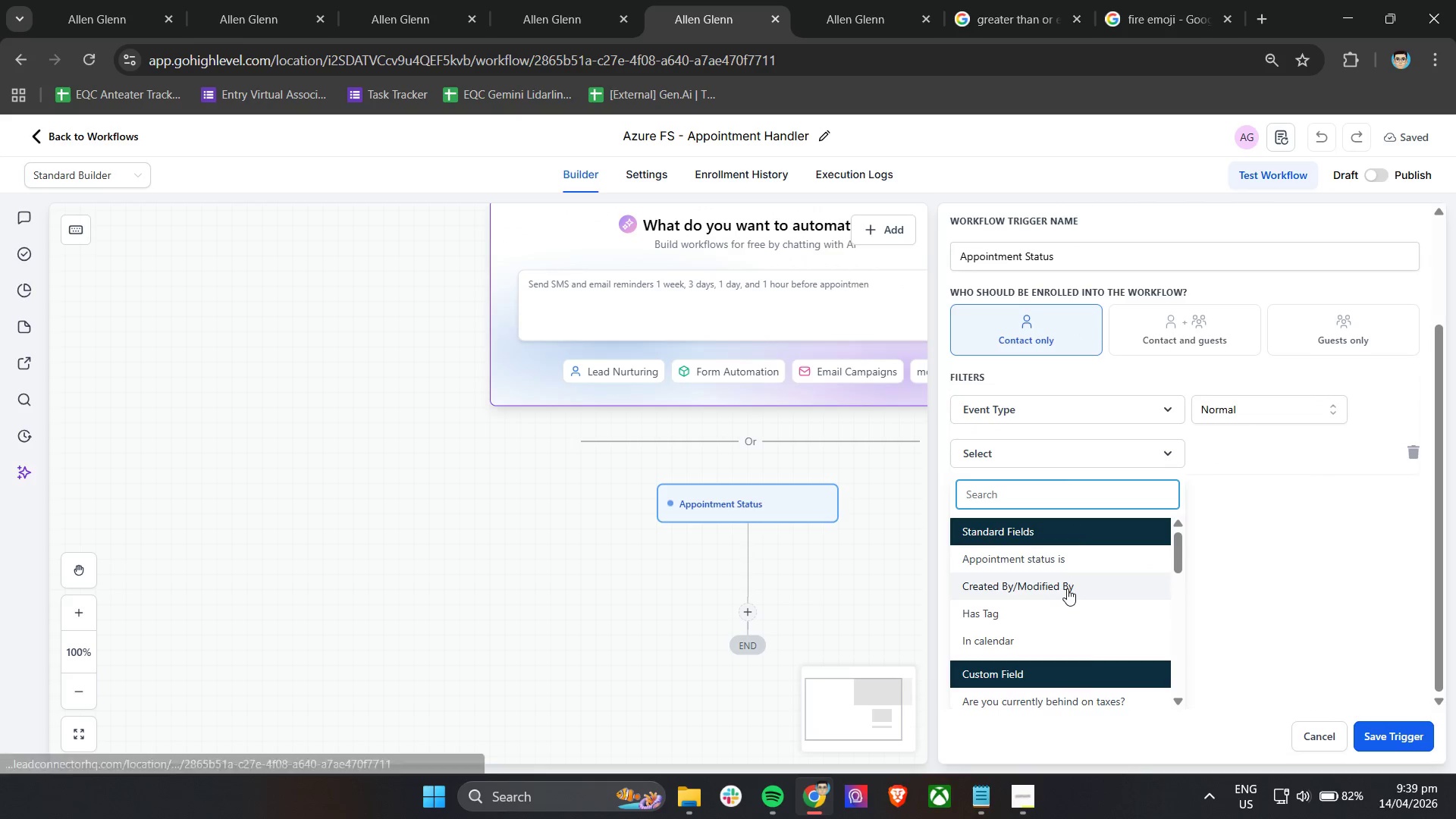 
scroll: coordinate [1071, 593], scroll_direction: up, amount: 1.0
 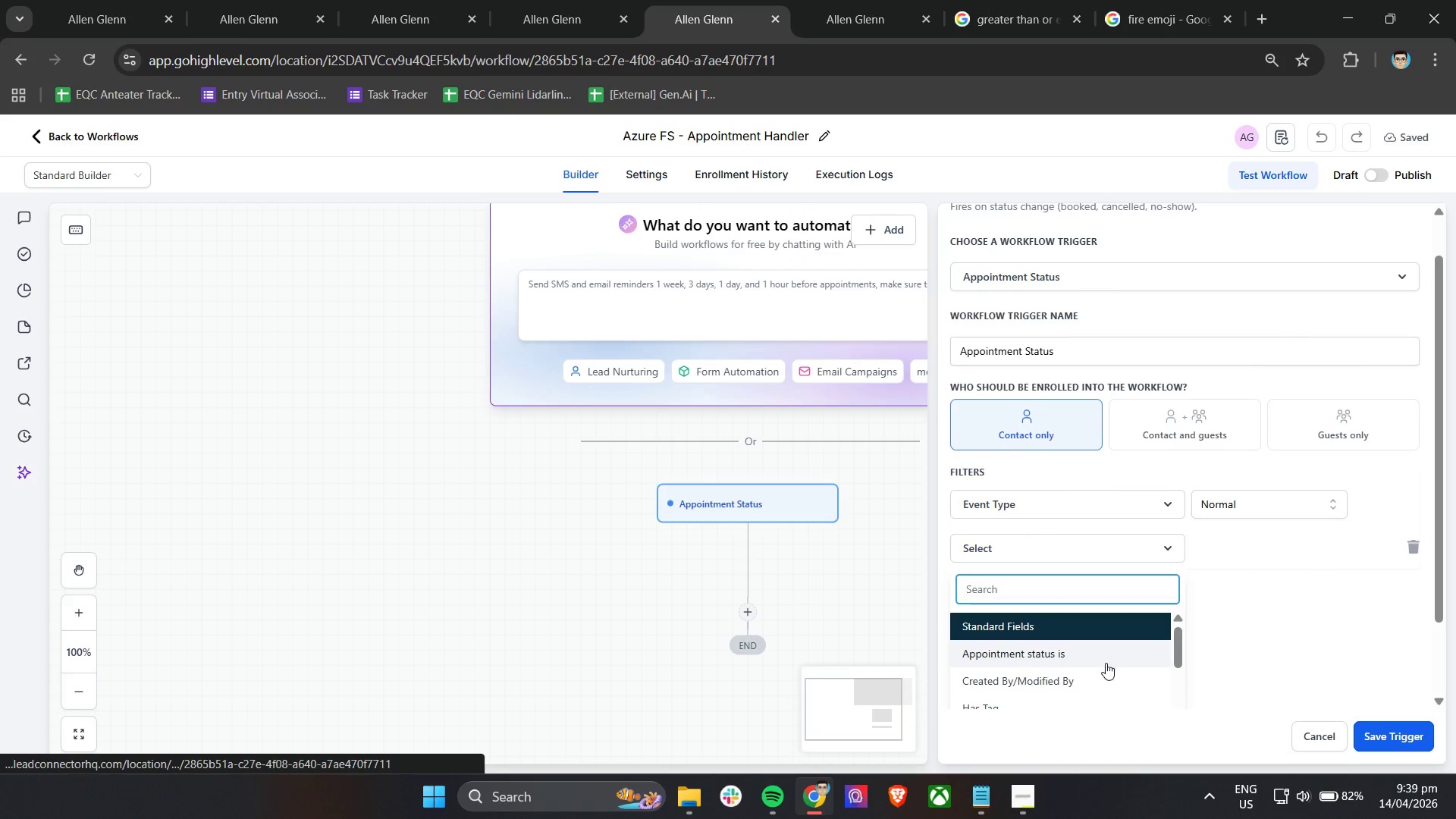 
left_click([1104, 654])
 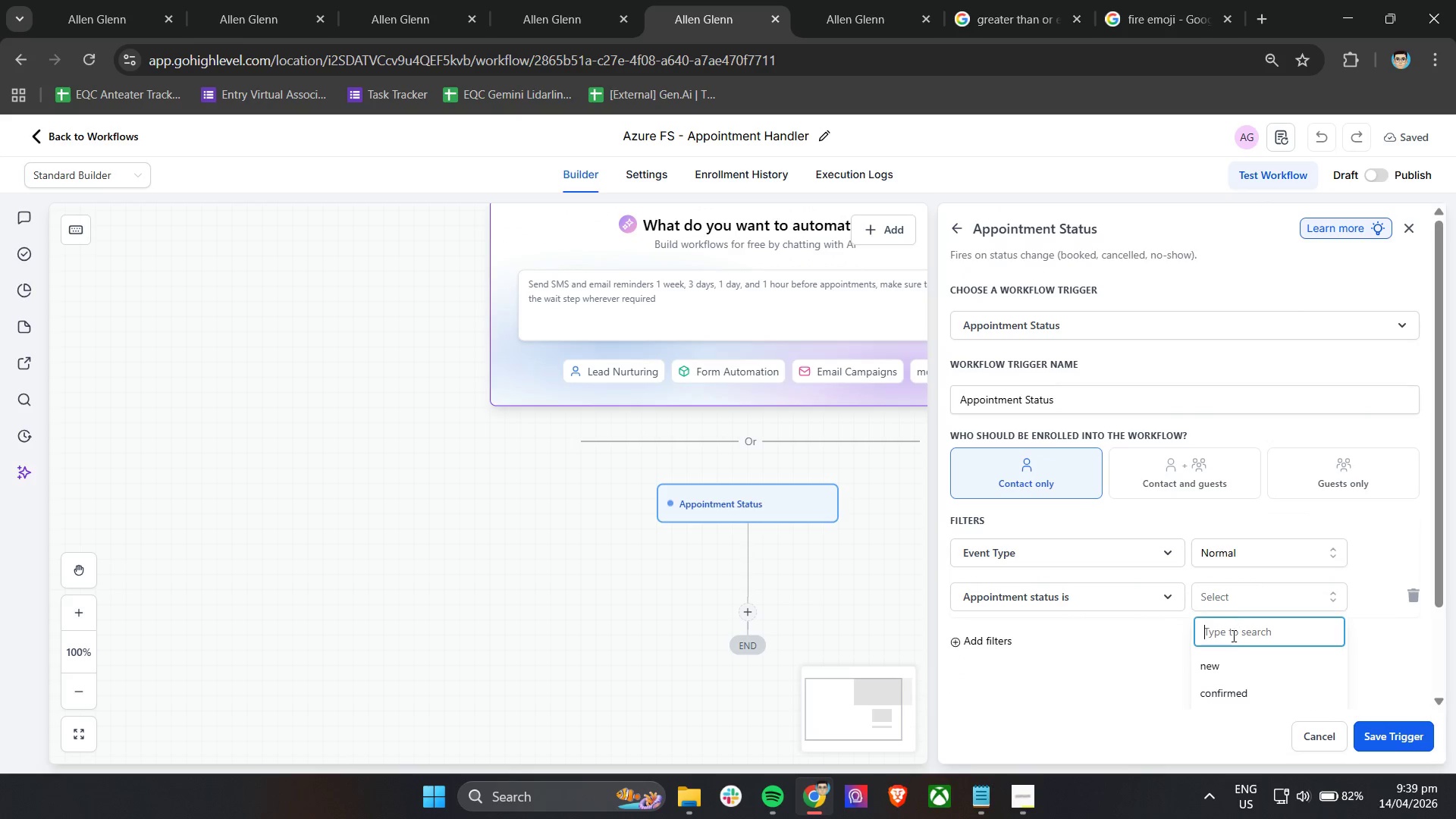 
scroll: coordinate [1251, 664], scroll_direction: down, amount: 6.0
 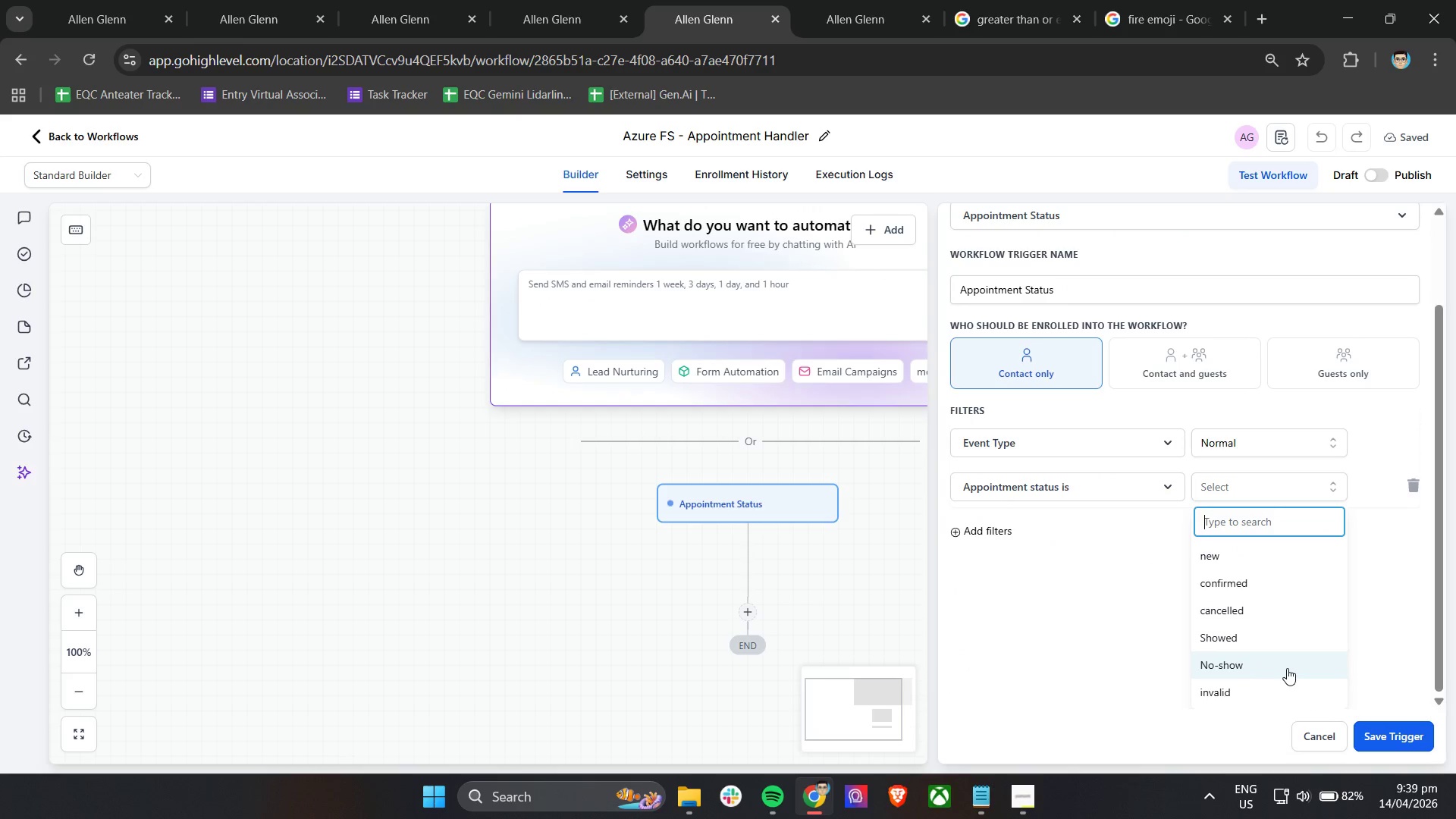 
scroll: coordinate [1290, 662], scroll_direction: up, amount: 3.0
 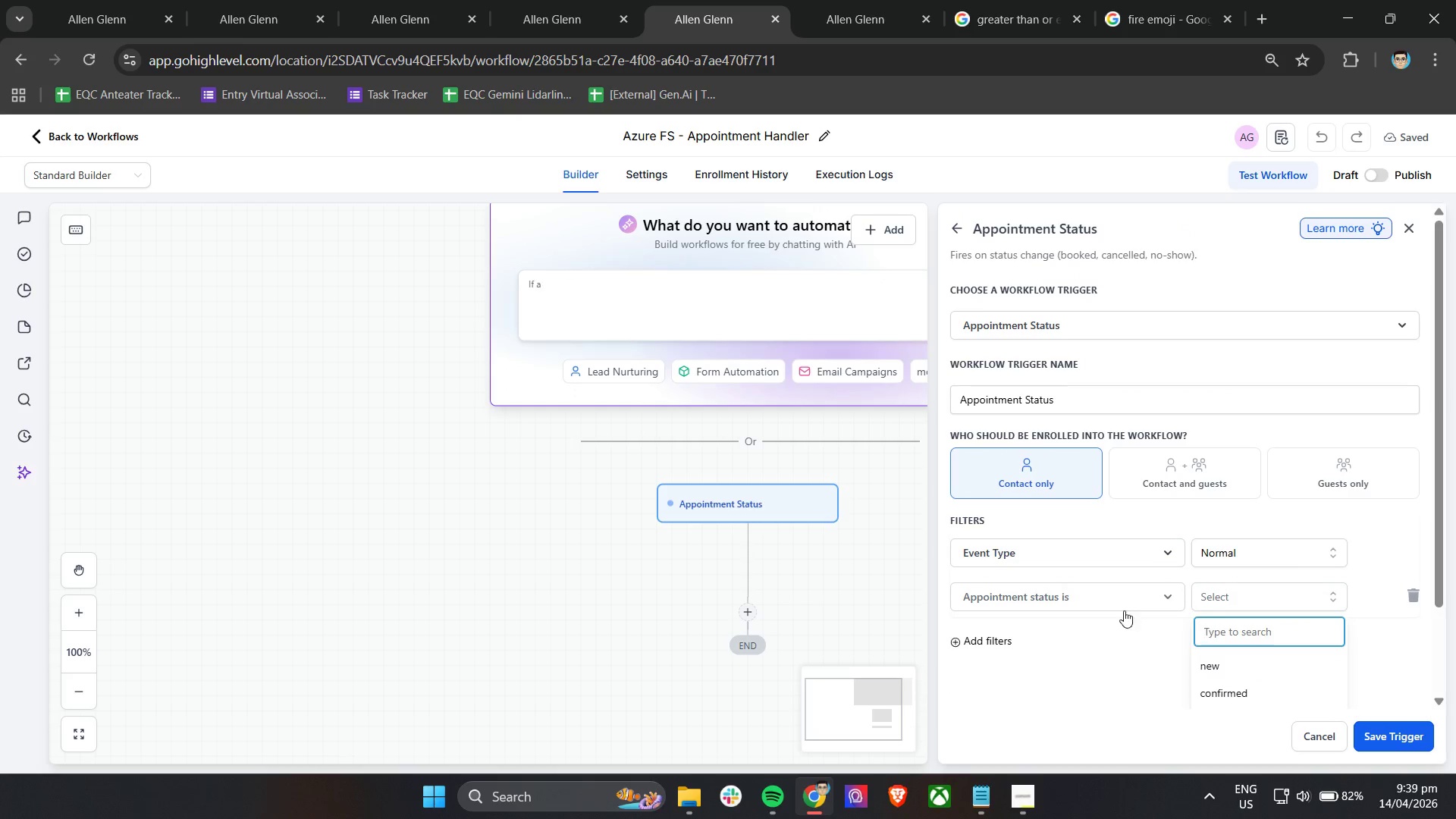 
left_click([1213, 561])
 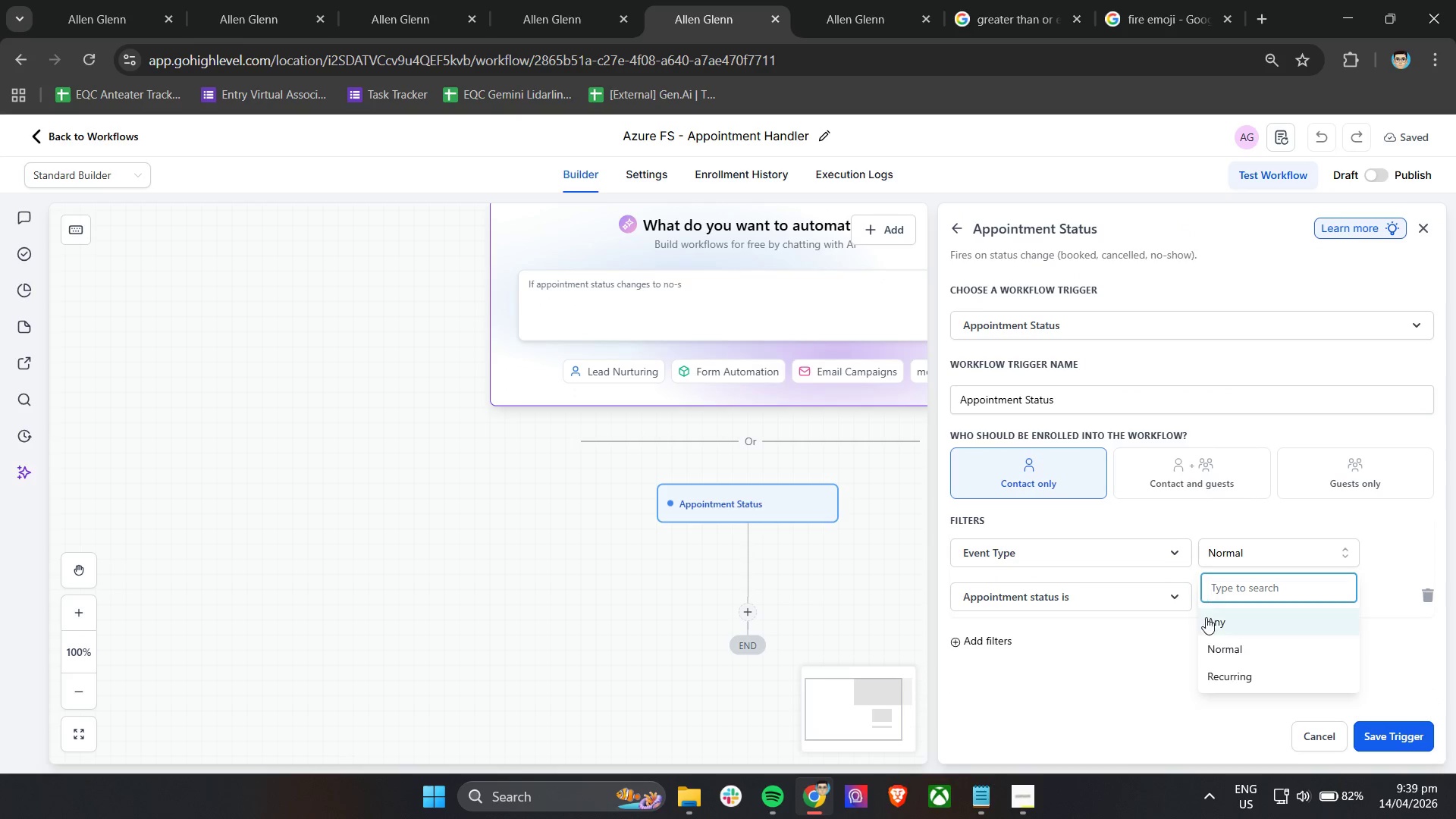 
left_click([1207, 624])
 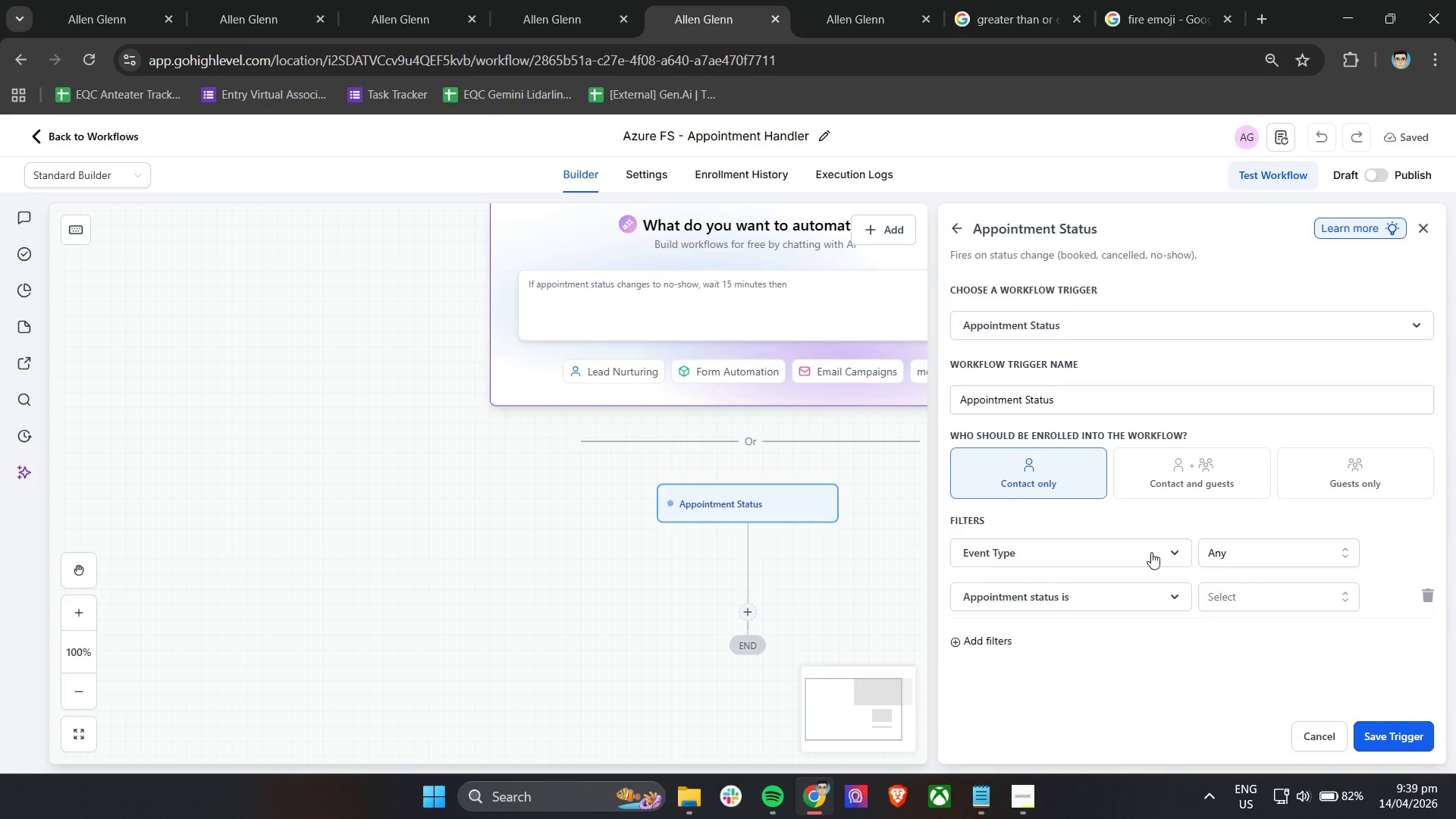 
left_click([1145, 552])
 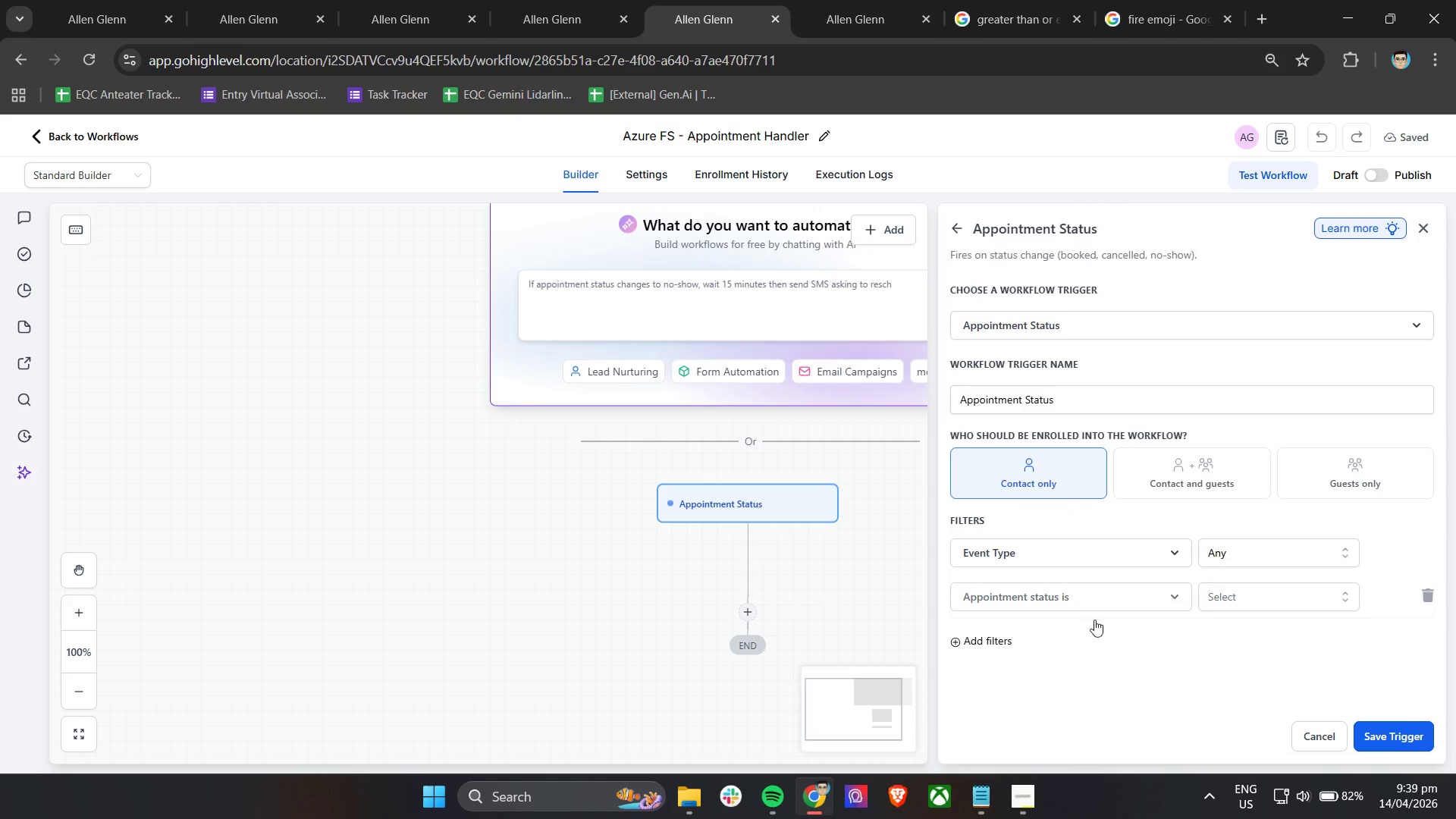 
left_click([1111, 653])
 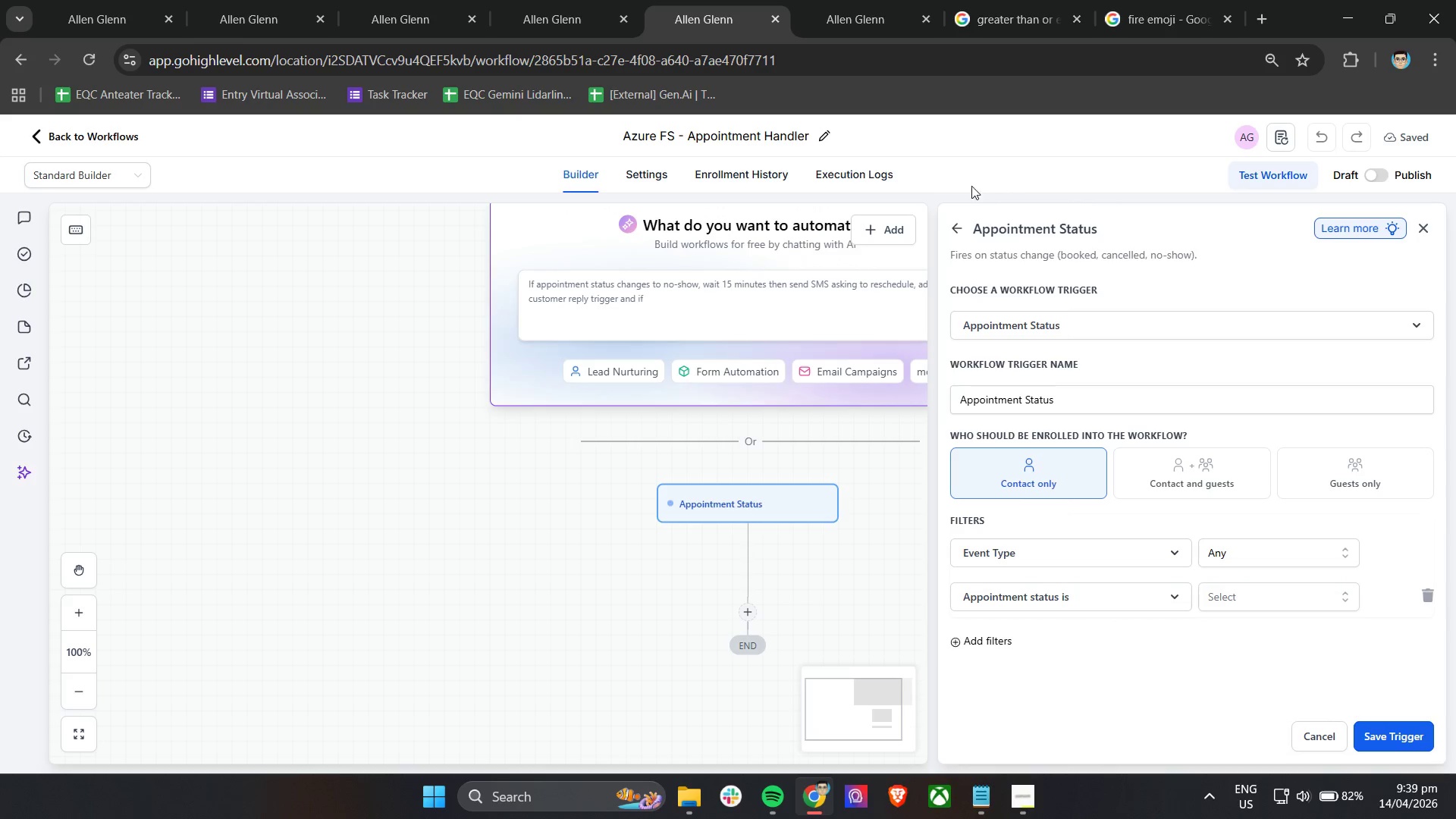 
left_click([958, 236])
 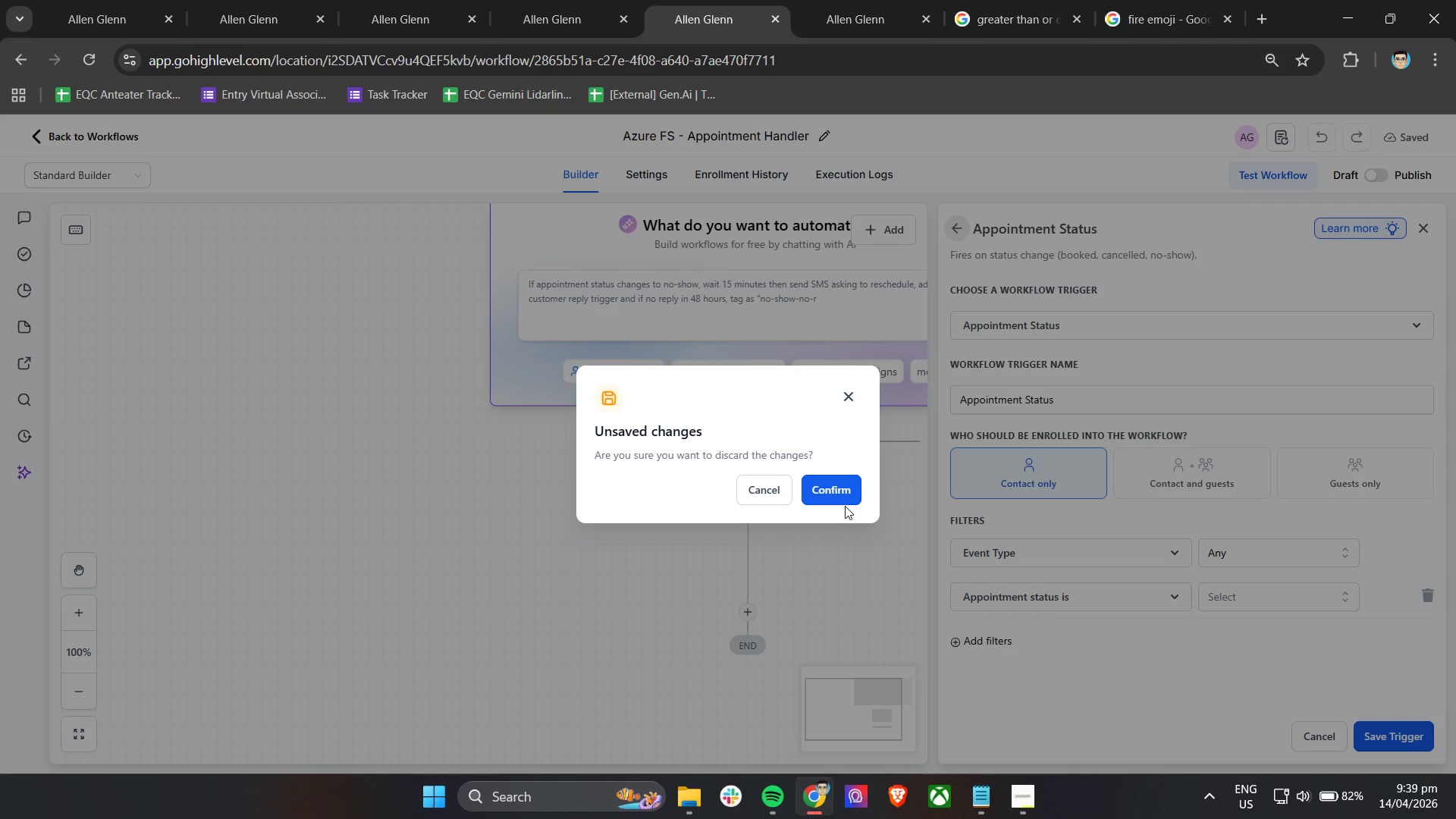 
double_click([845, 498])
 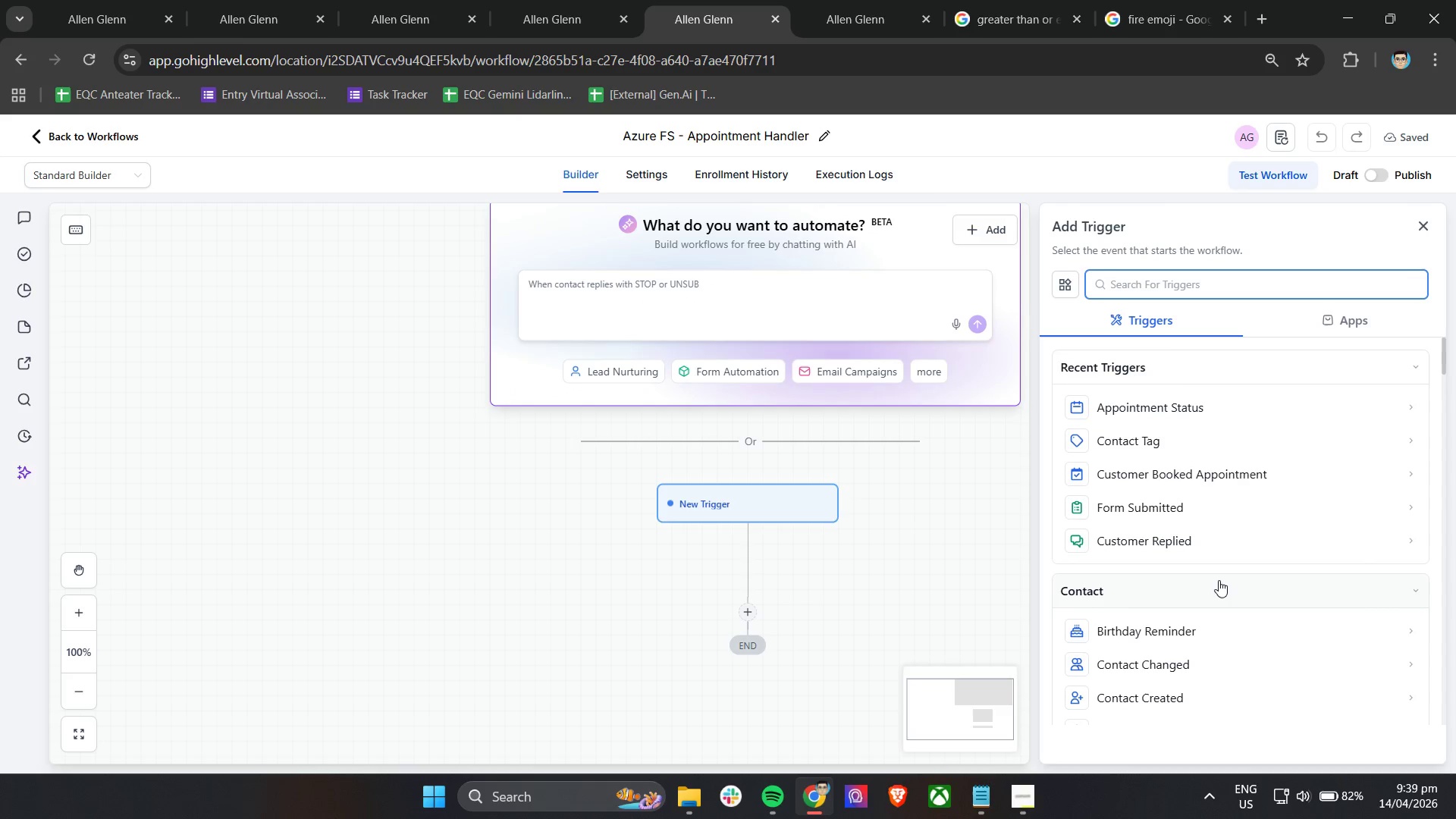 
wait(10.38)
 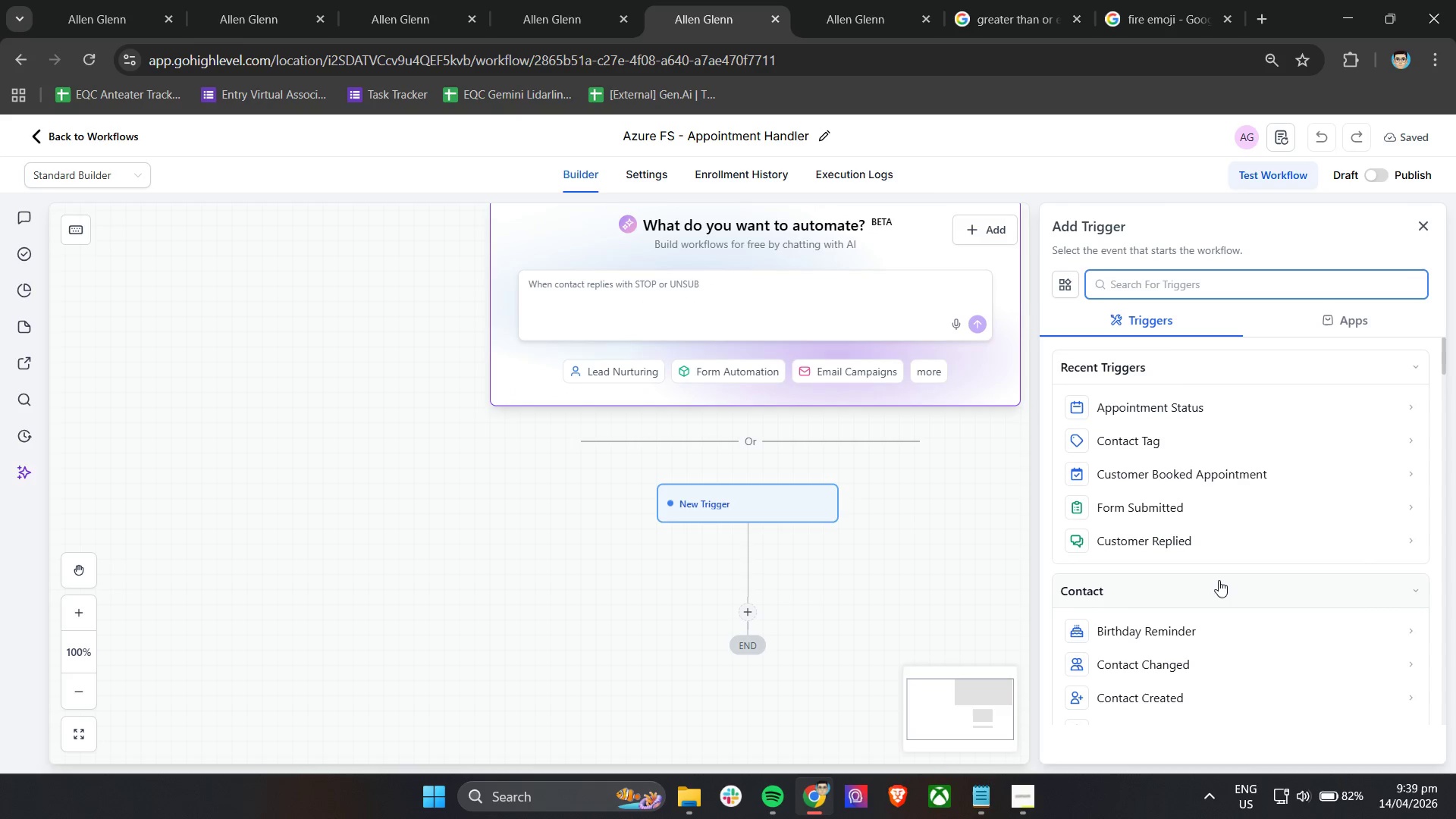 
scroll: coordinate [1169, 544], scroll_direction: down, amount: 11.0
 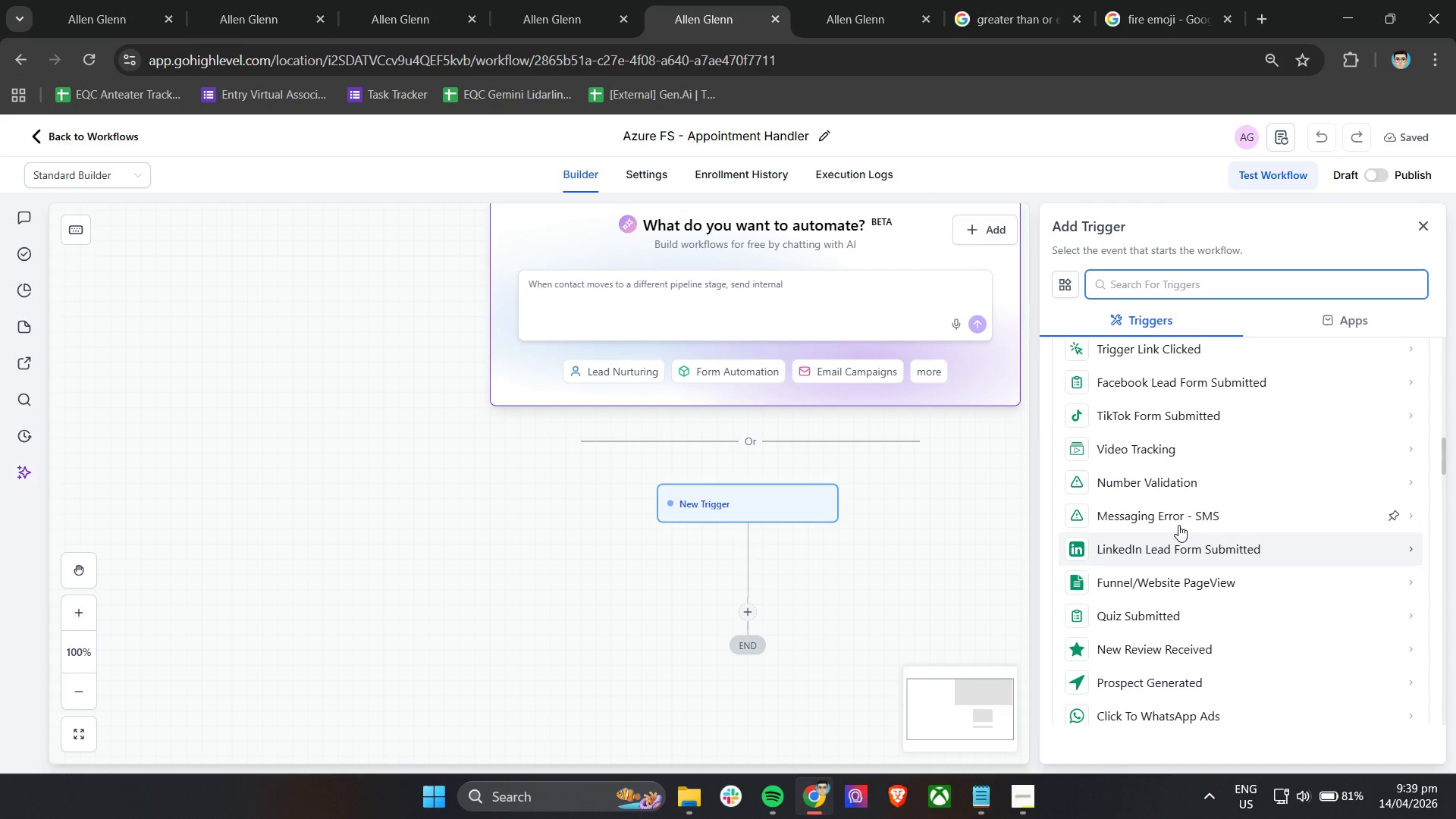 
scroll: coordinate [1194, 560], scroll_direction: up, amount: 4.0
 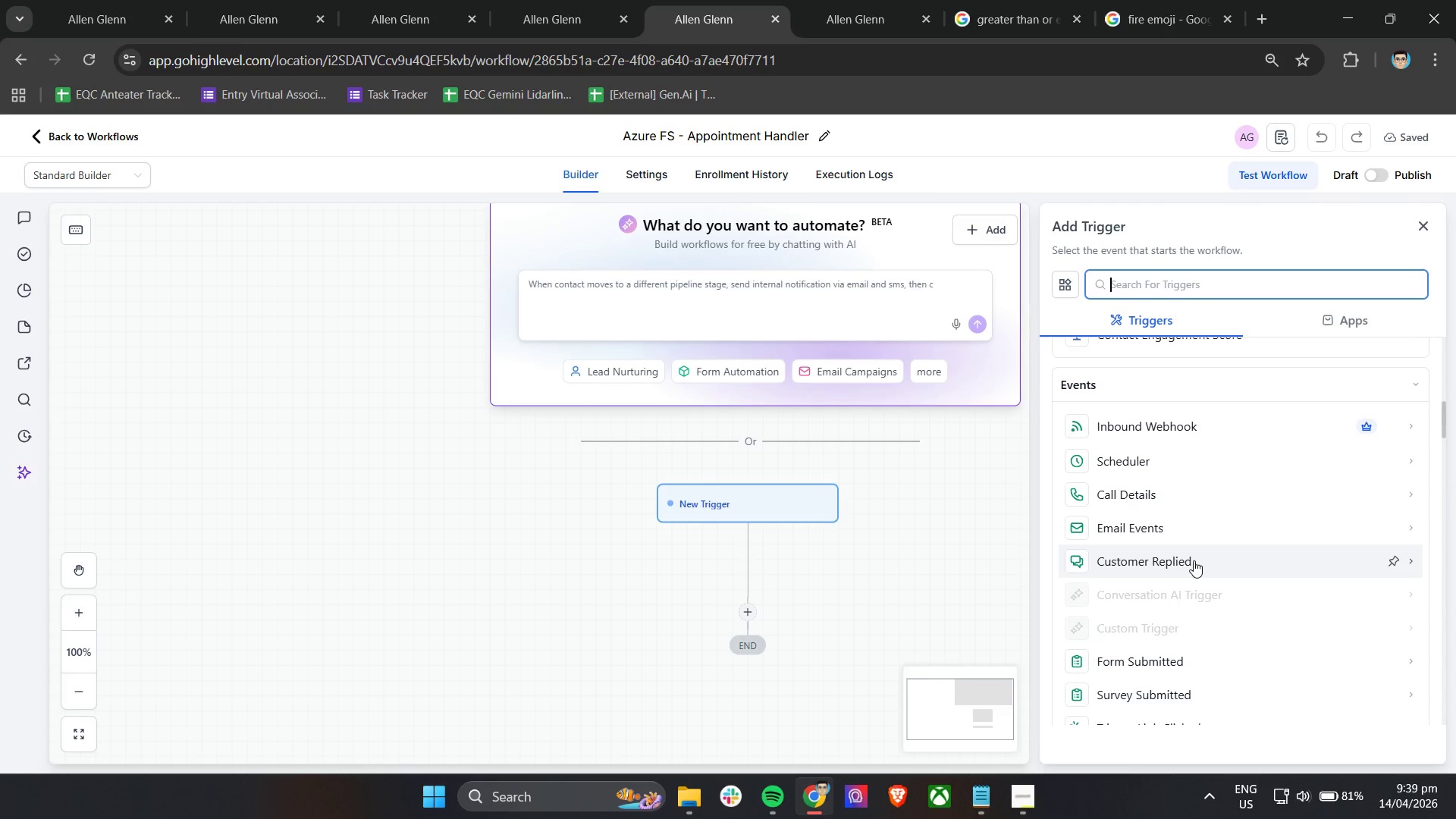 
scroll: coordinate [1194, 560], scroll_direction: down, amount: 5.0
 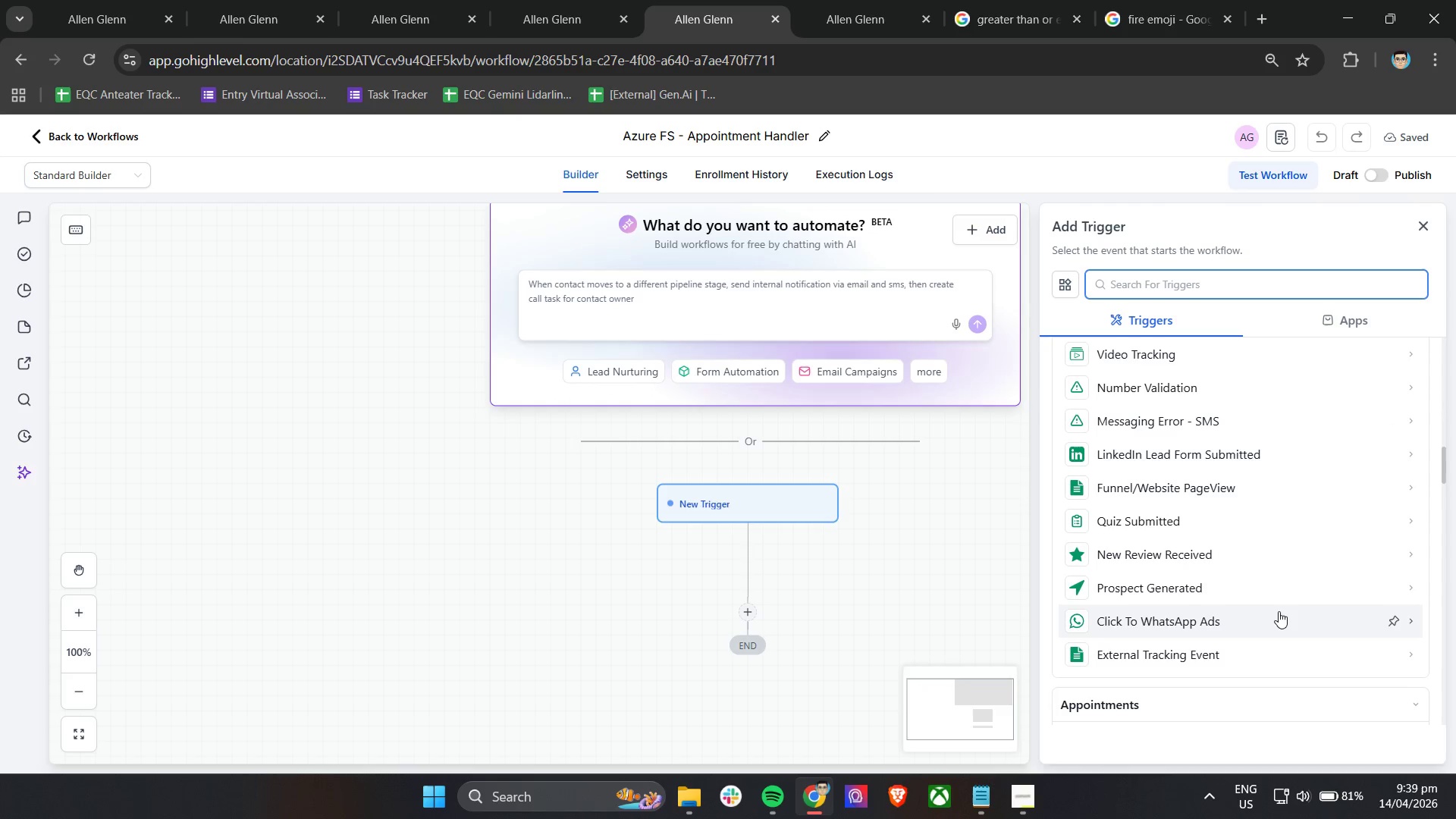 
scroll: coordinate [1279, 611], scroll_direction: up, amount: 2.0
 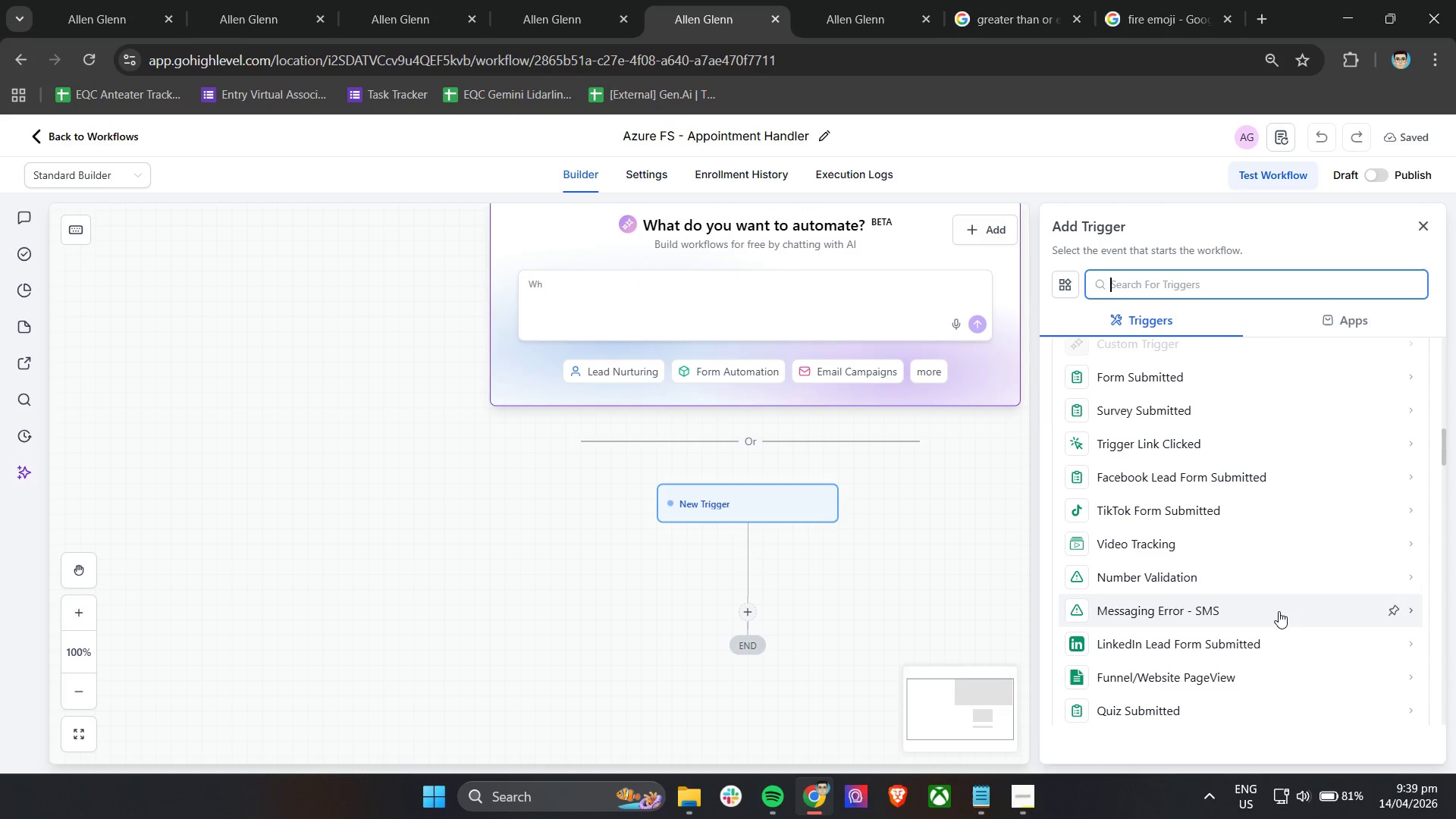 
scroll: coordinate [1279, 611], scroll_direction: down, amount: 5.0
 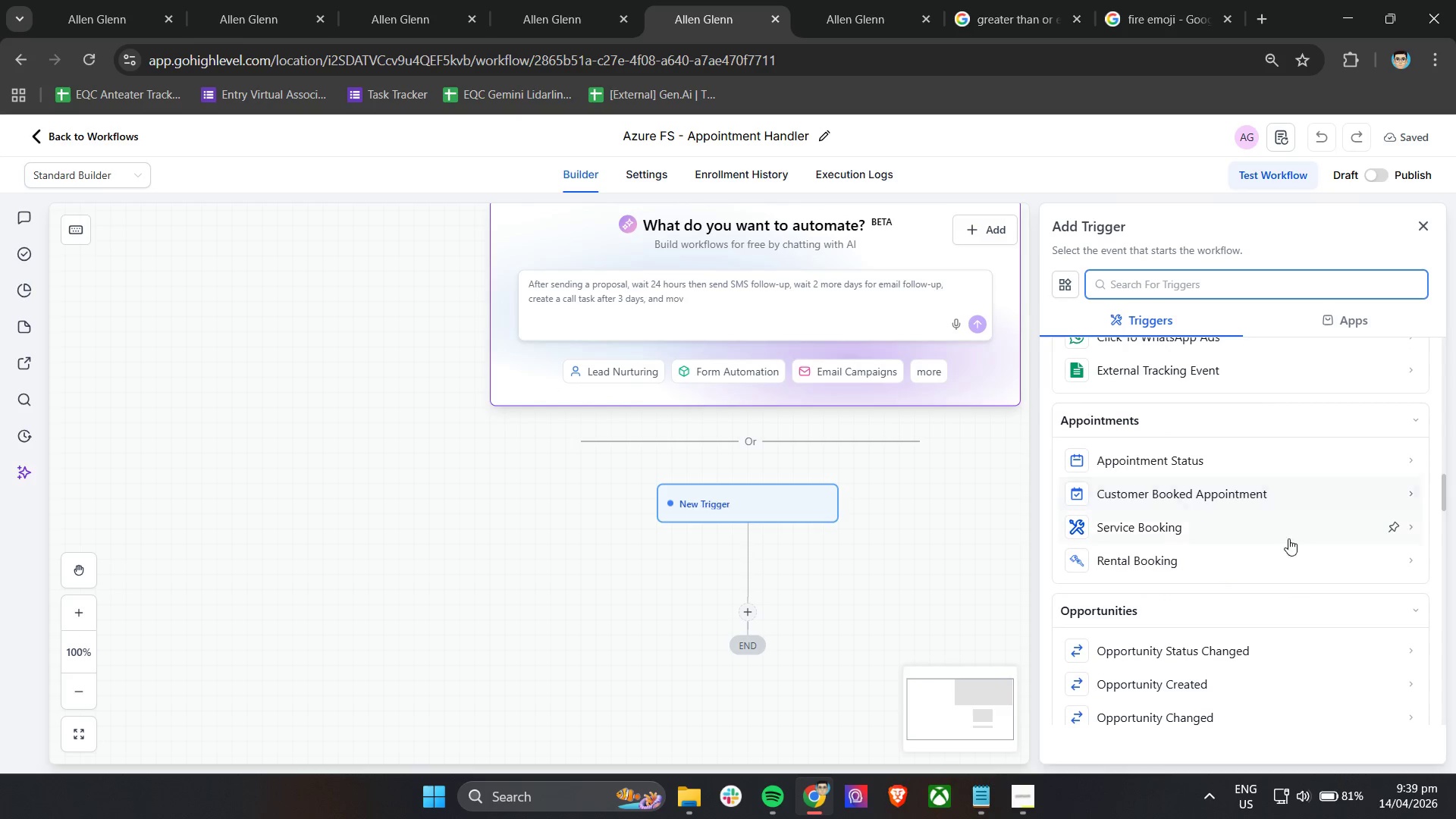 
left_click([1299, 497])
 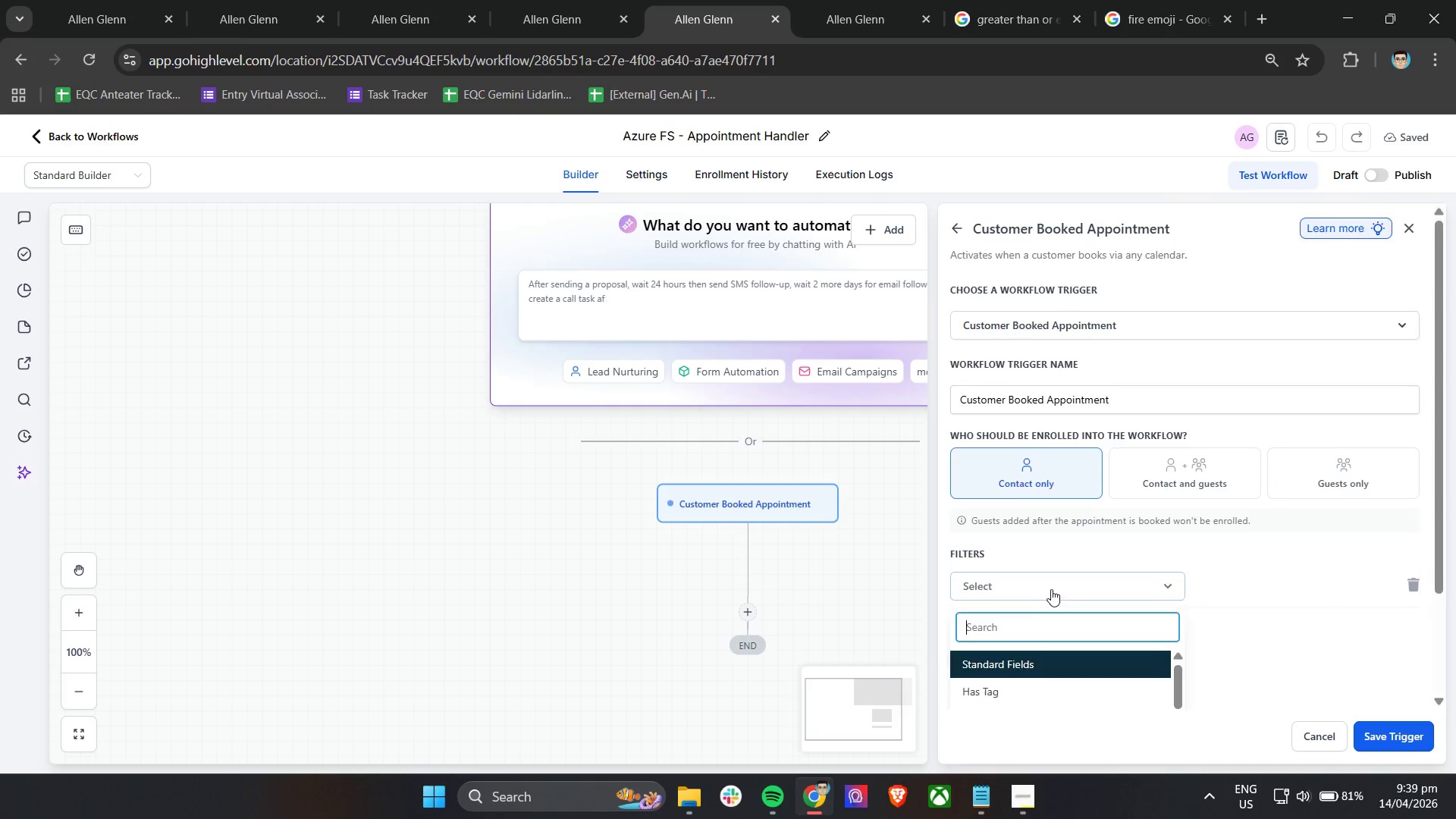 
scroll: coordinate [1234, 566], scroll_direction: down, amount: 4.0
 